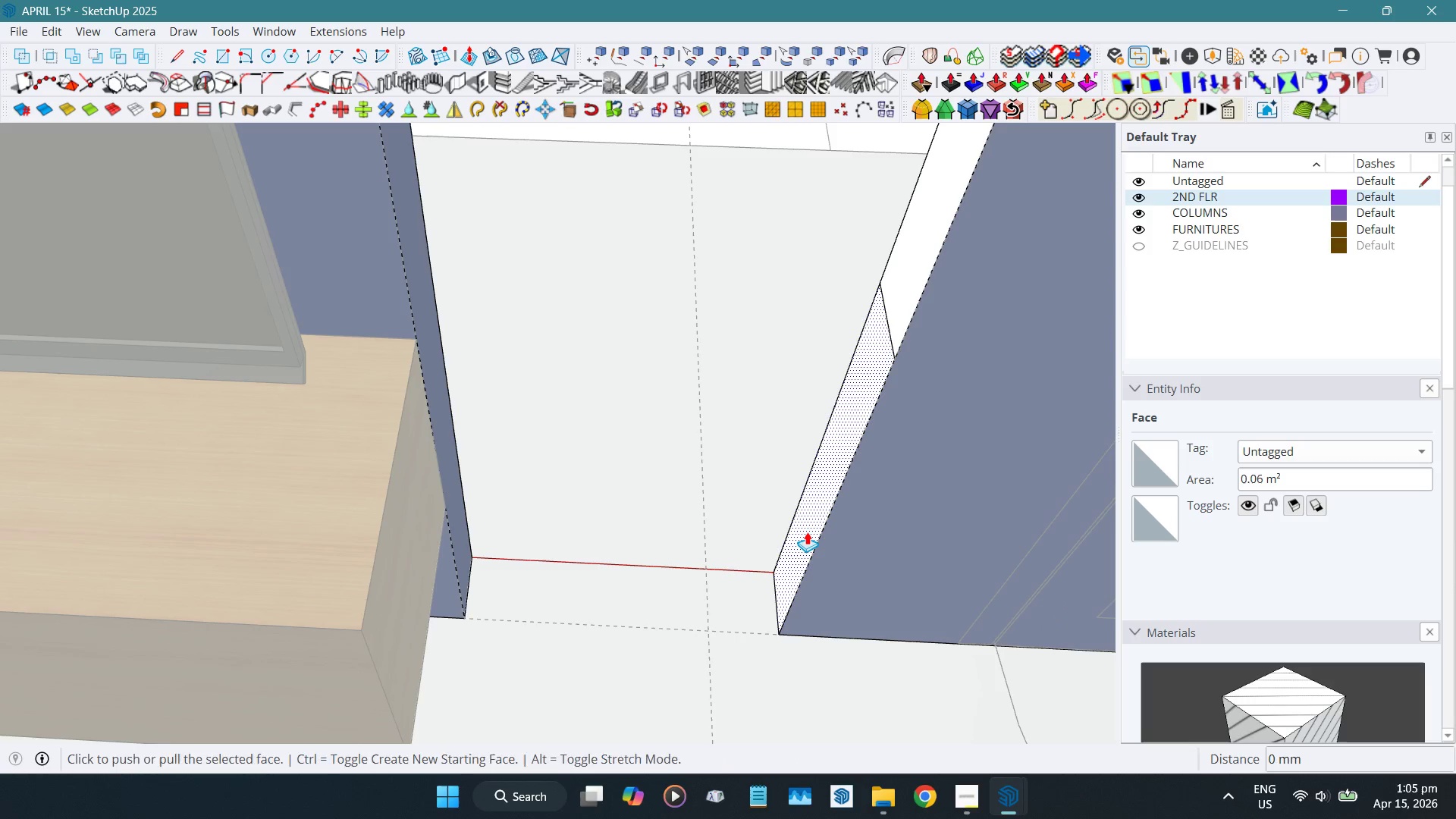 
left_click([807, 532])
 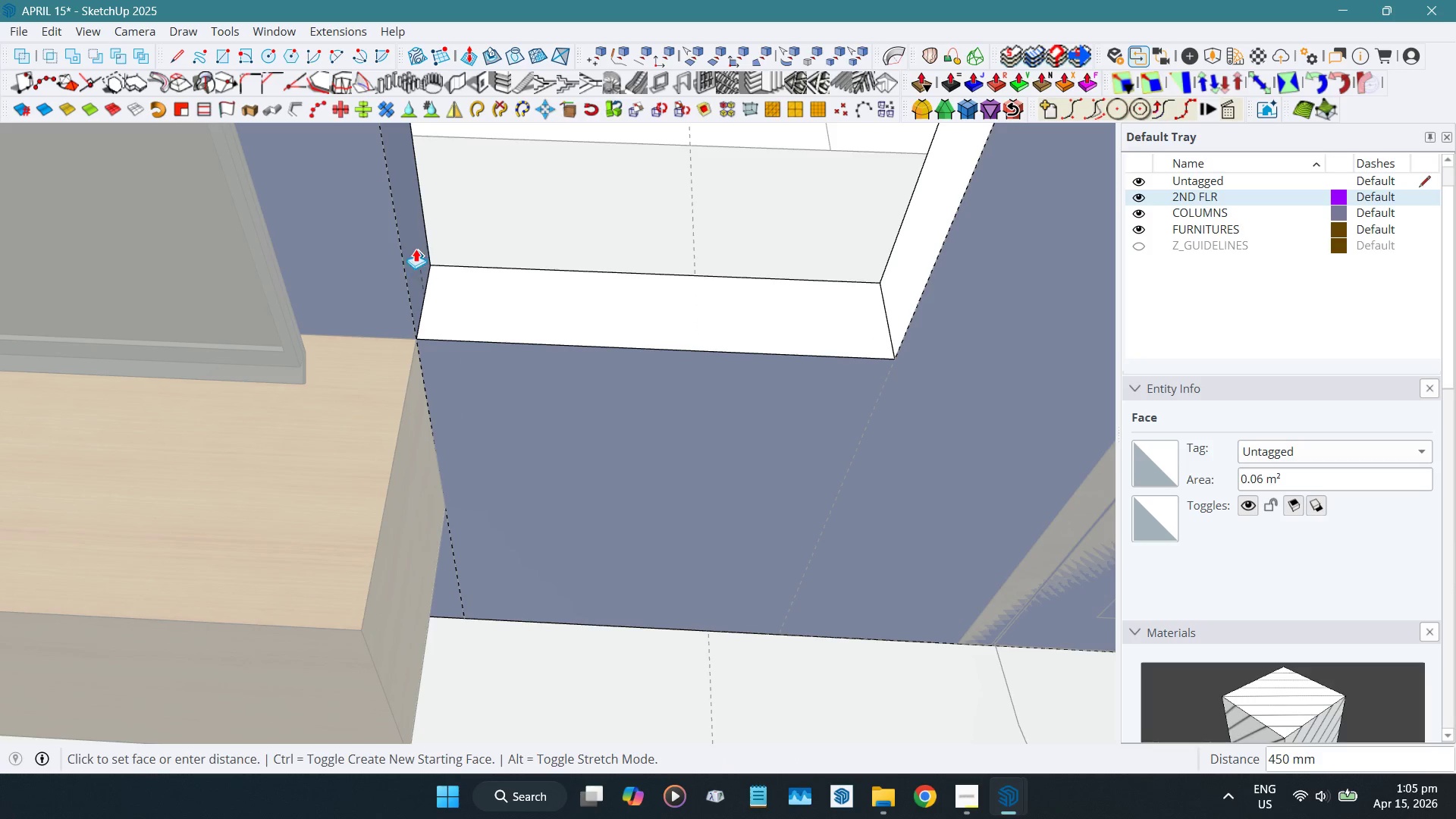 
left_click([410, 237])
 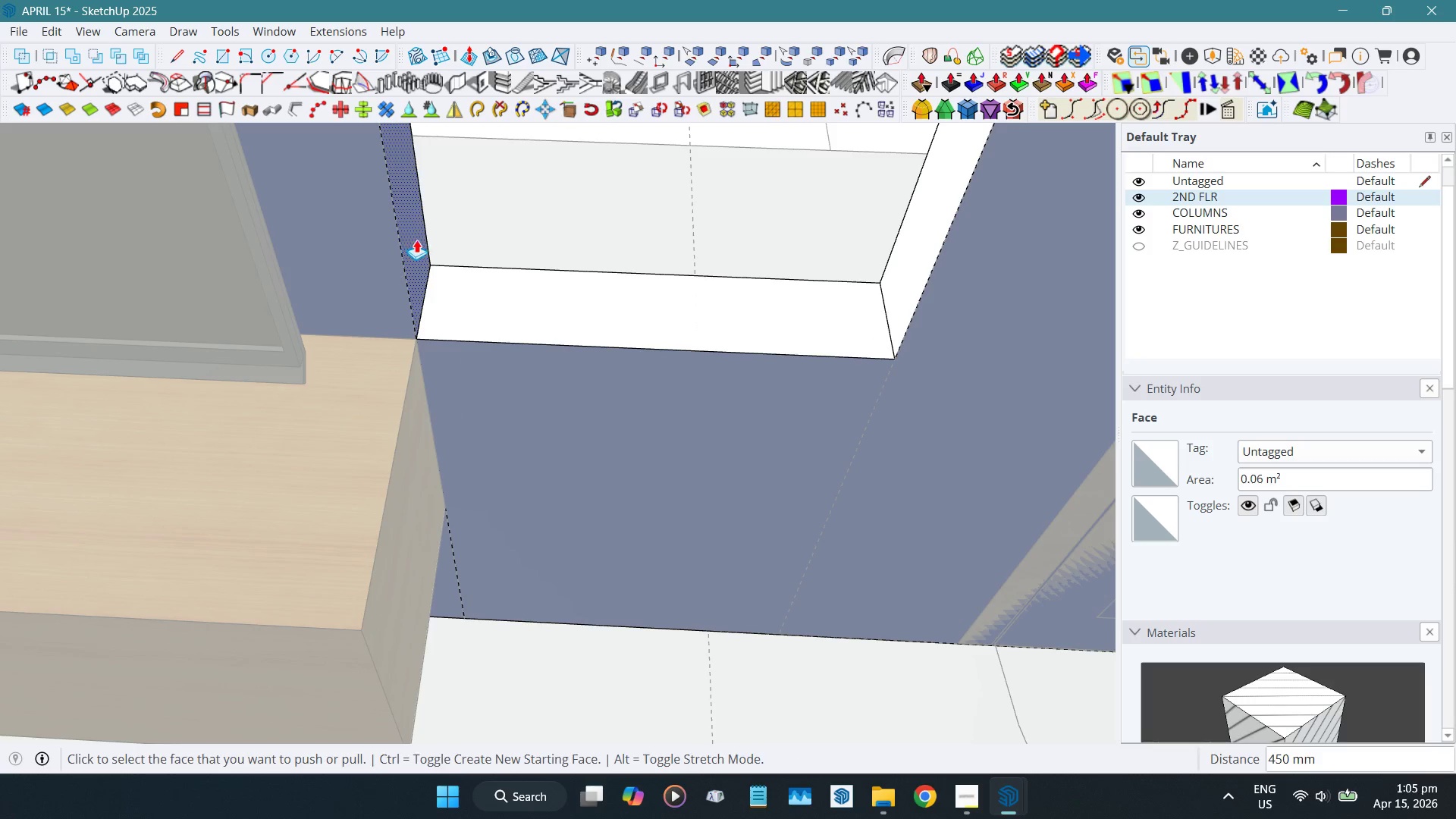 
key(Space)
 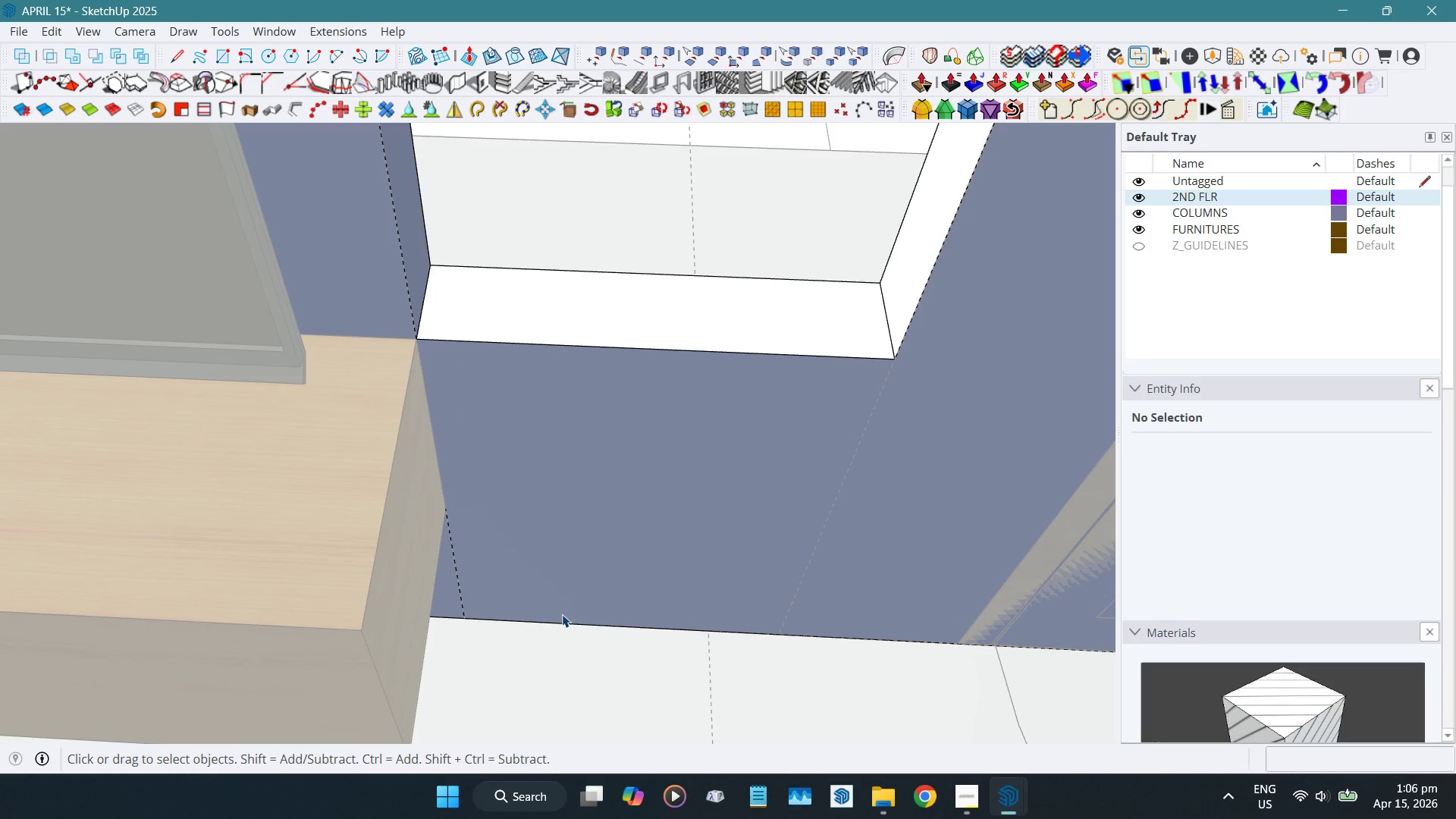 
key(Alt+AltLeft)
 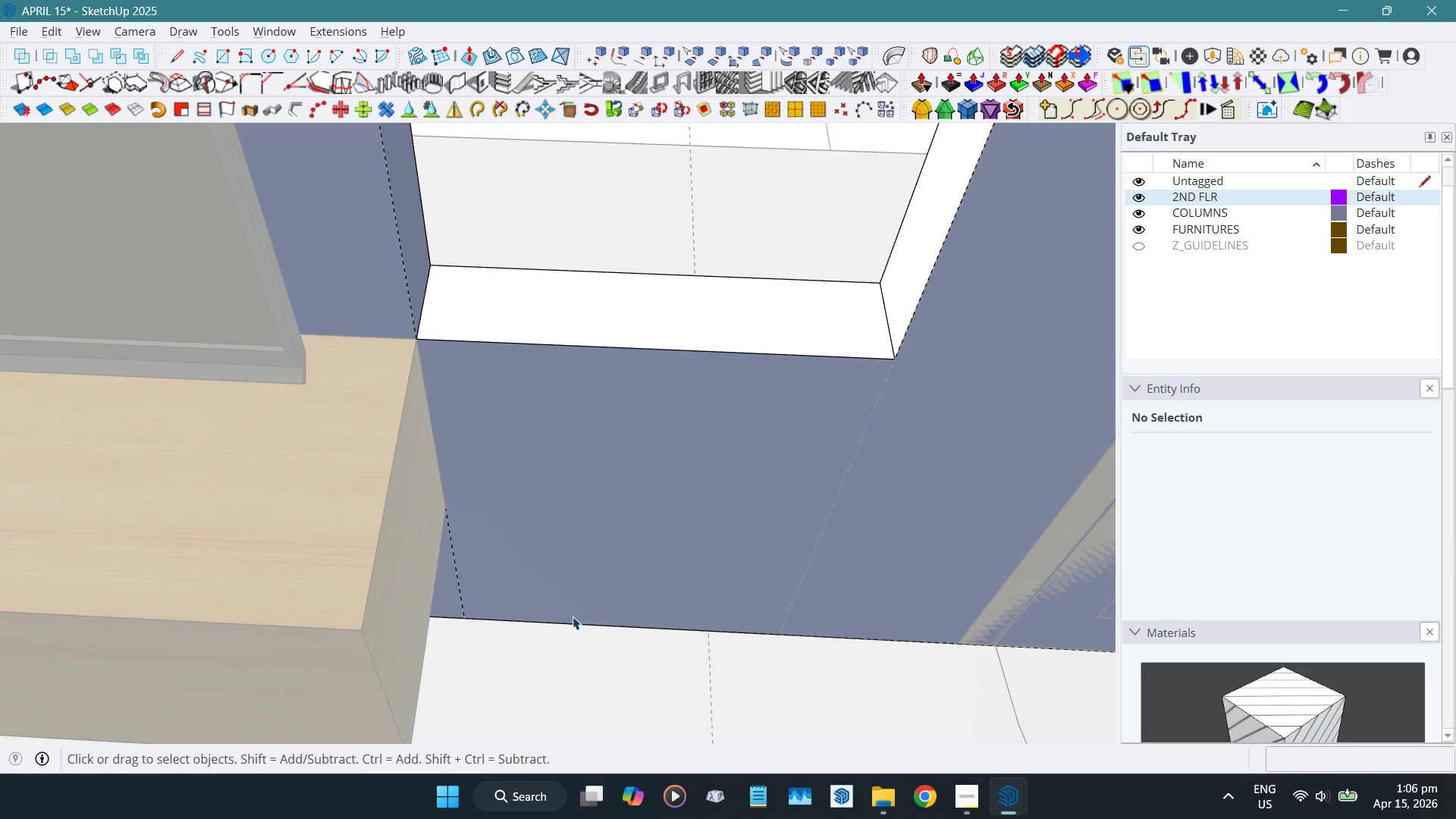 
key(Alt+X)
 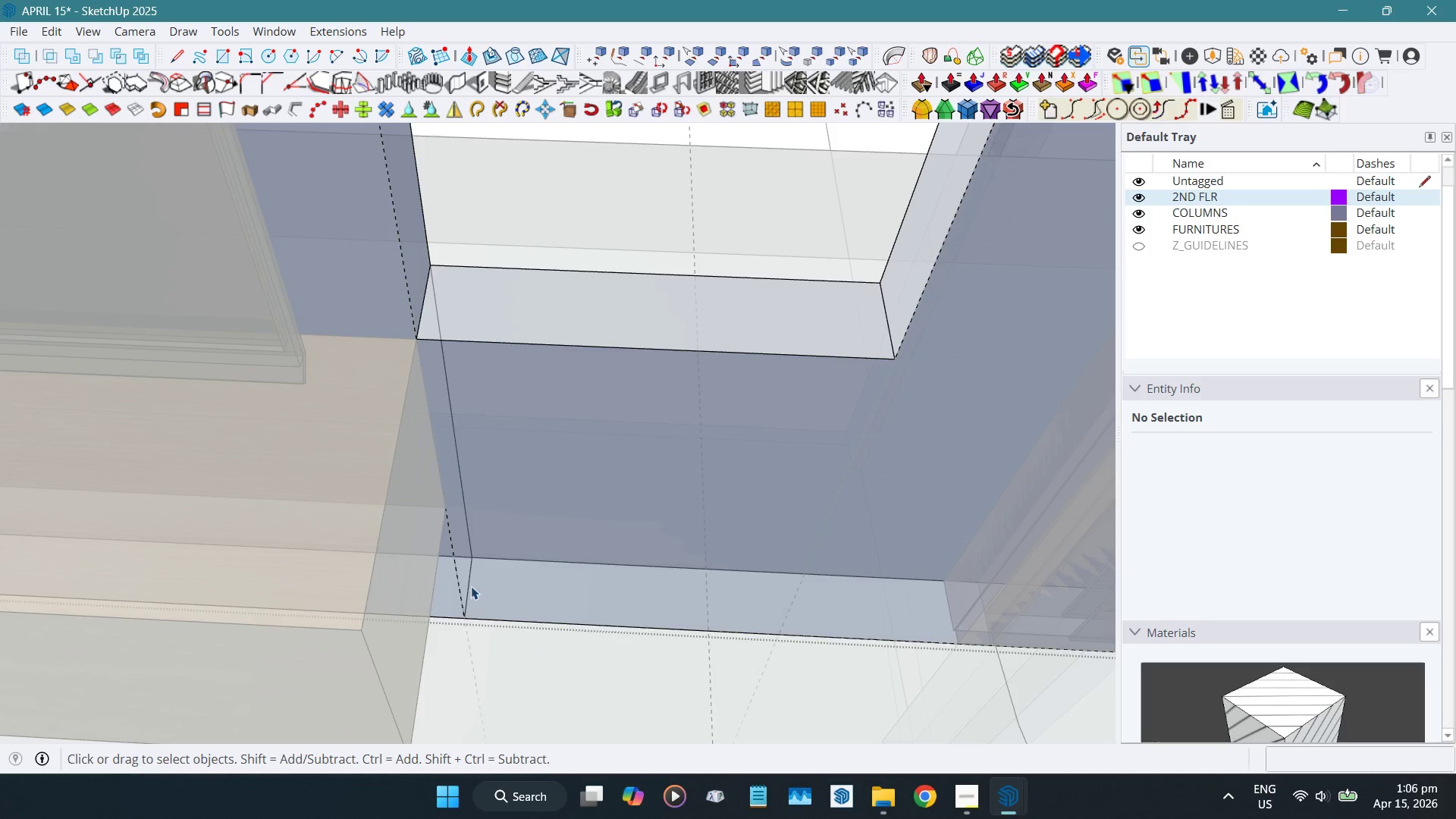 
key(Shift+E)
 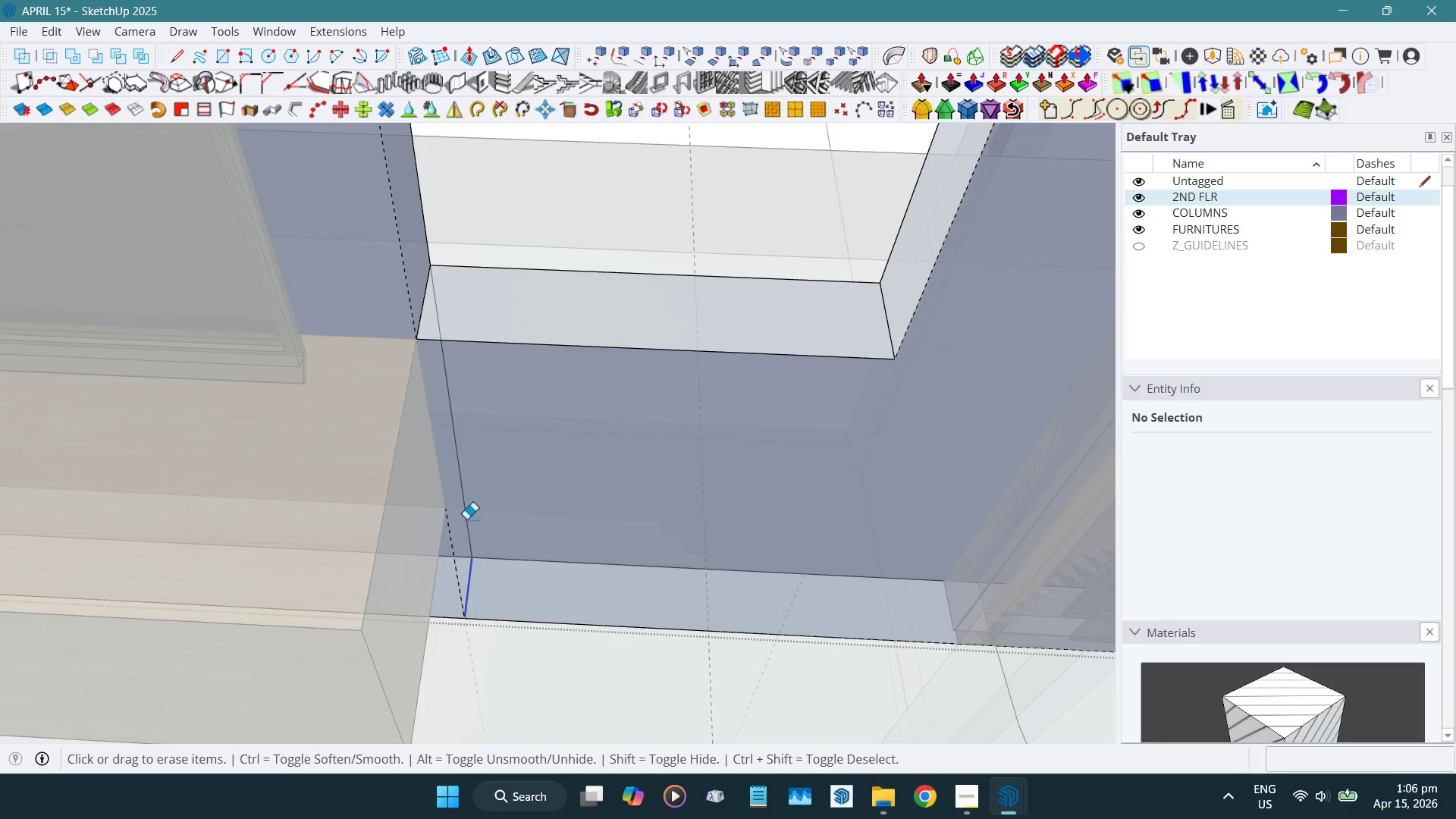 
left_click_drag(start_coordinate=[460, 503], to_coordinate=[475, 479])
 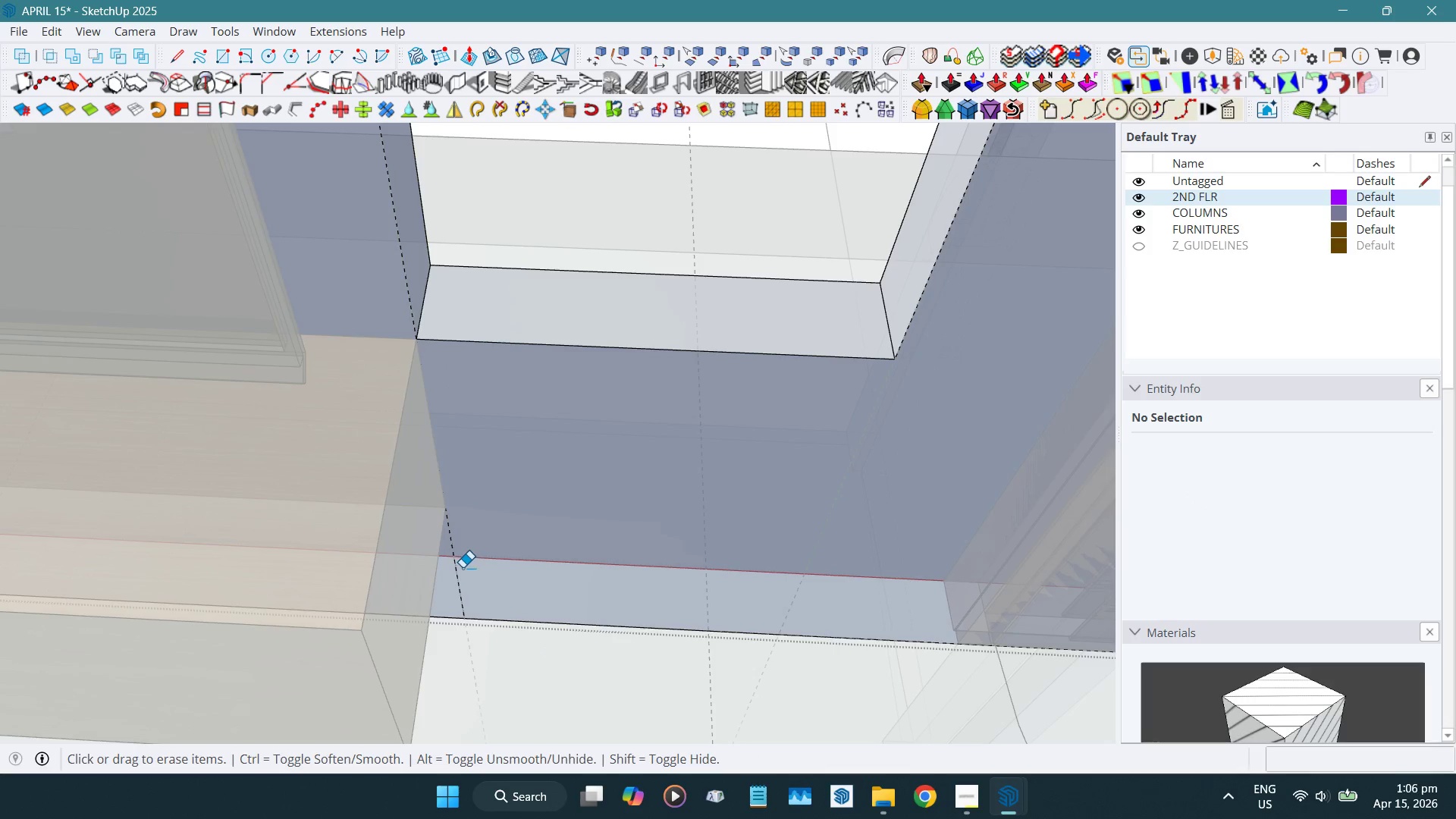 
left_click_drag(start_coordinate=[463, 572], to_coordinate=[459, 574])
 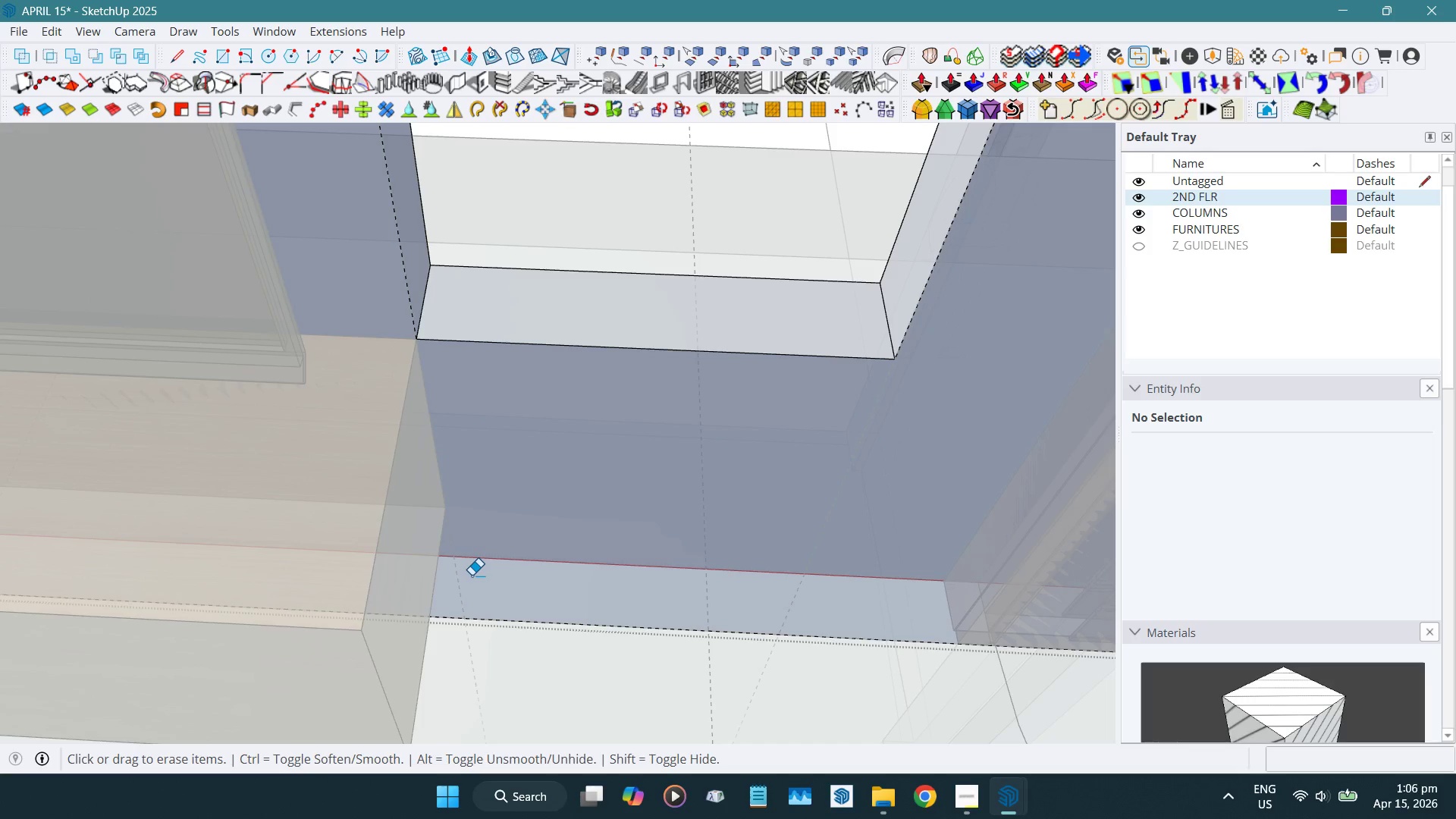 
key(Alt+AltLeft)
 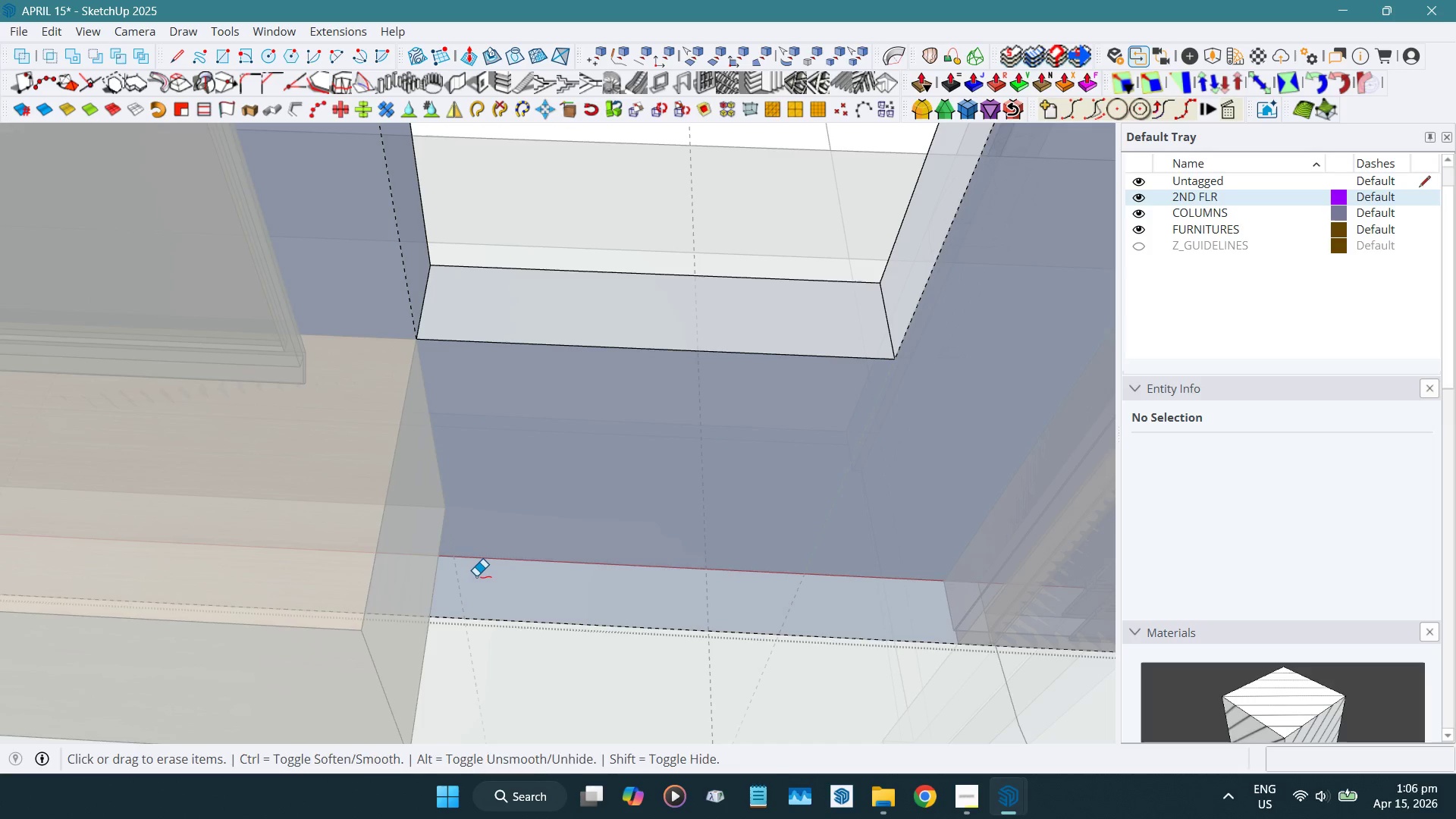 
key(Alt+X)
 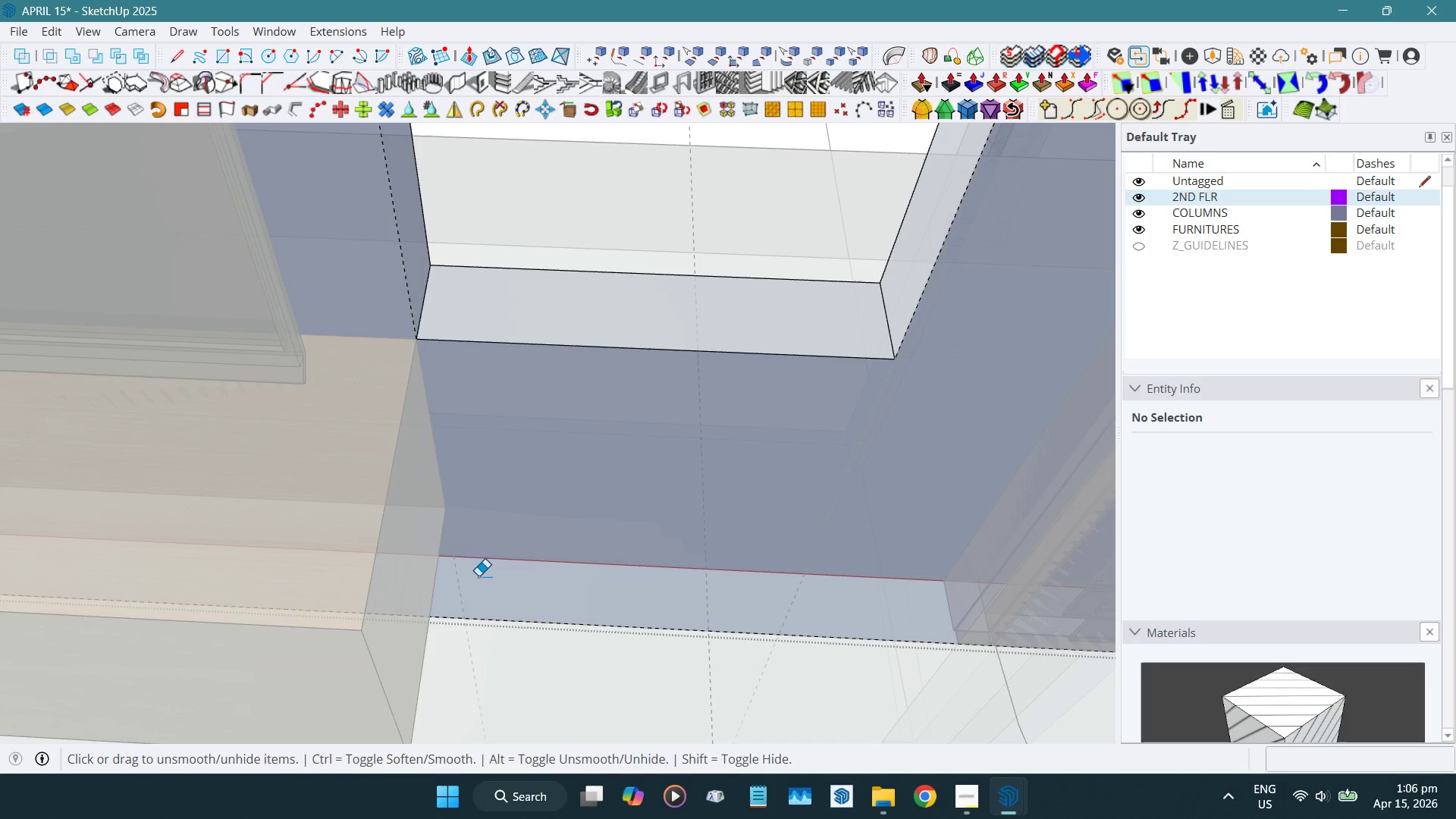 
key(Space)
 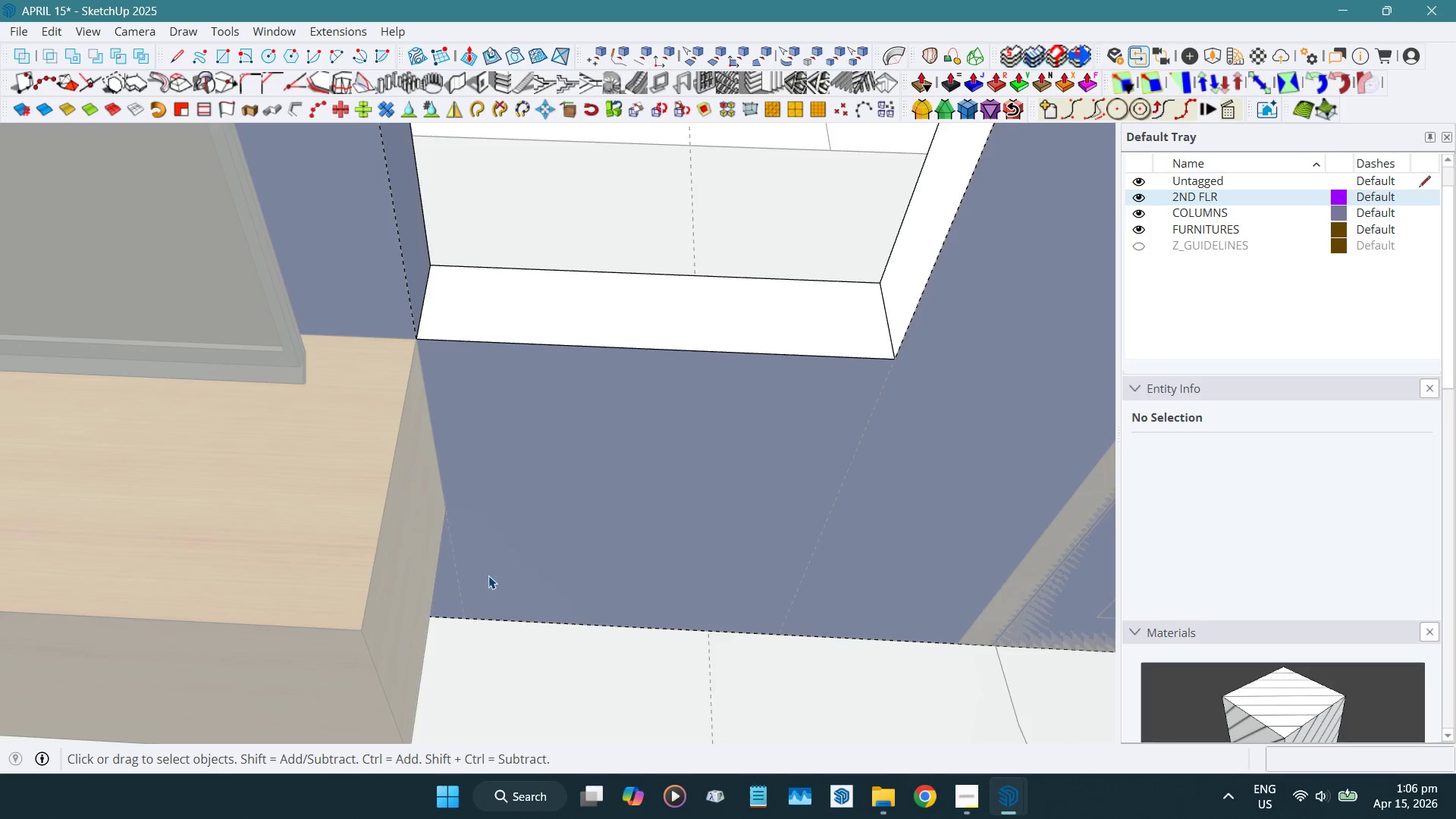 
key(Escape)
 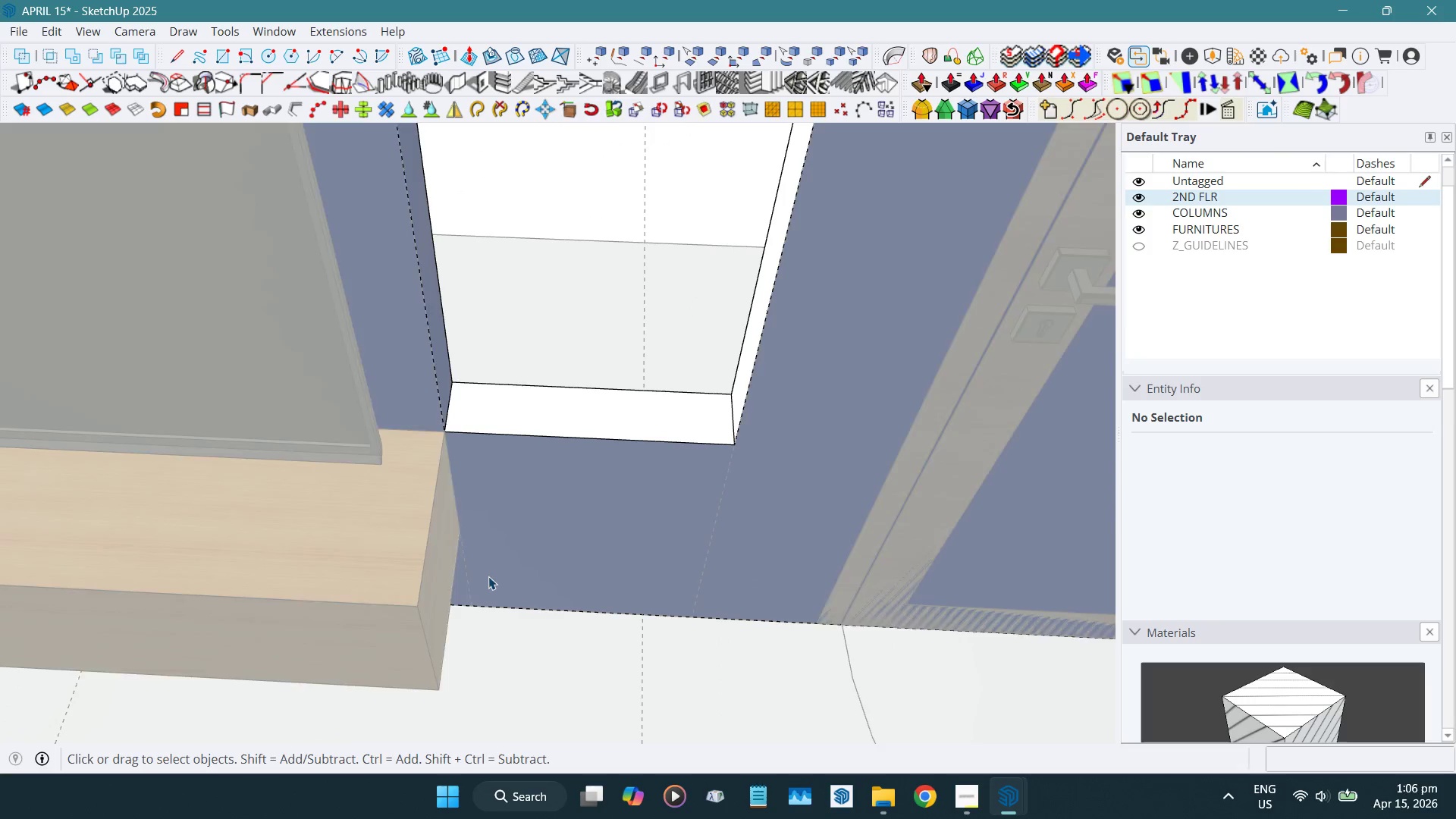 
key(Escape)
 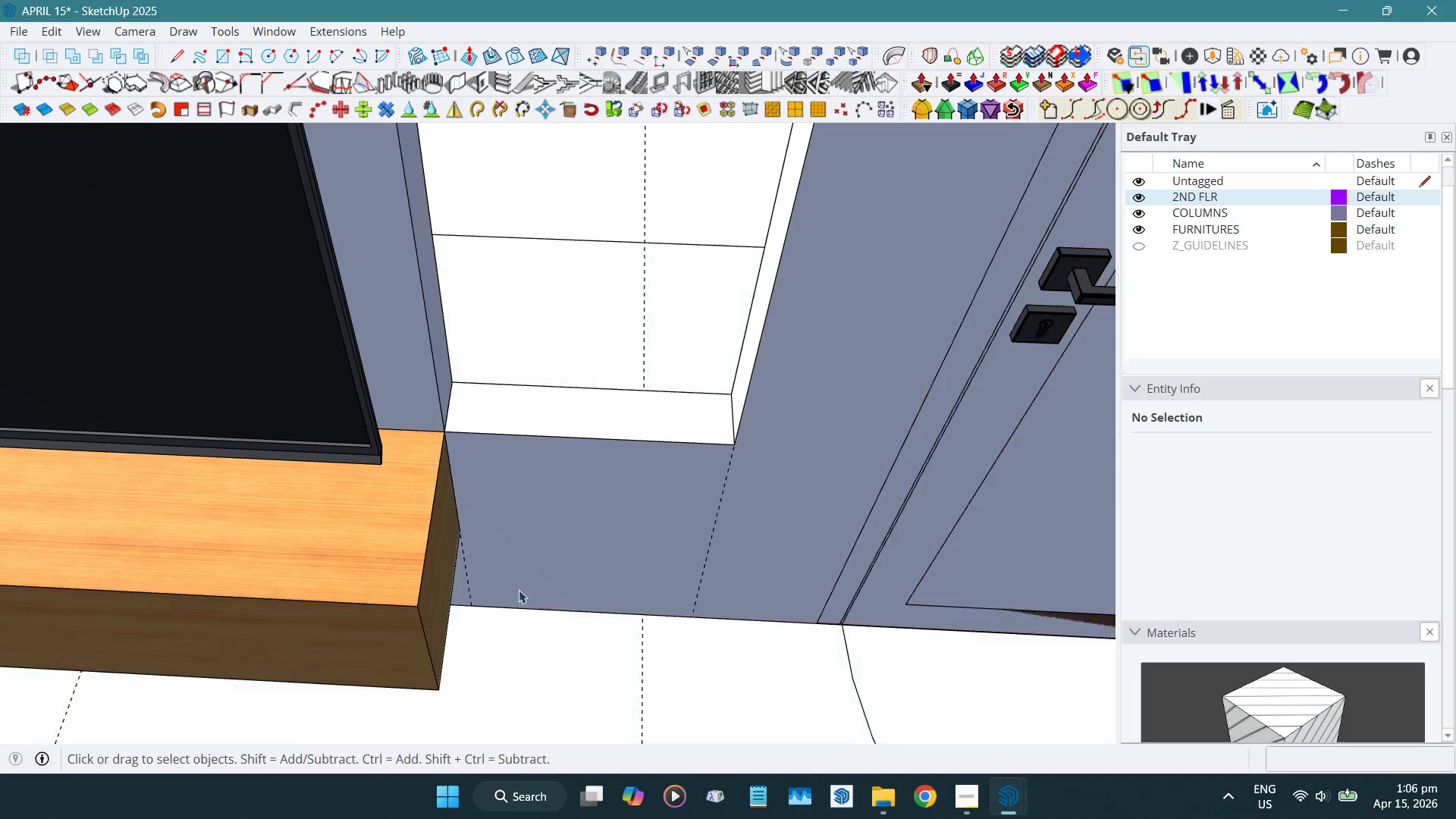 
scroll: coordinate [590, 635], scroll_direction: down, amount: 22.0
 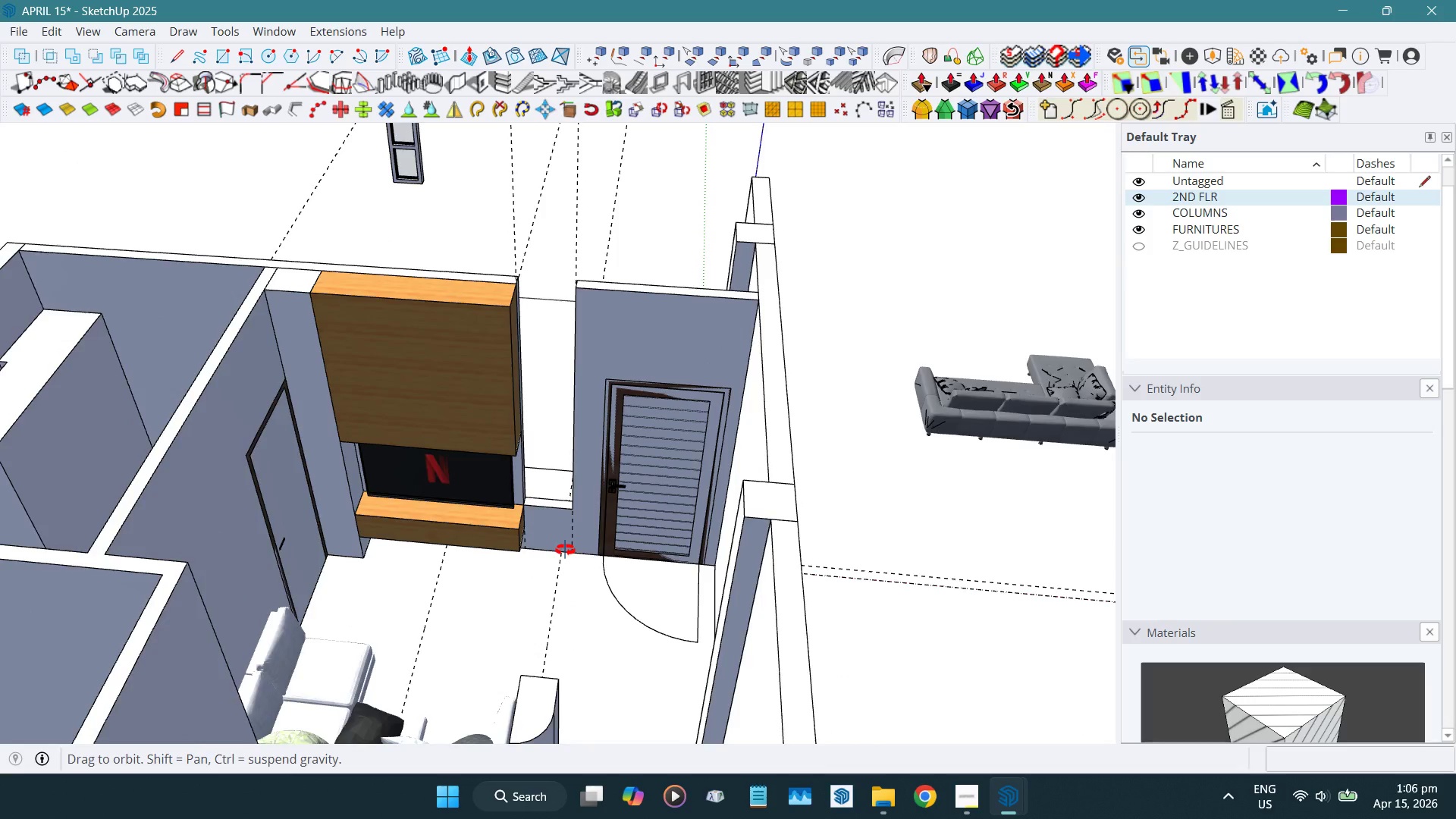 
hold_key(key=ShiftLeft, duration=0.41)
 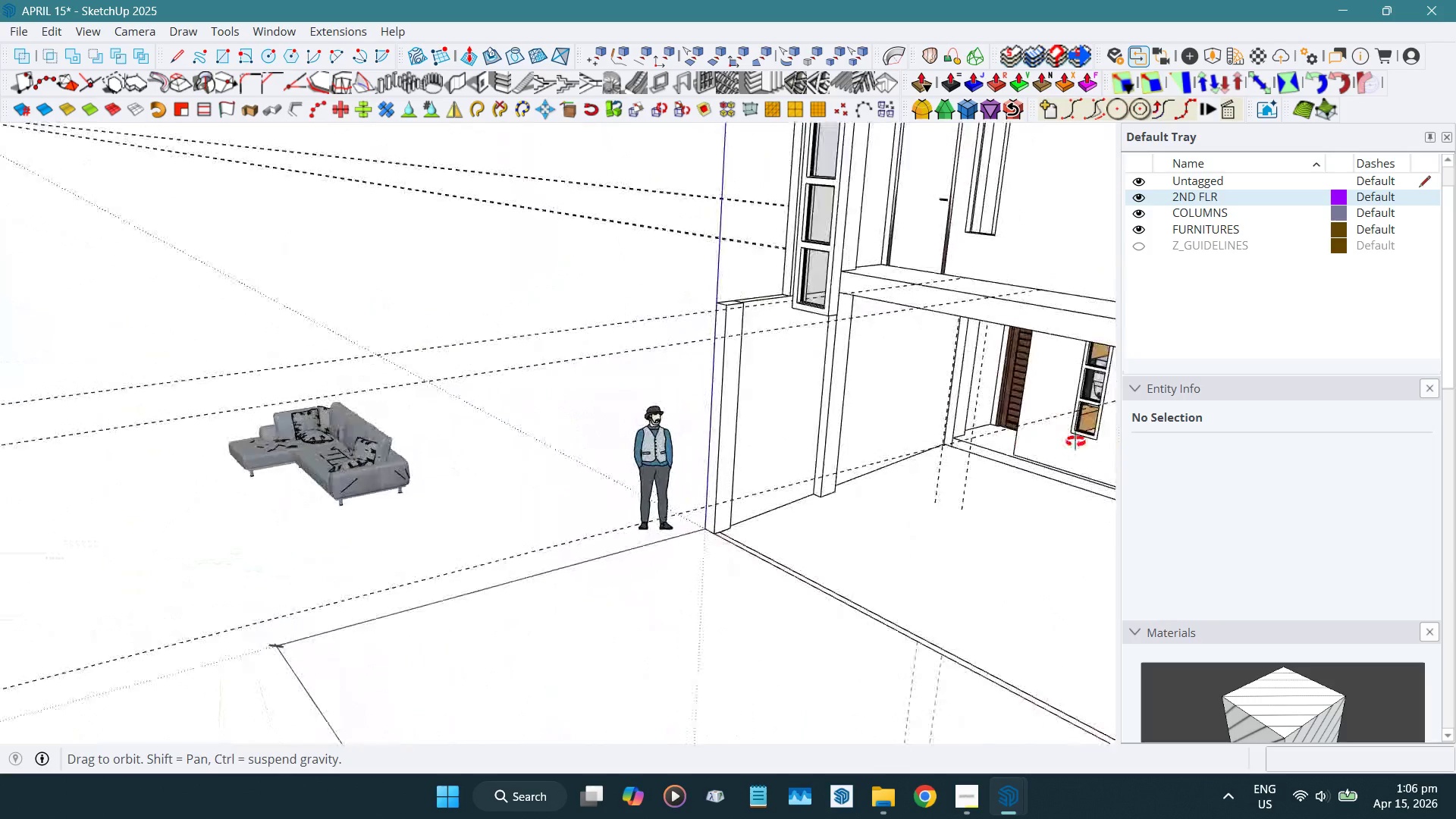 
hold_key(key=ShiftLeft, duration=0.58)
 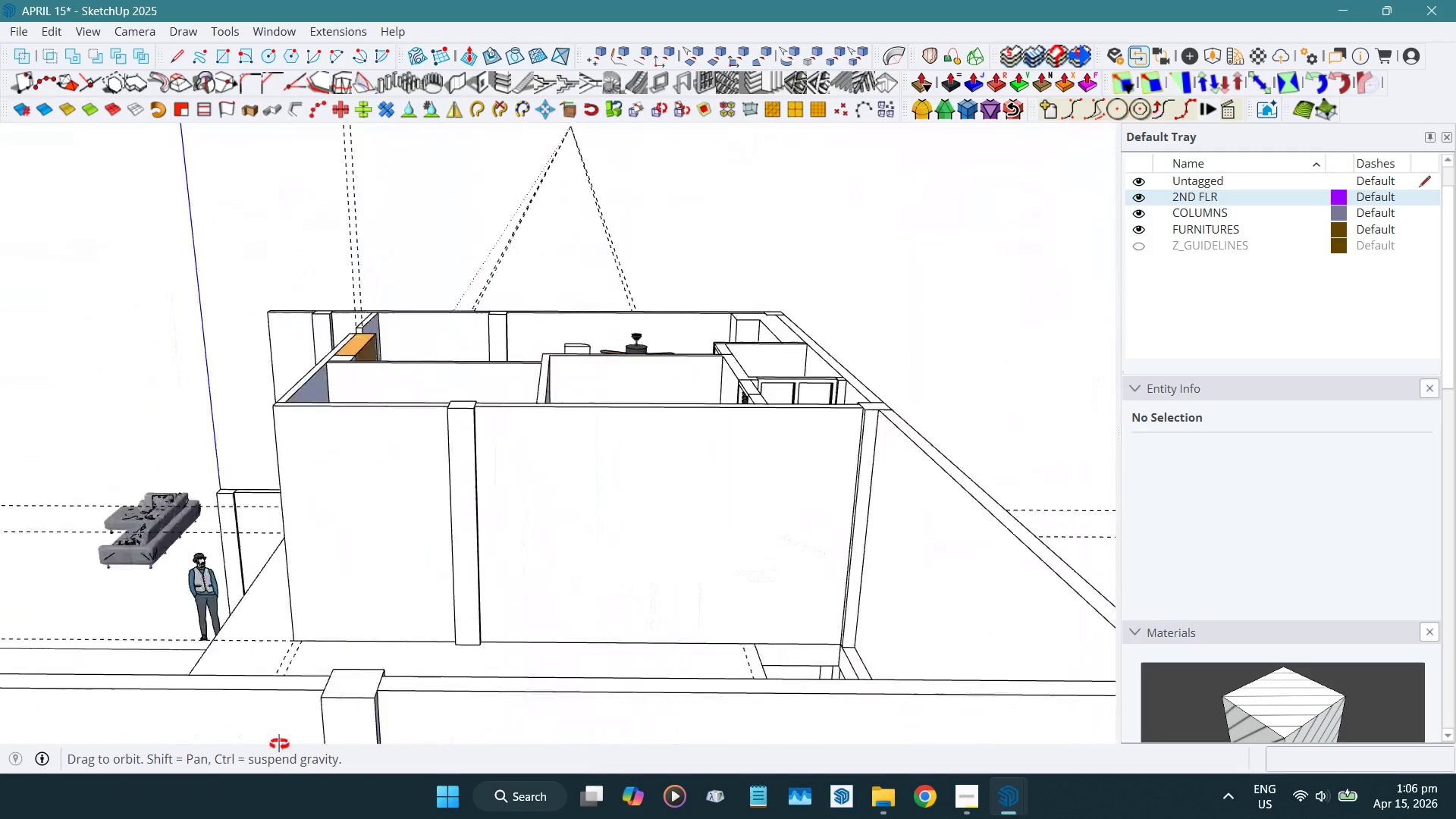 
hold_key(key=ShiftLeft, duration=0.5)
 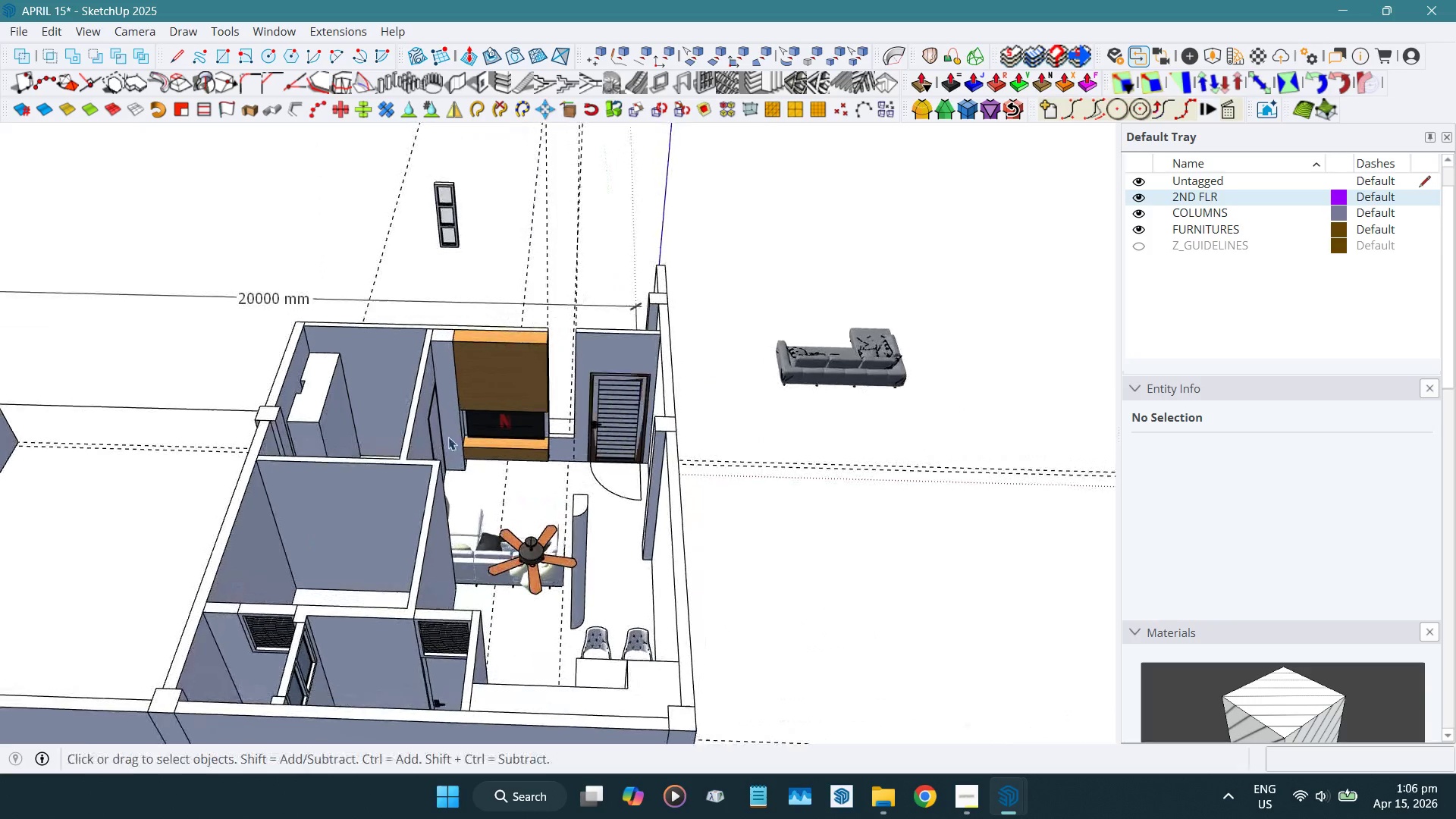 
scroll: coordinate [513, 377], scroll_direction: up, amount: 4.0
 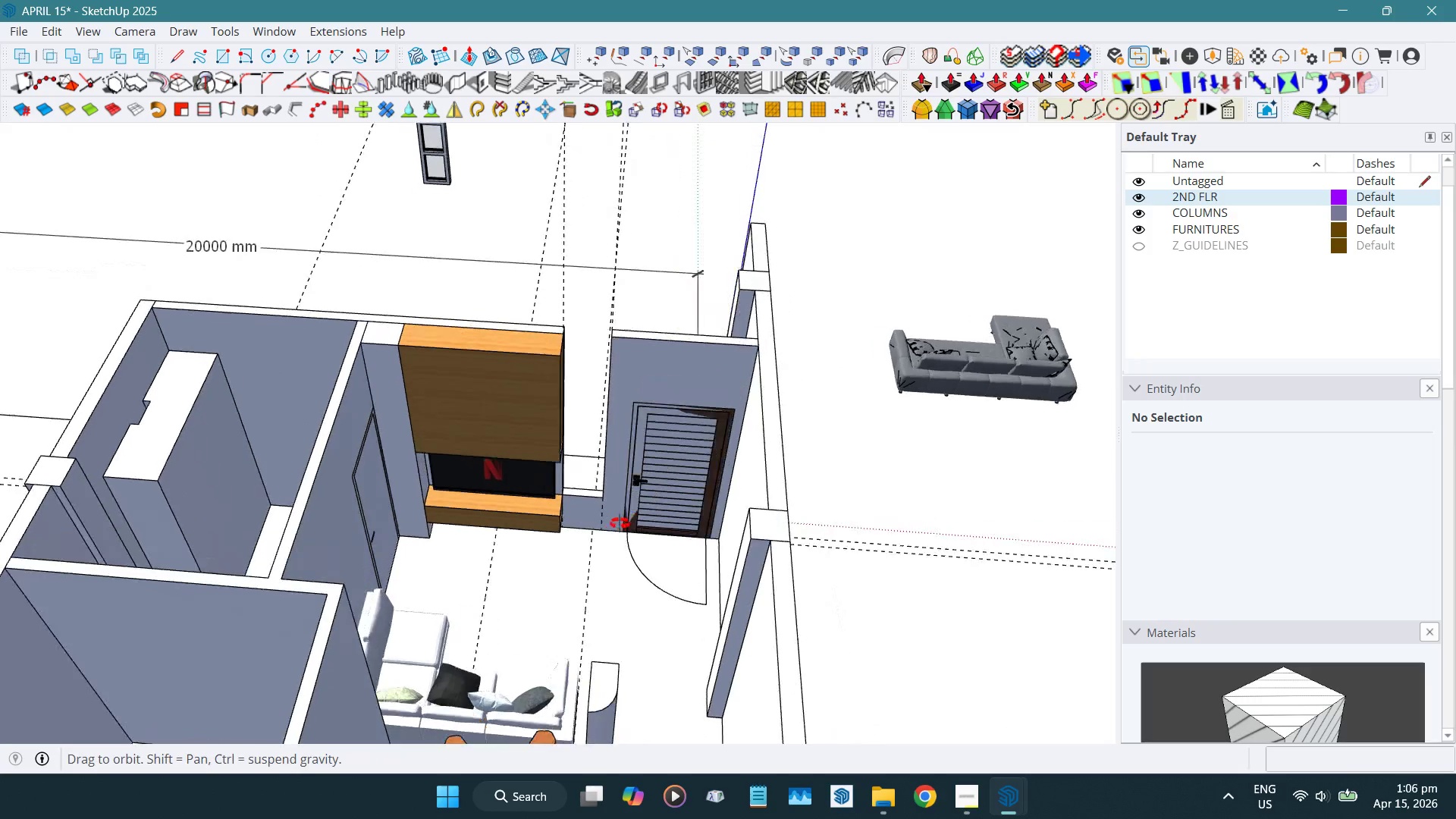 
key(Control+Z)
 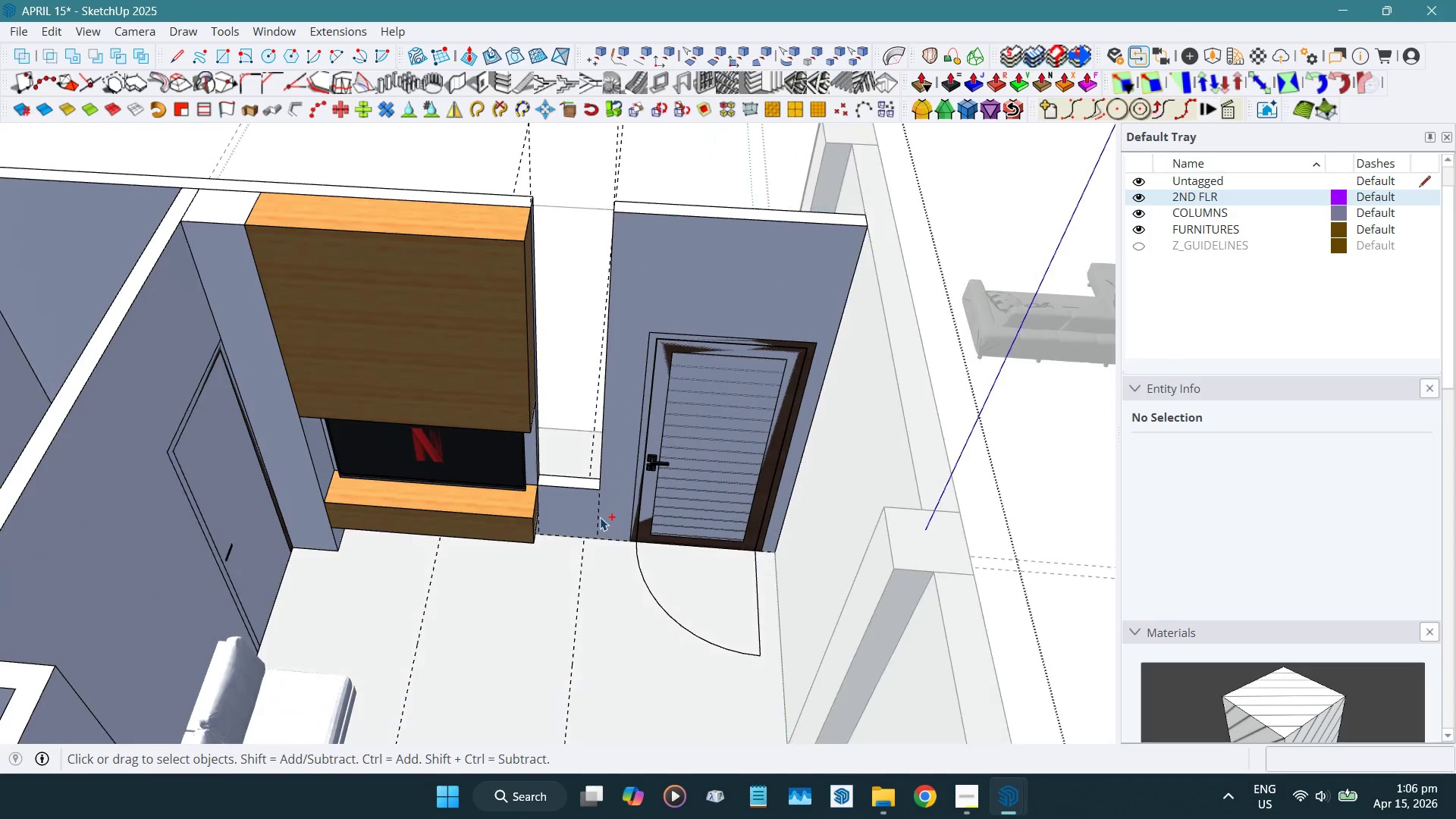 
scroll: coordinate [608, 516], scroll_direction: up, amount: 4.0
 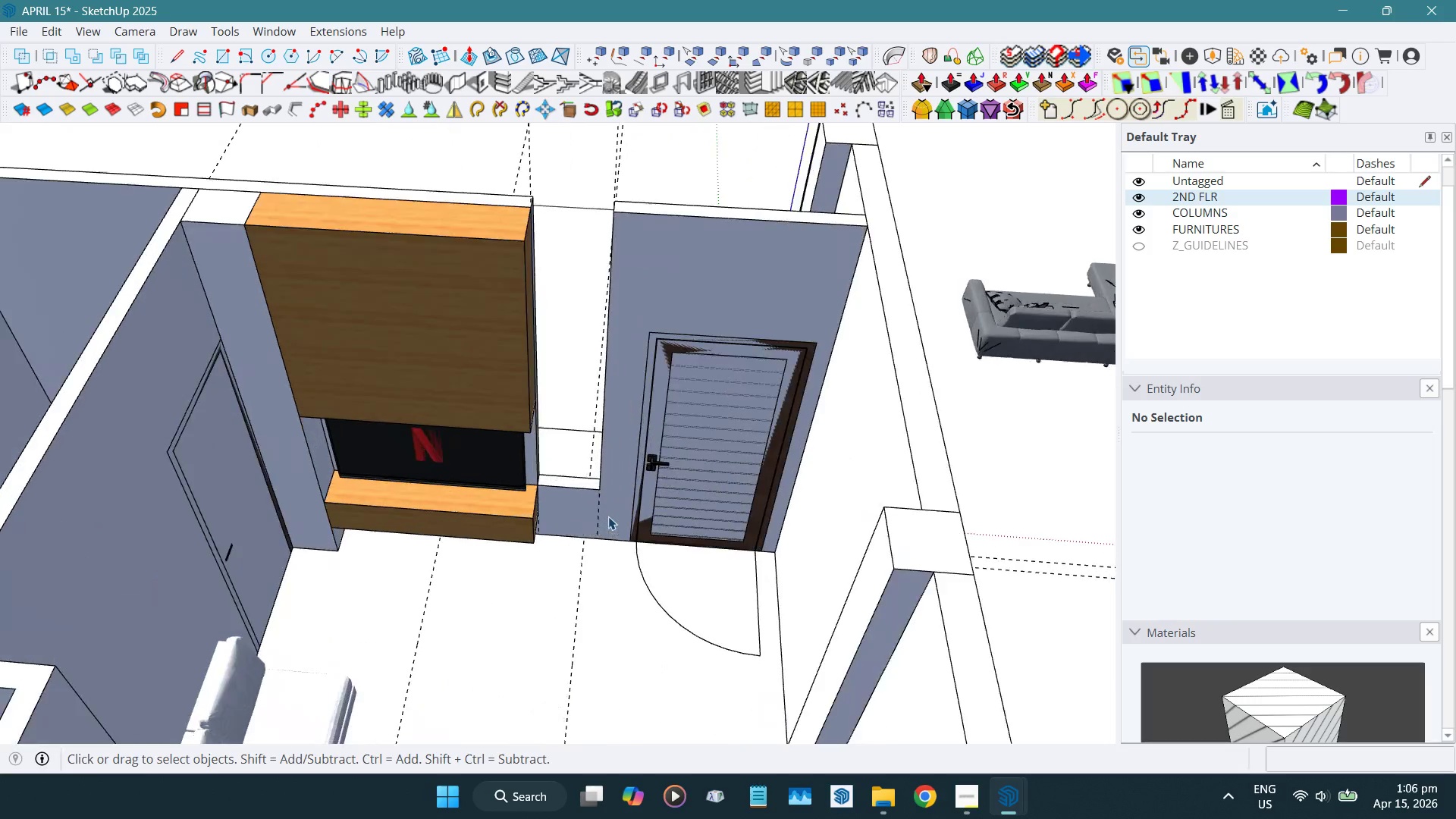 
key(Control+Z)
 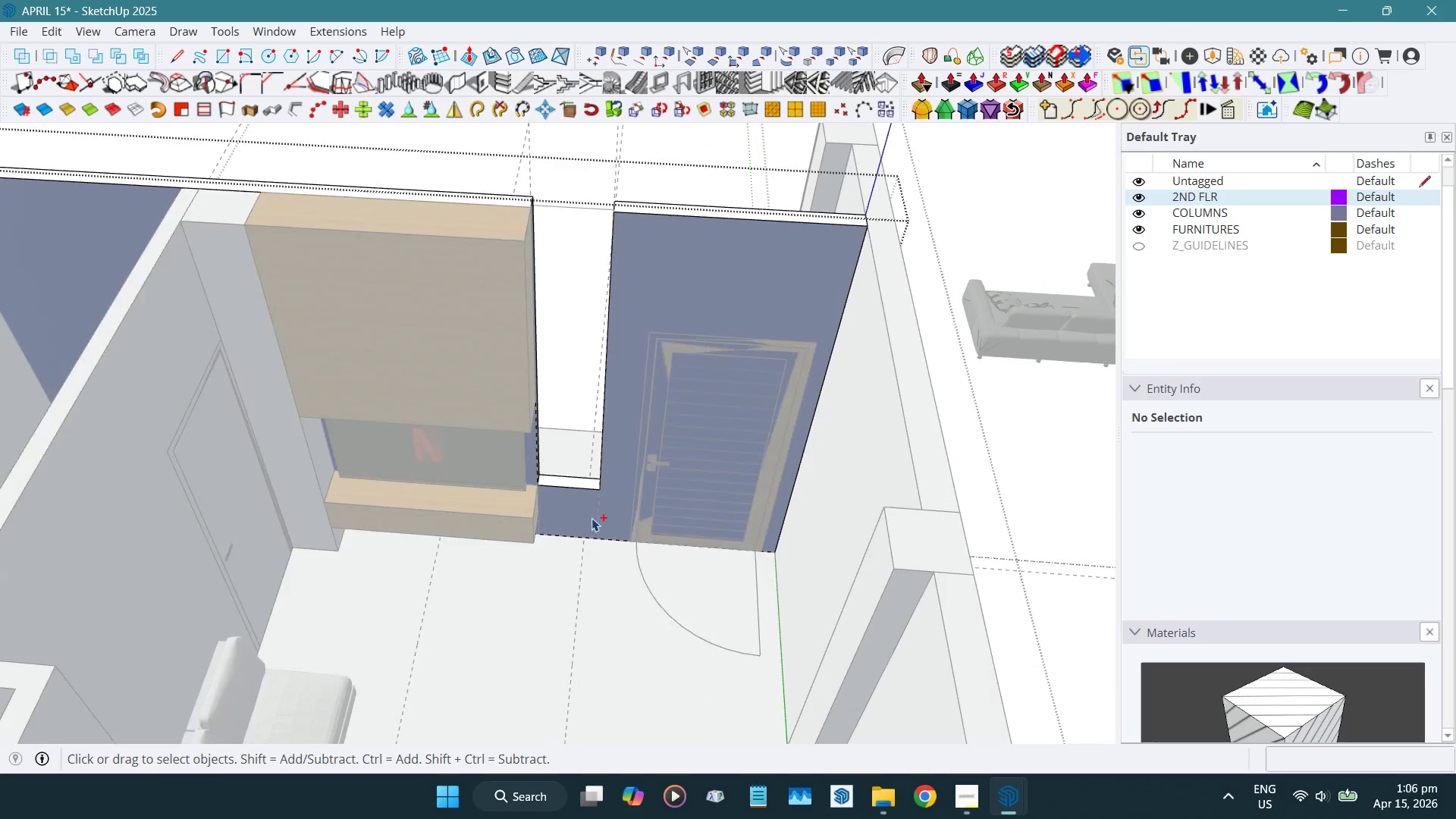 
key(Control+Z)
 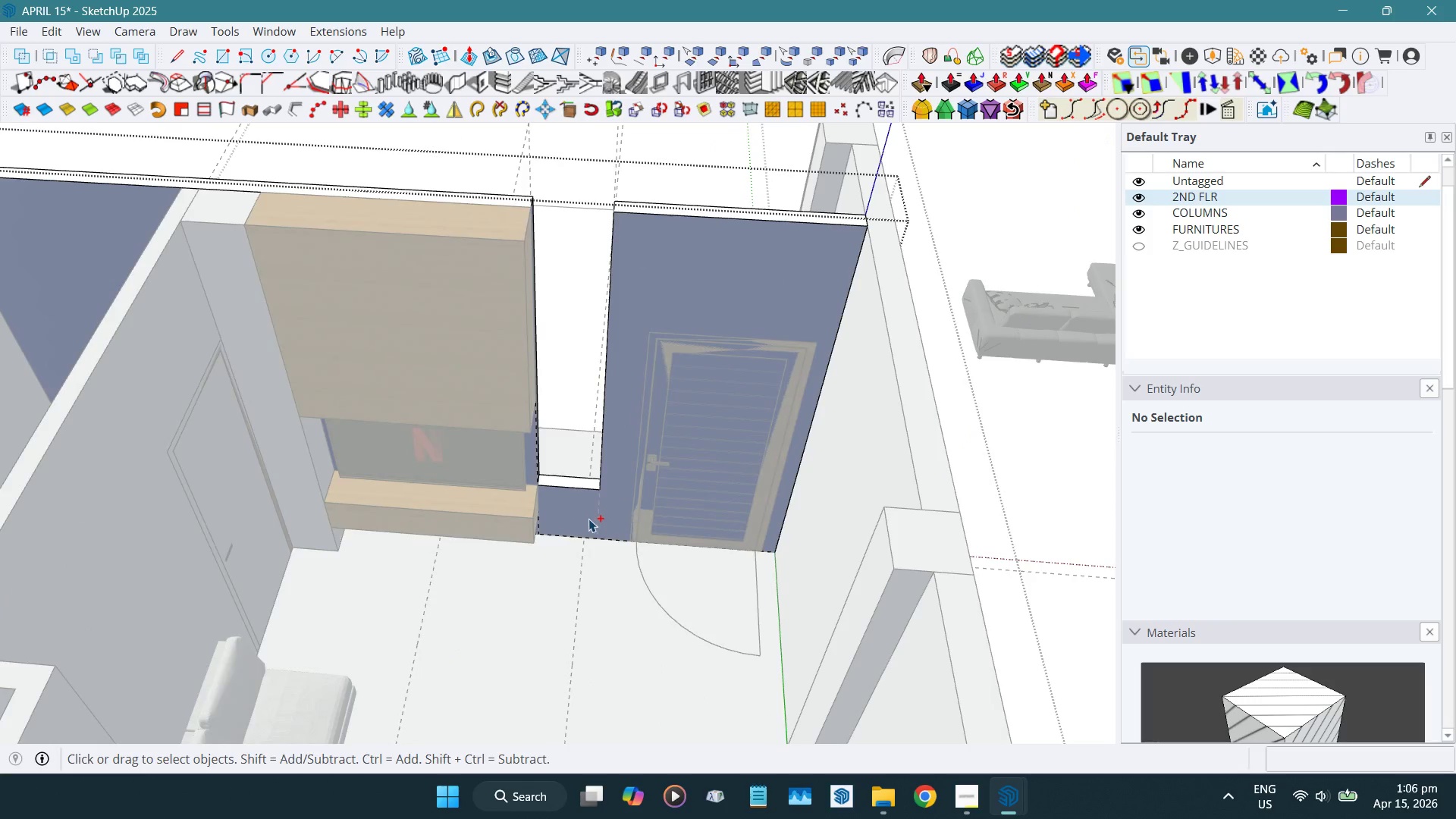 
key(Control+Z)
 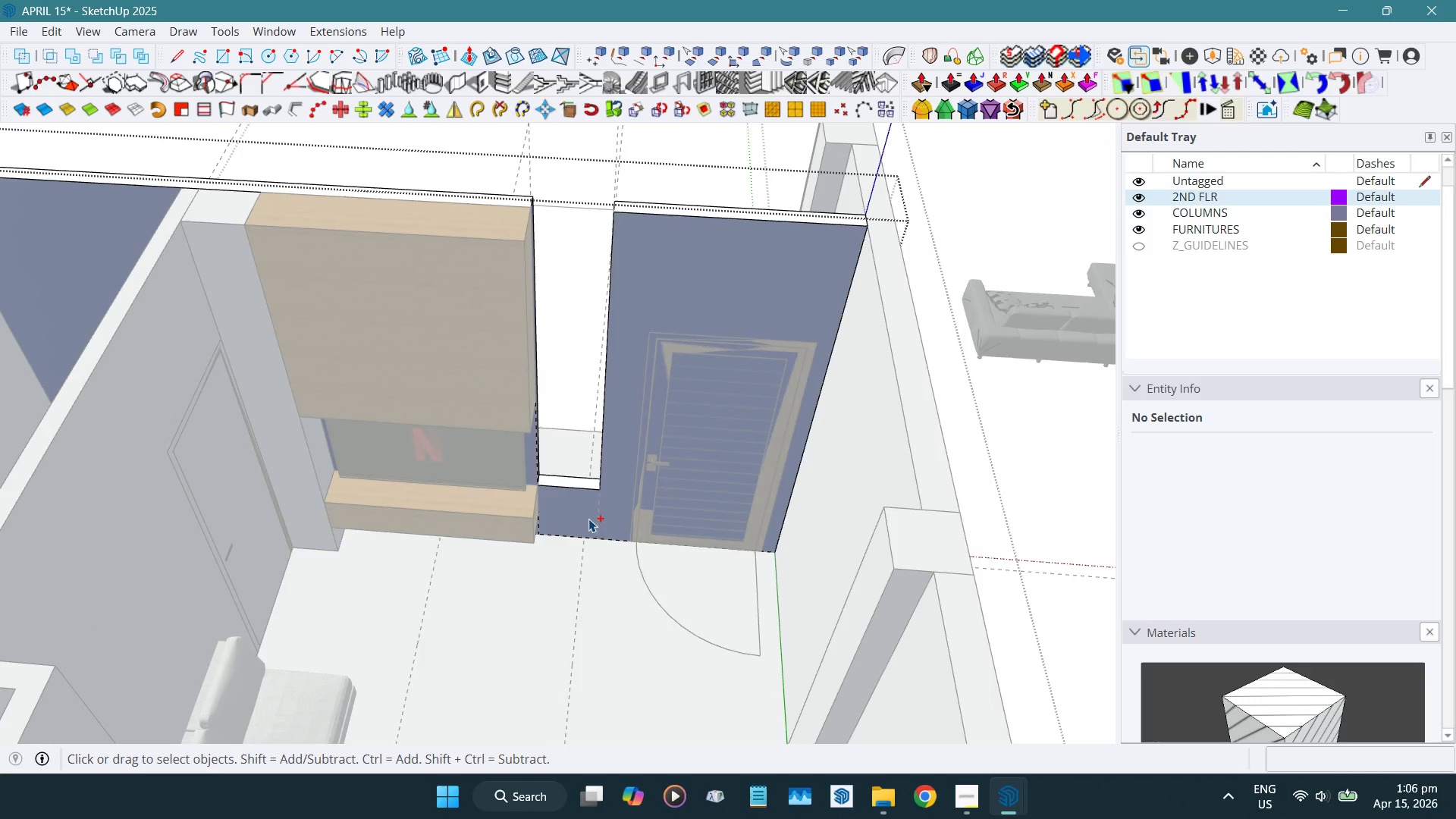 
key(Control+Z)
 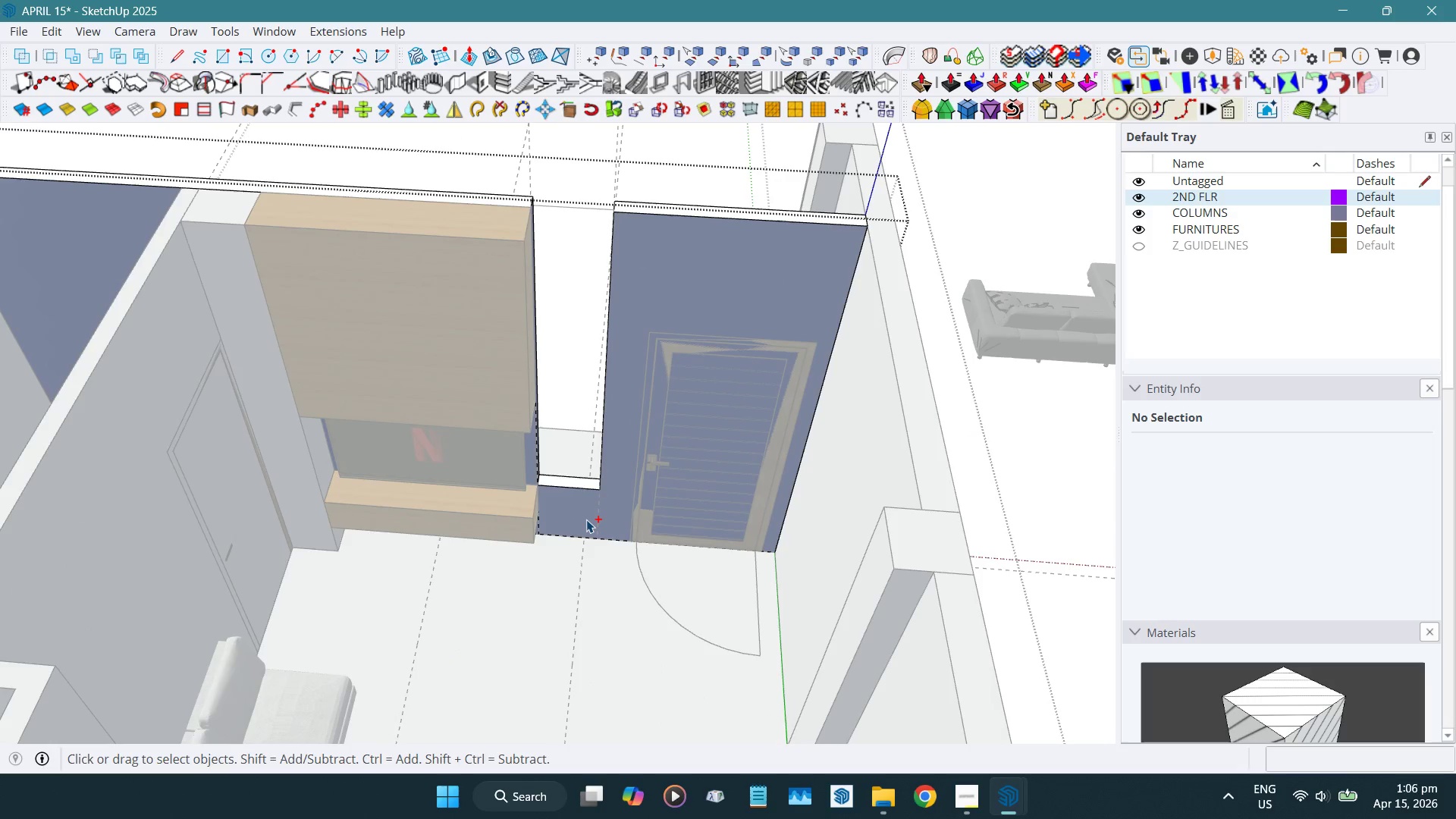 
key(Control+Z)
 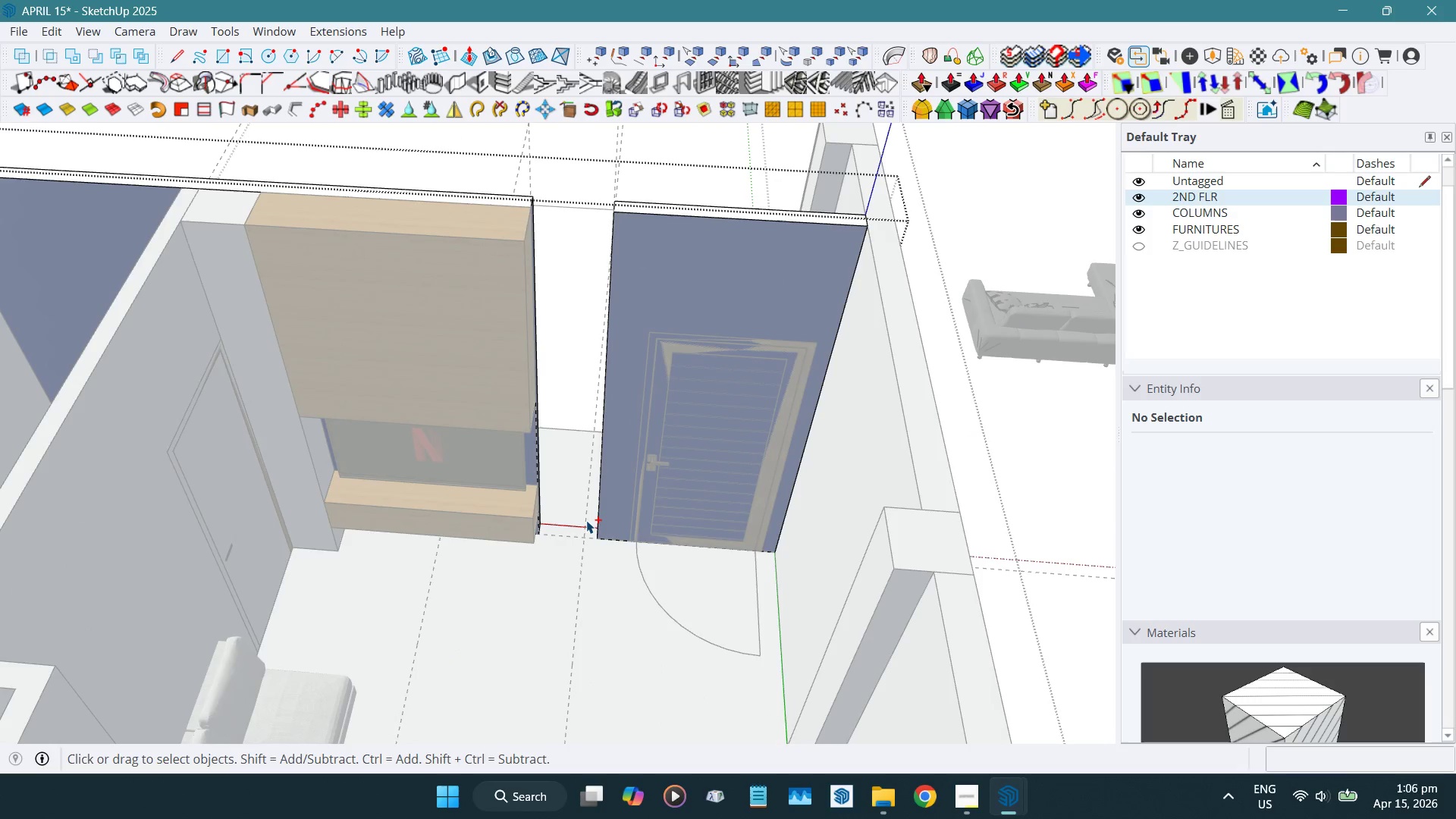 
key(Control+Z)
 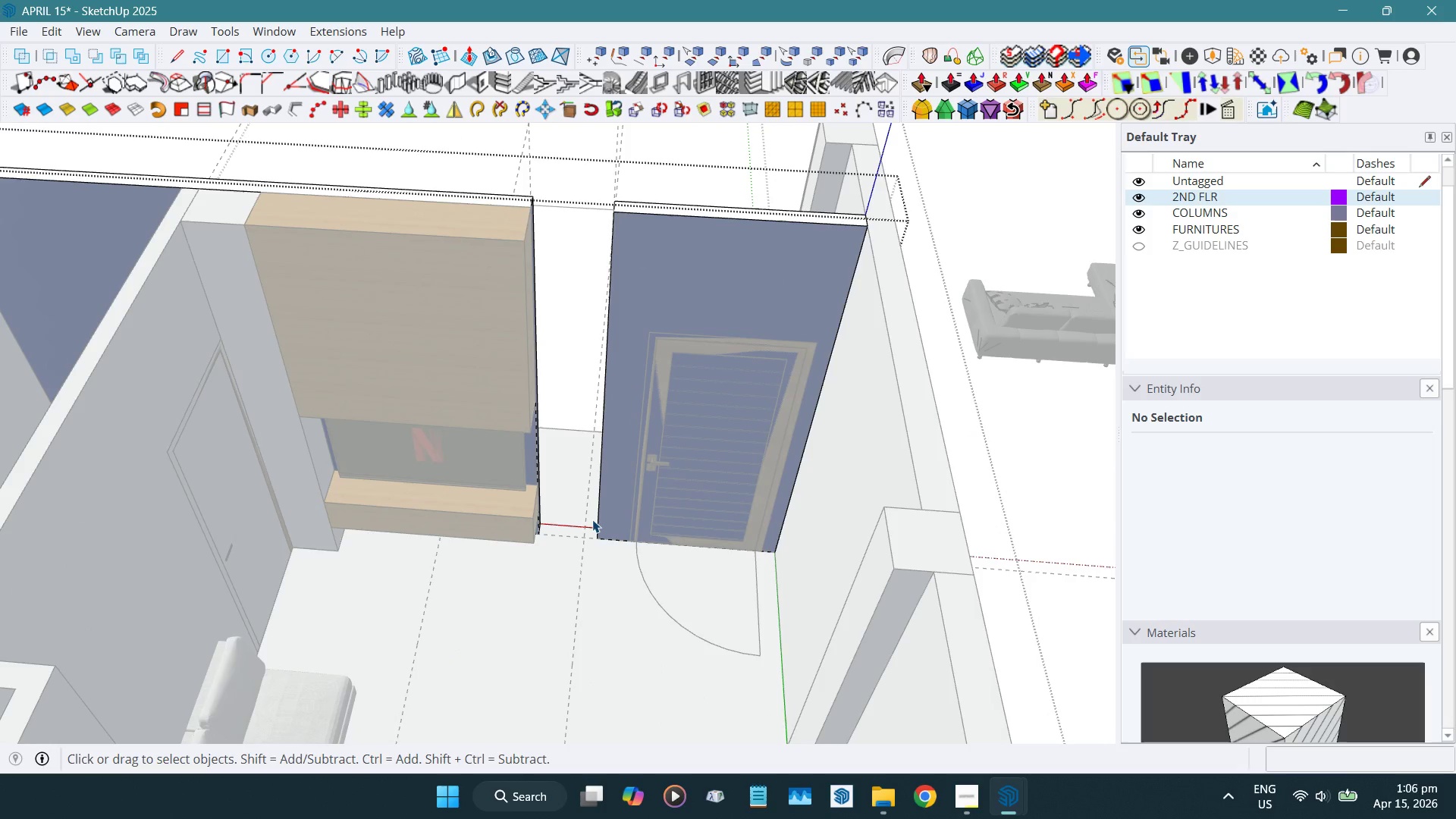 
key(Escape)
 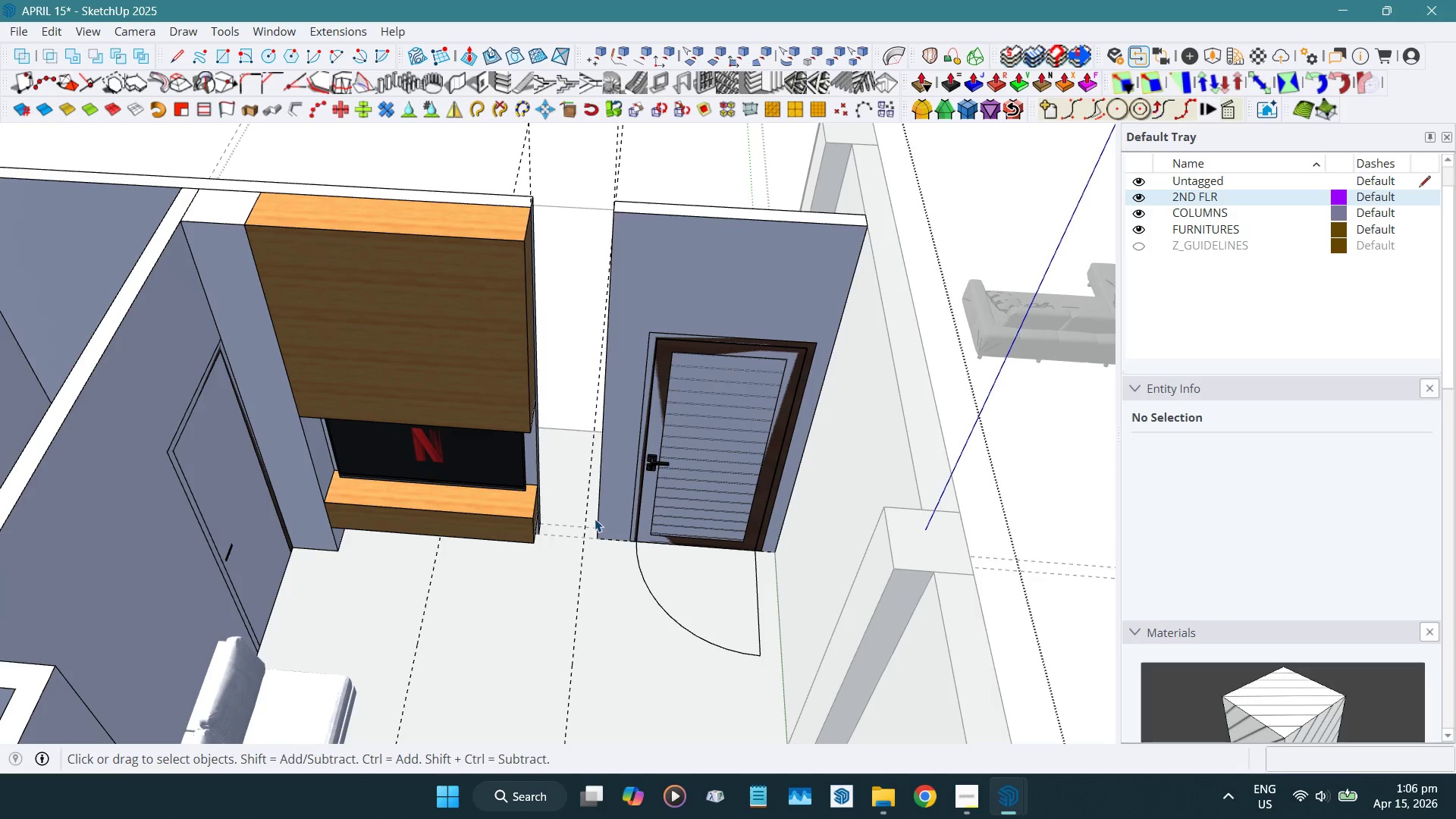 
key(Escape)
 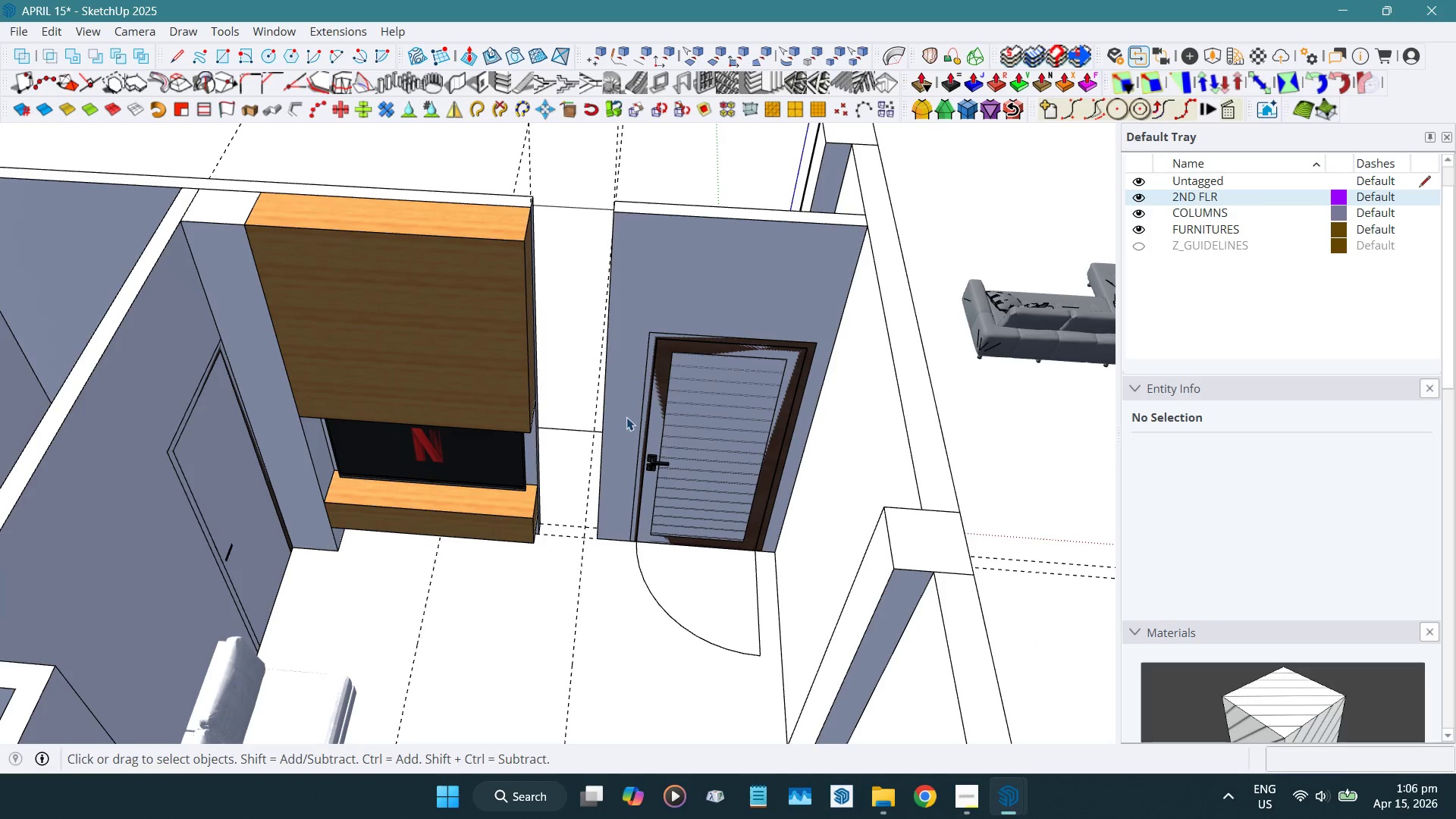 
double_click([626, 417])
 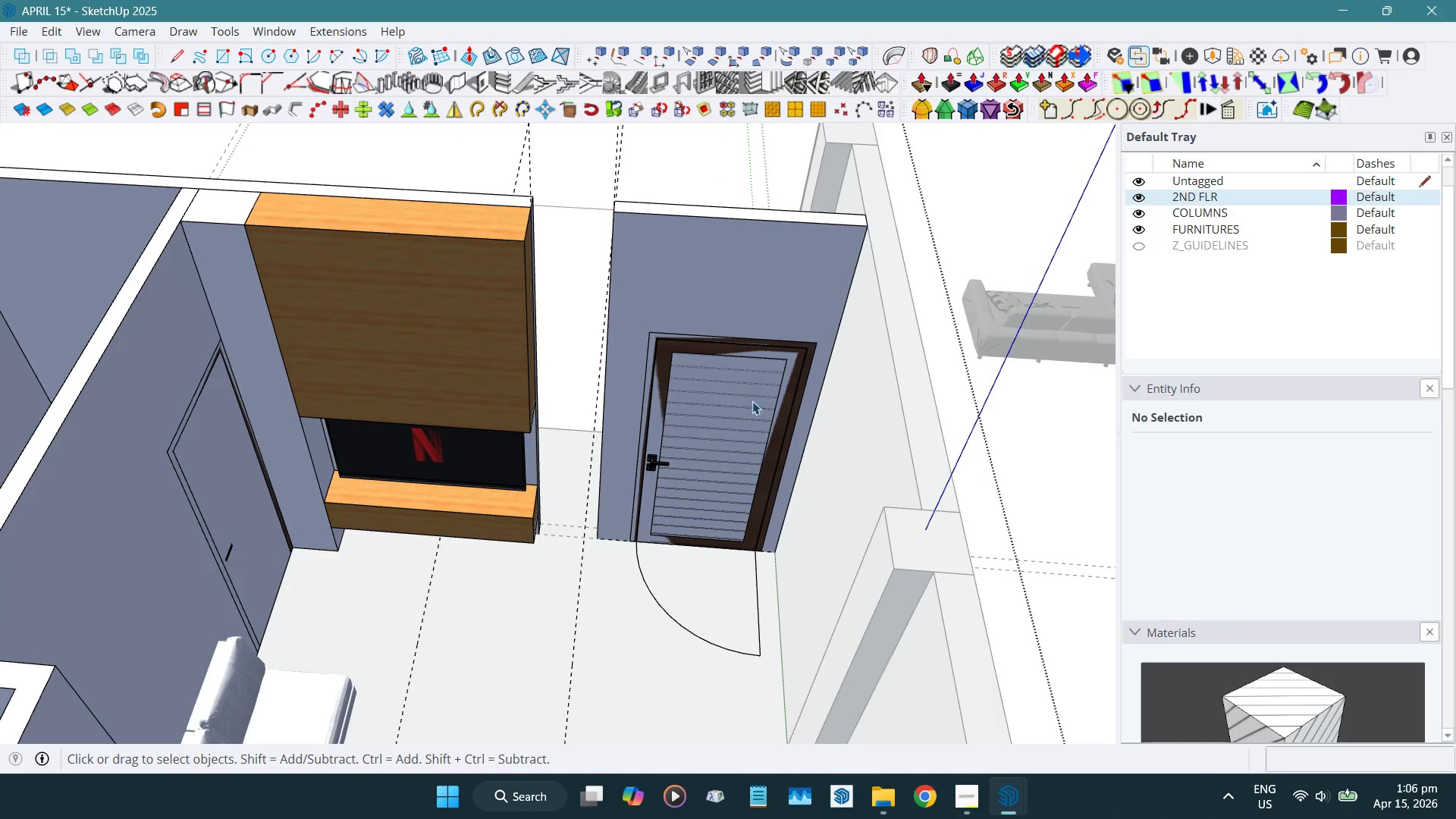 
left_click([752, 400])
 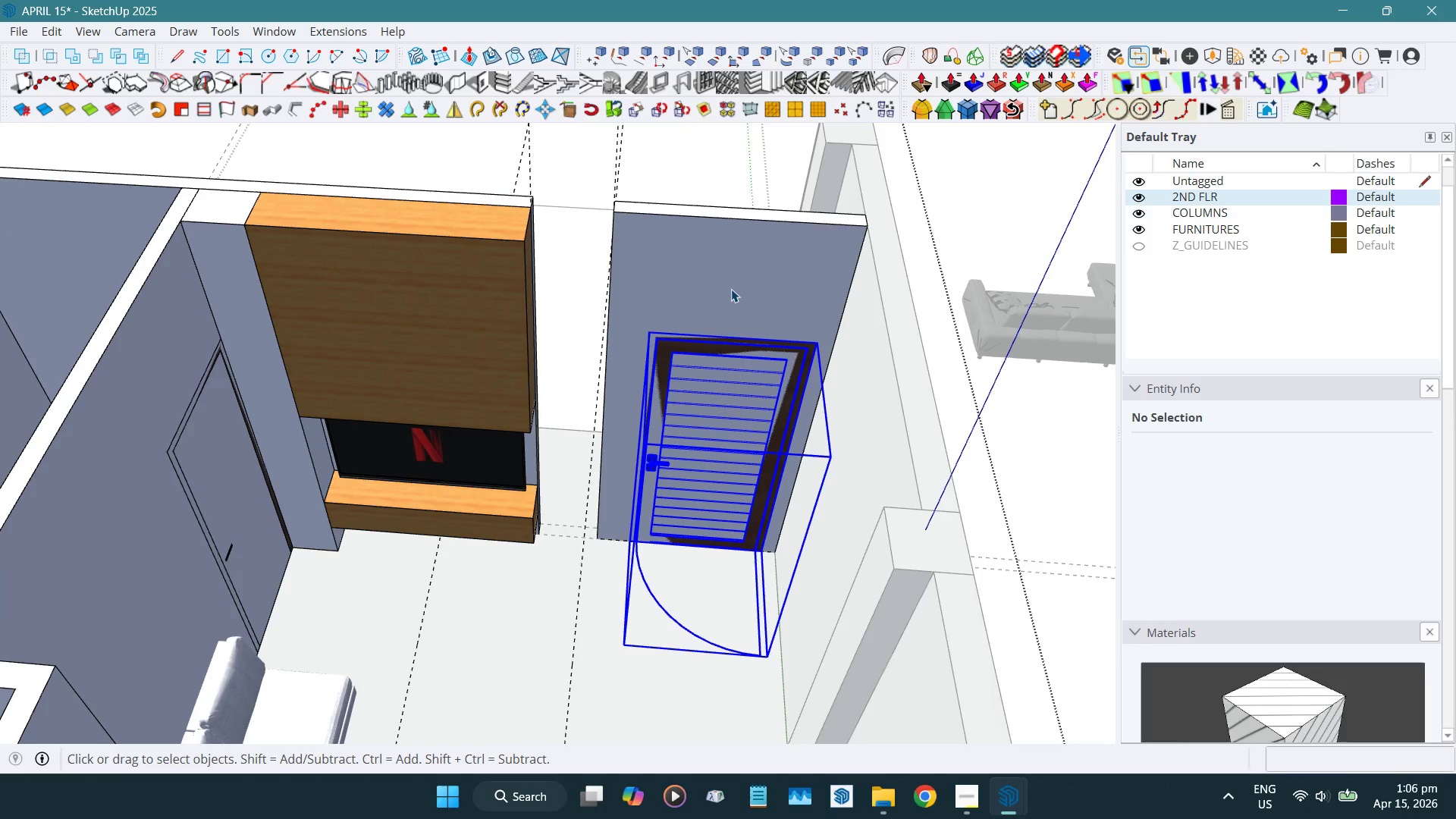 
double_click([731, 290])
 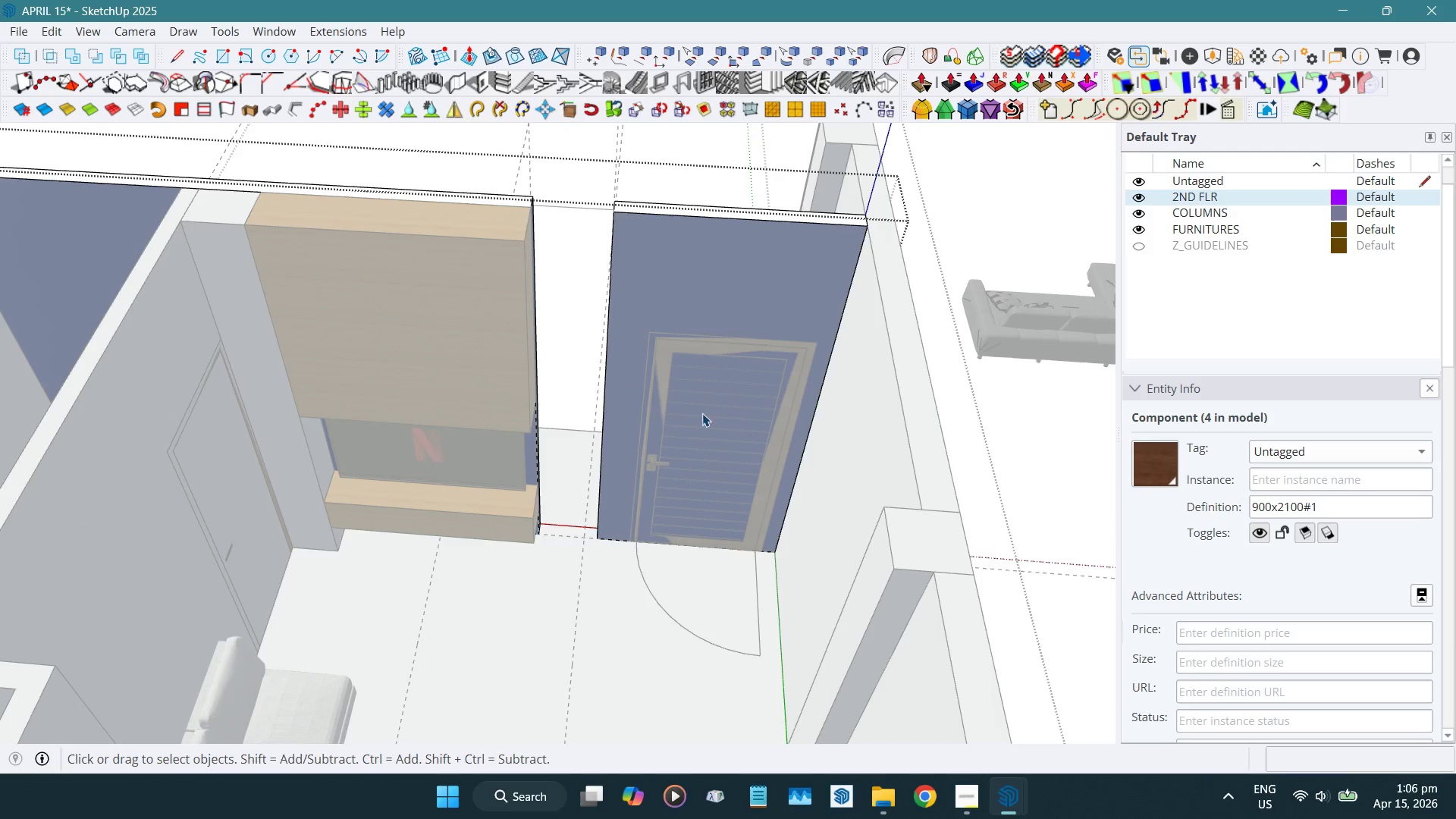 
scroll: coordinate [681, 487], scroll_direction: up, amount: 5.0
 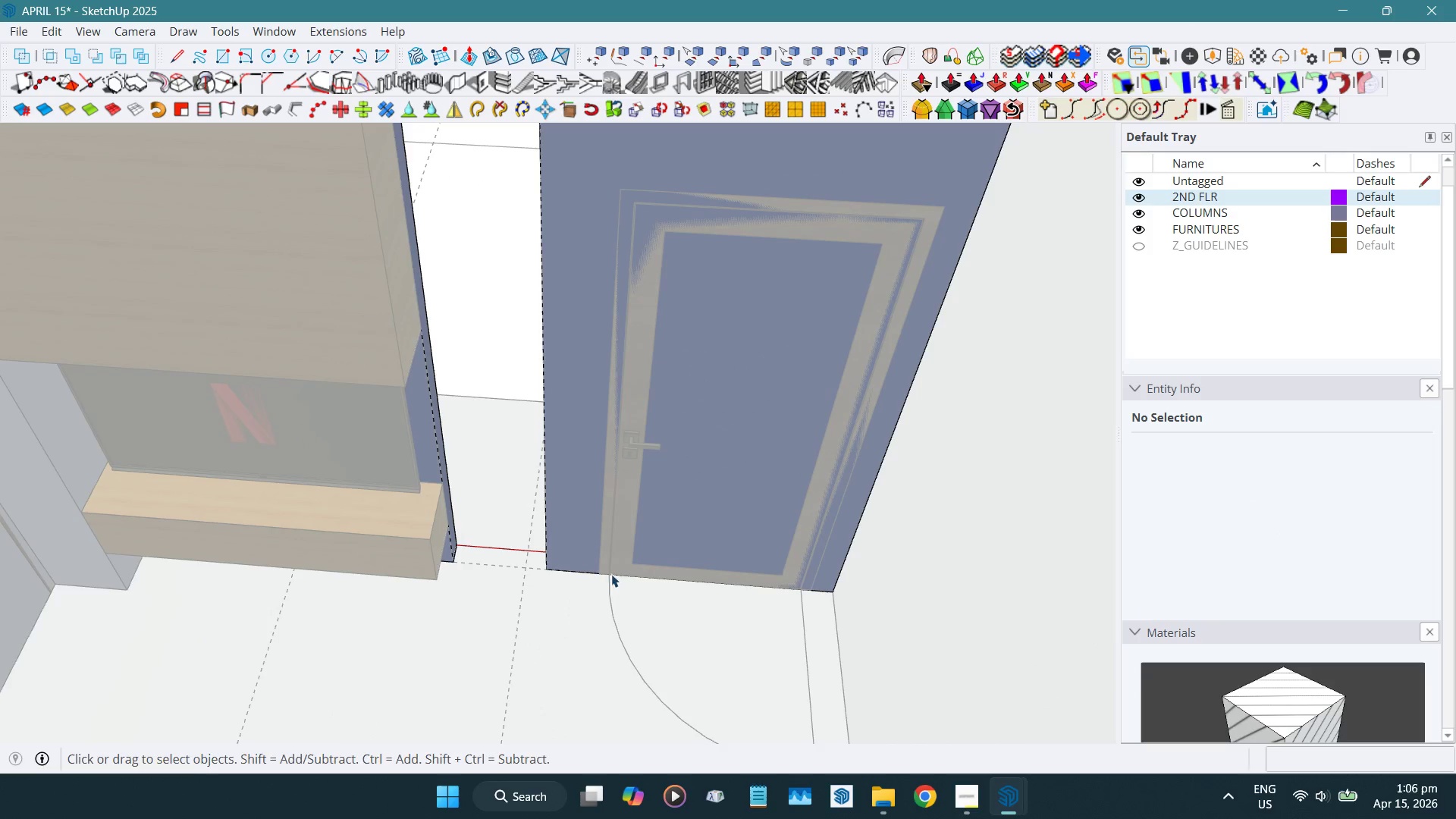 
mouse_move([612, 558])
 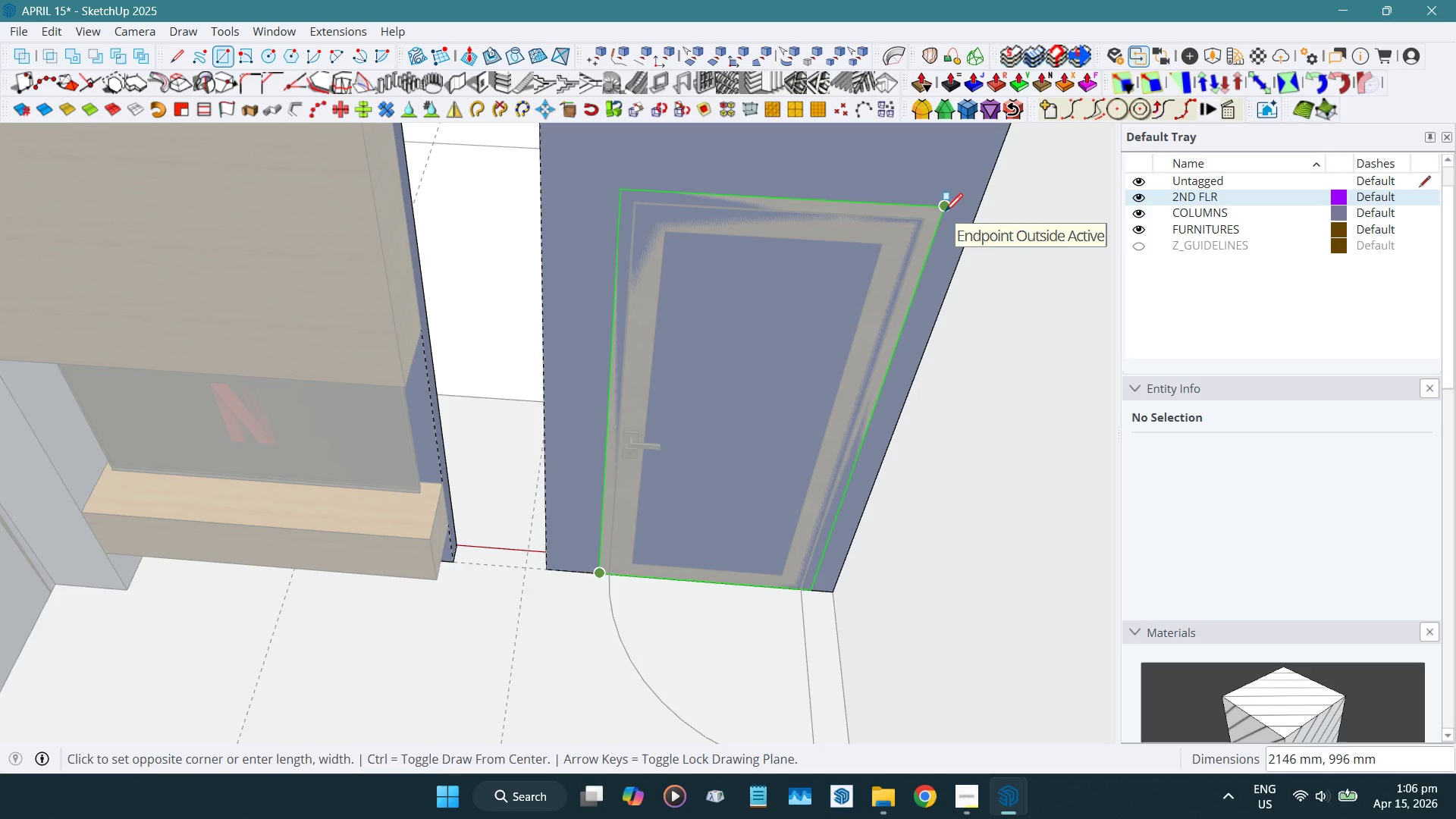 
left_click([945, 213])
 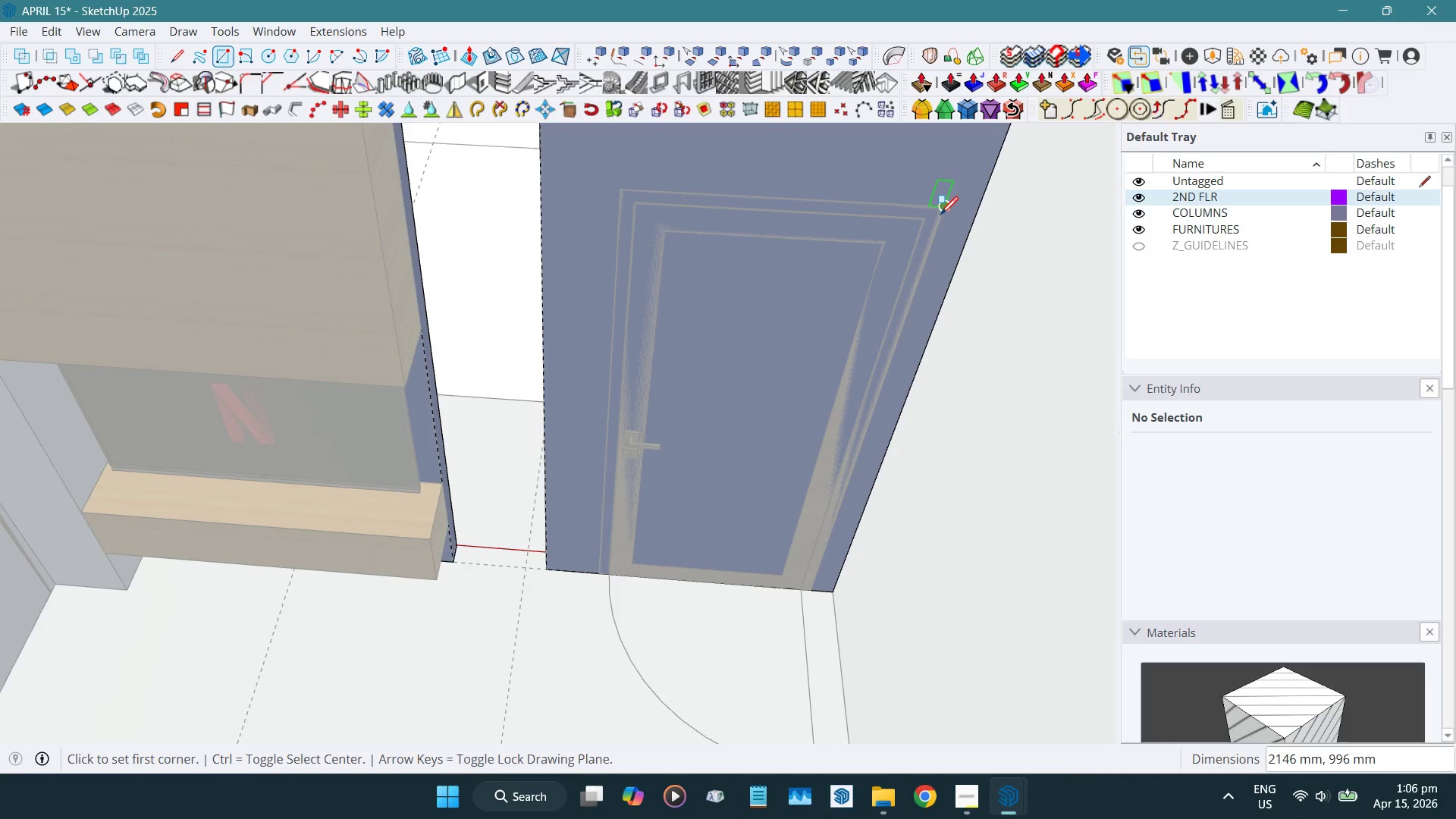 
key(Alt+AltLeft)
 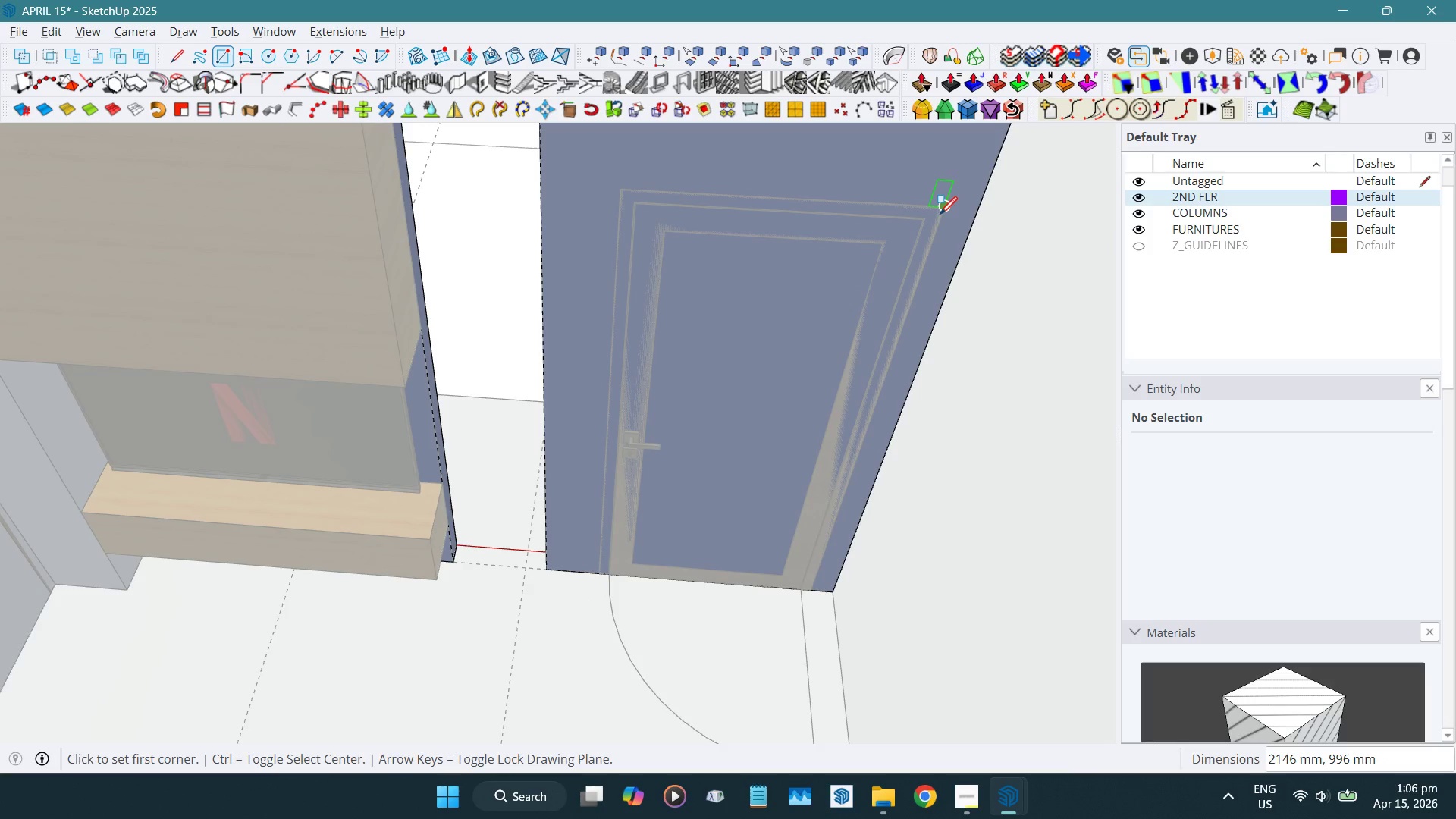 
key(Alt+H)
 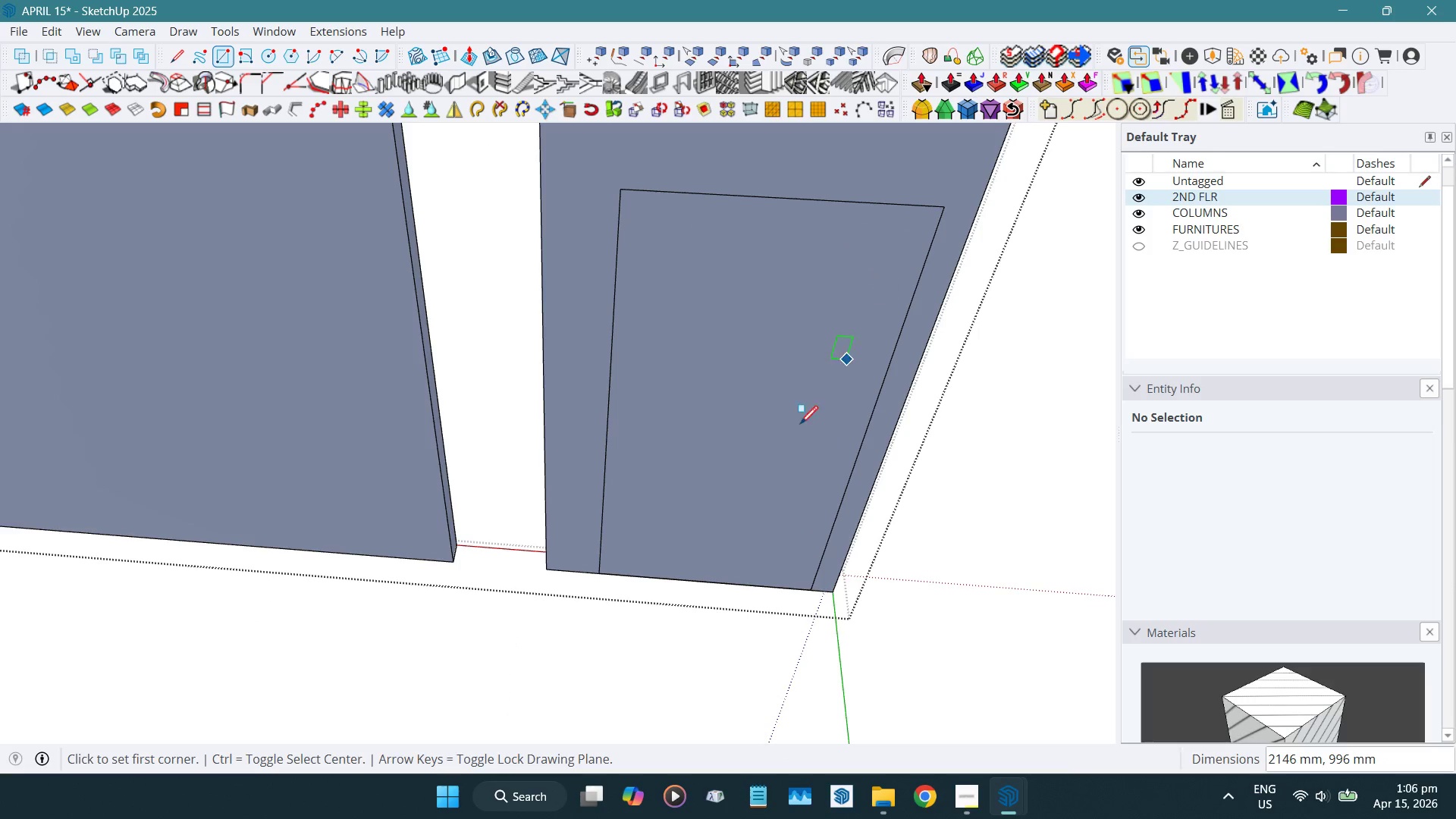 
key(Space)
 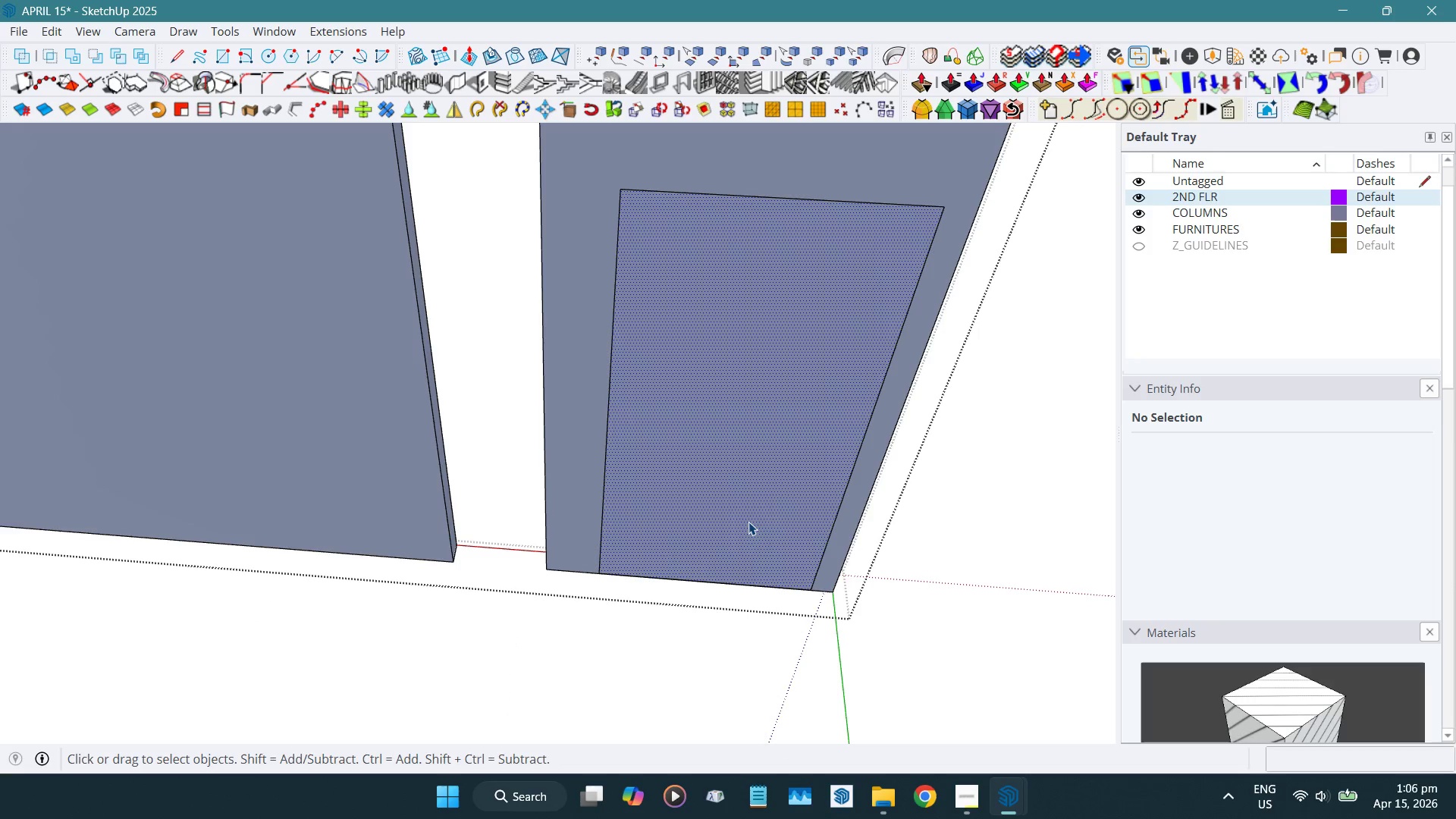 
key(Shift+ShiftLeft)
 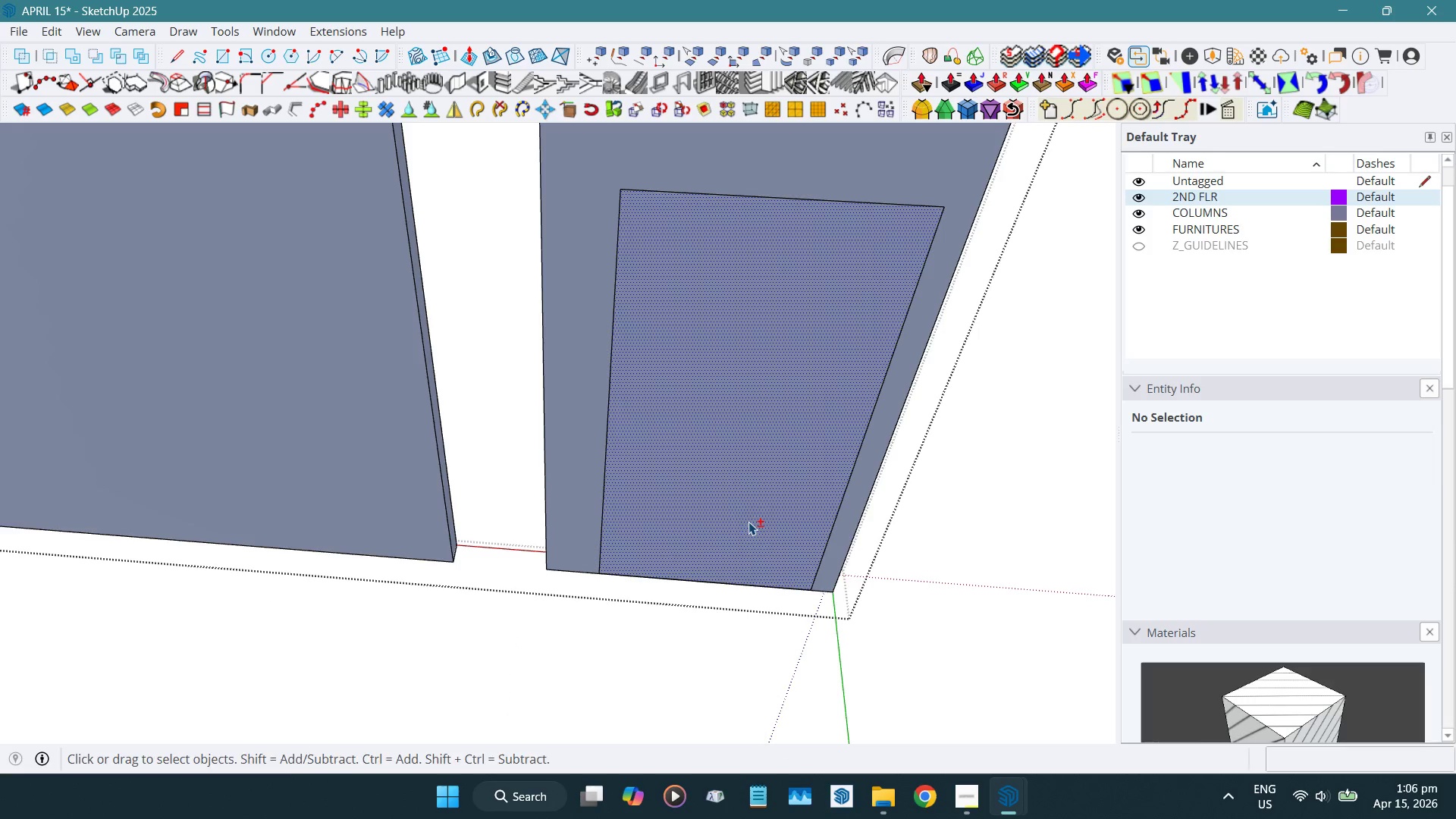 
key(Shift+D)
 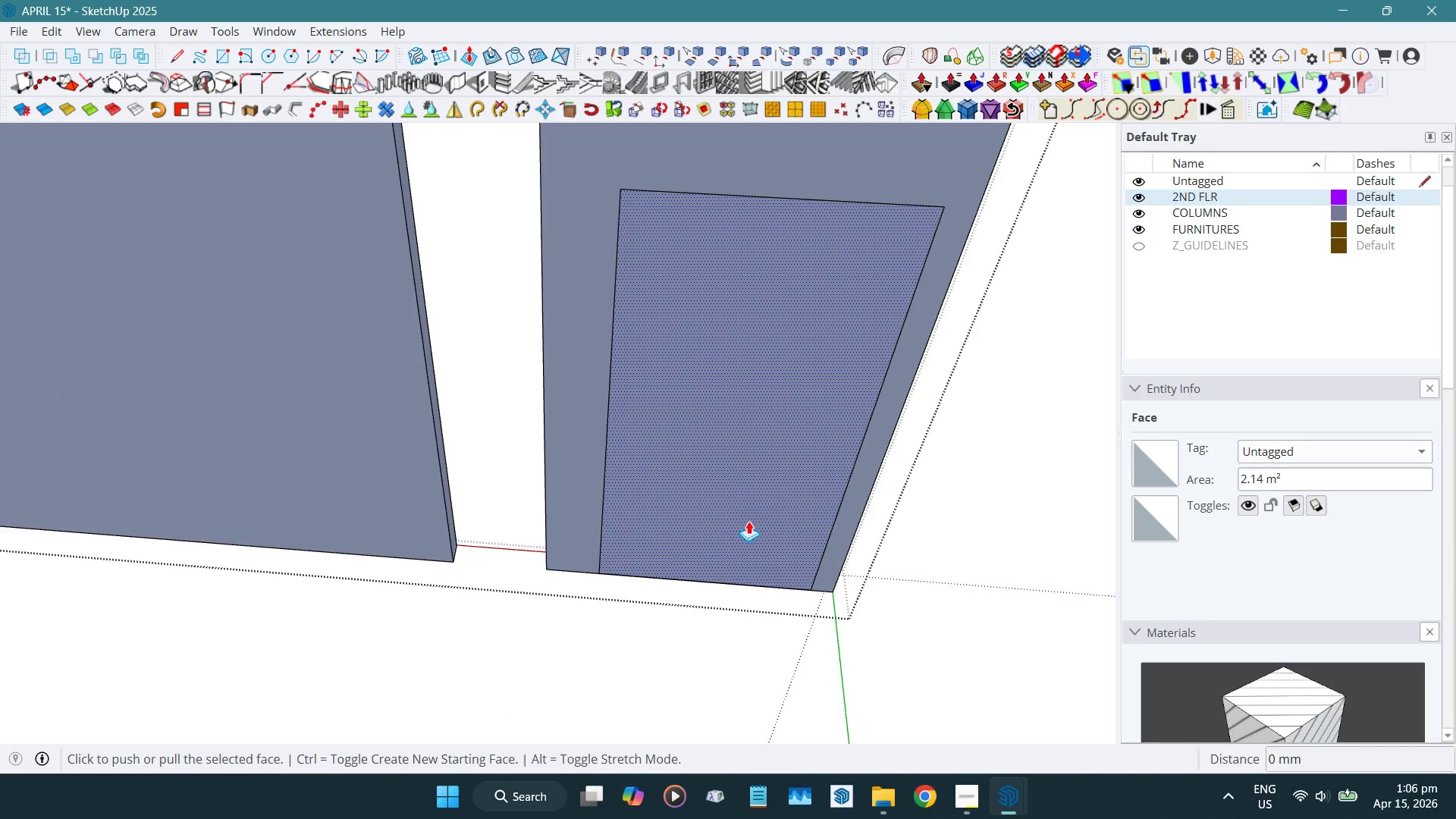 
left_click_drag(start_coordinate=[748, 521], to_coordinate=[762, 357])
 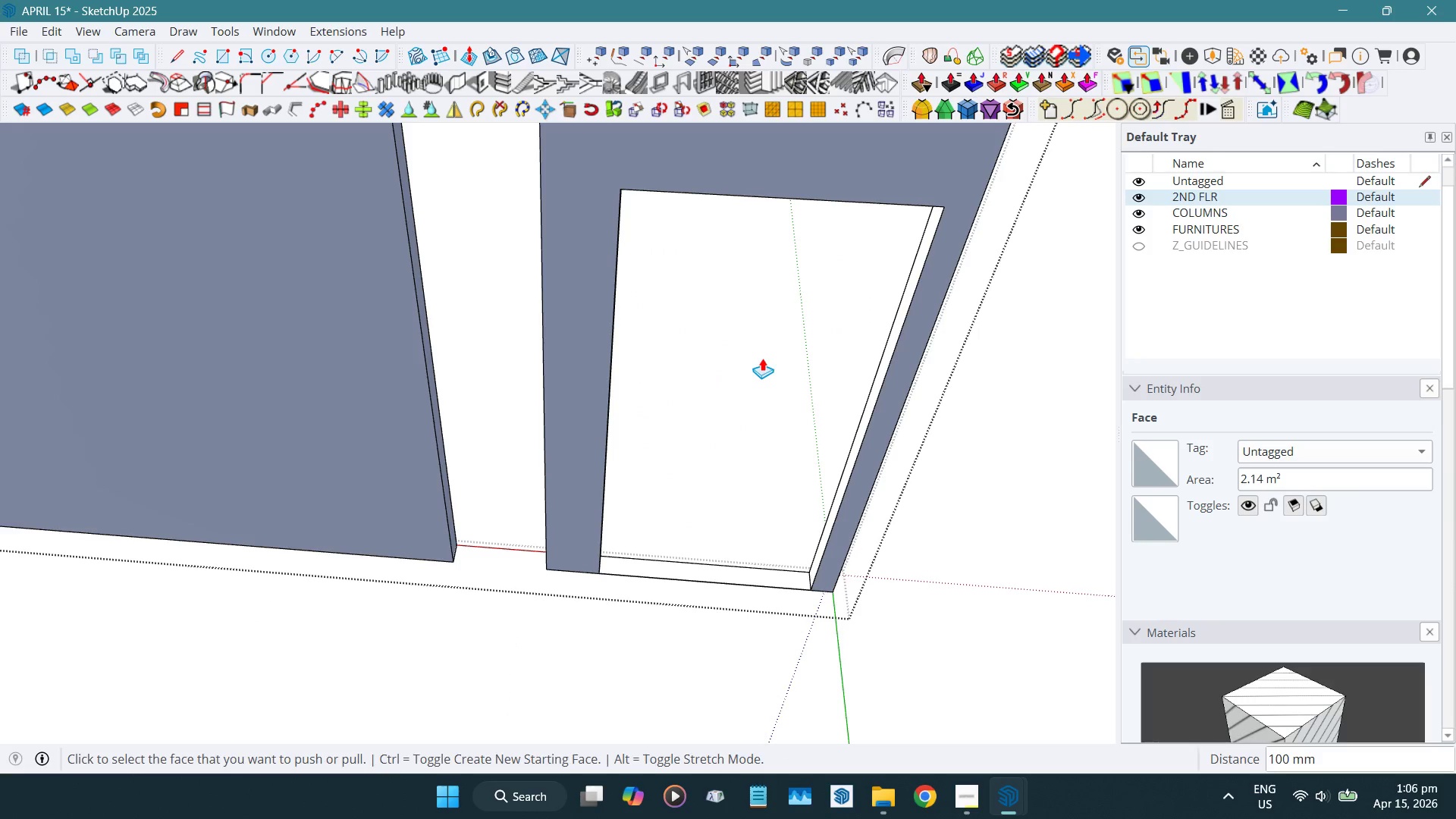 
key(Space)
 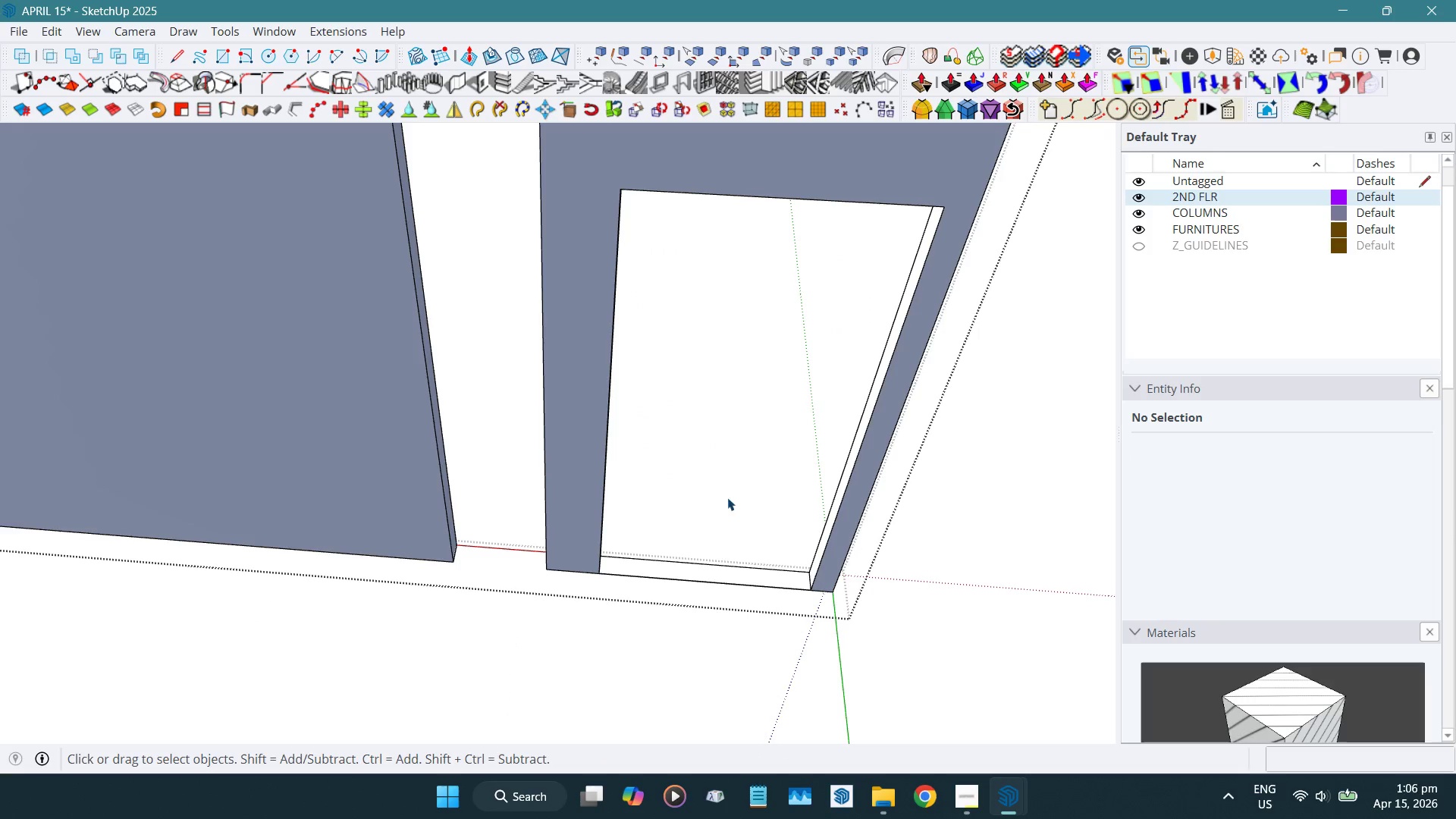 
key(Shift+ShiftLeft)
 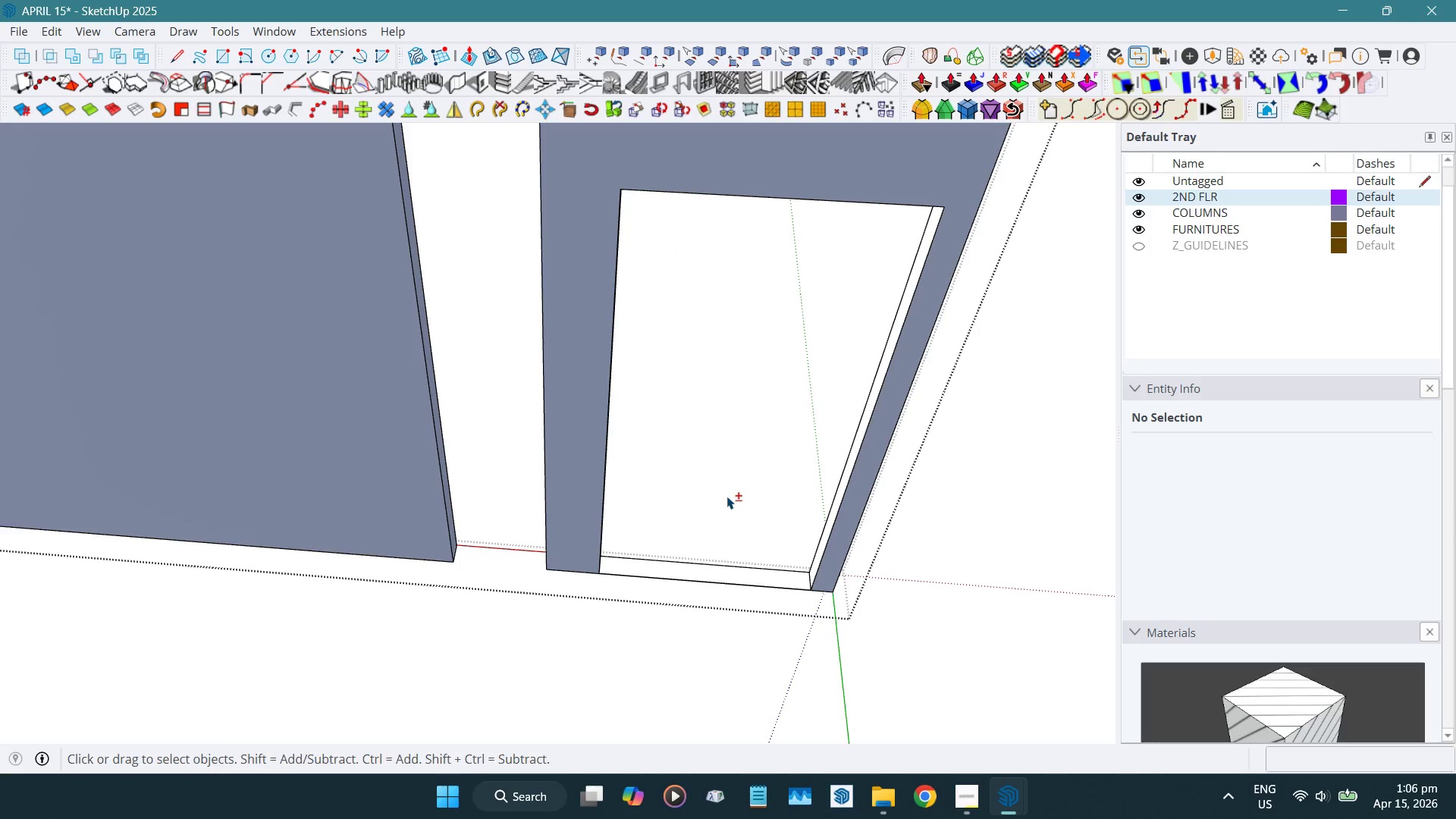 
key(Shift+E)
 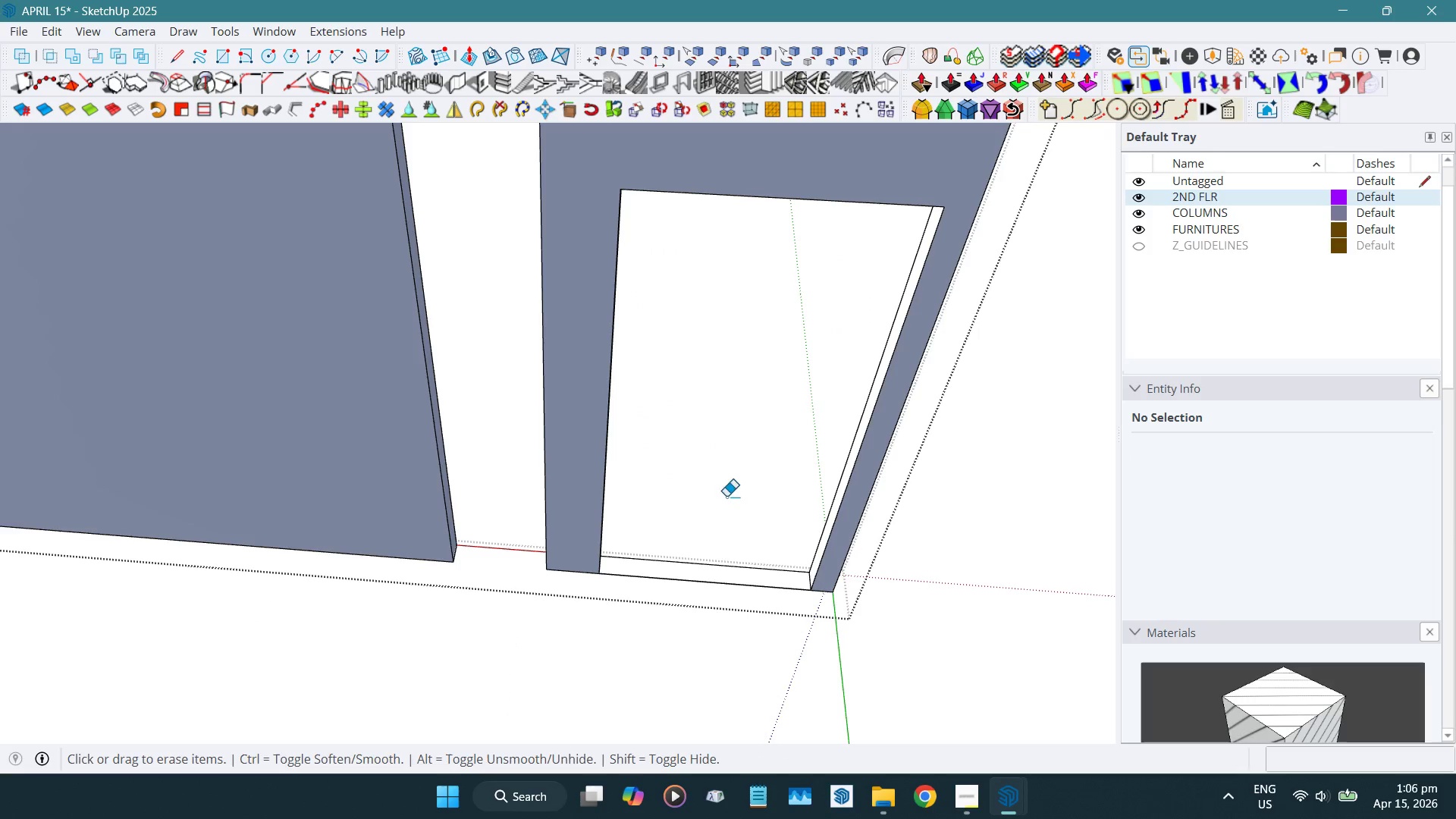 
left_click_drag(start_coordinate=[726, 496], to_coordinate=[718, 643])
 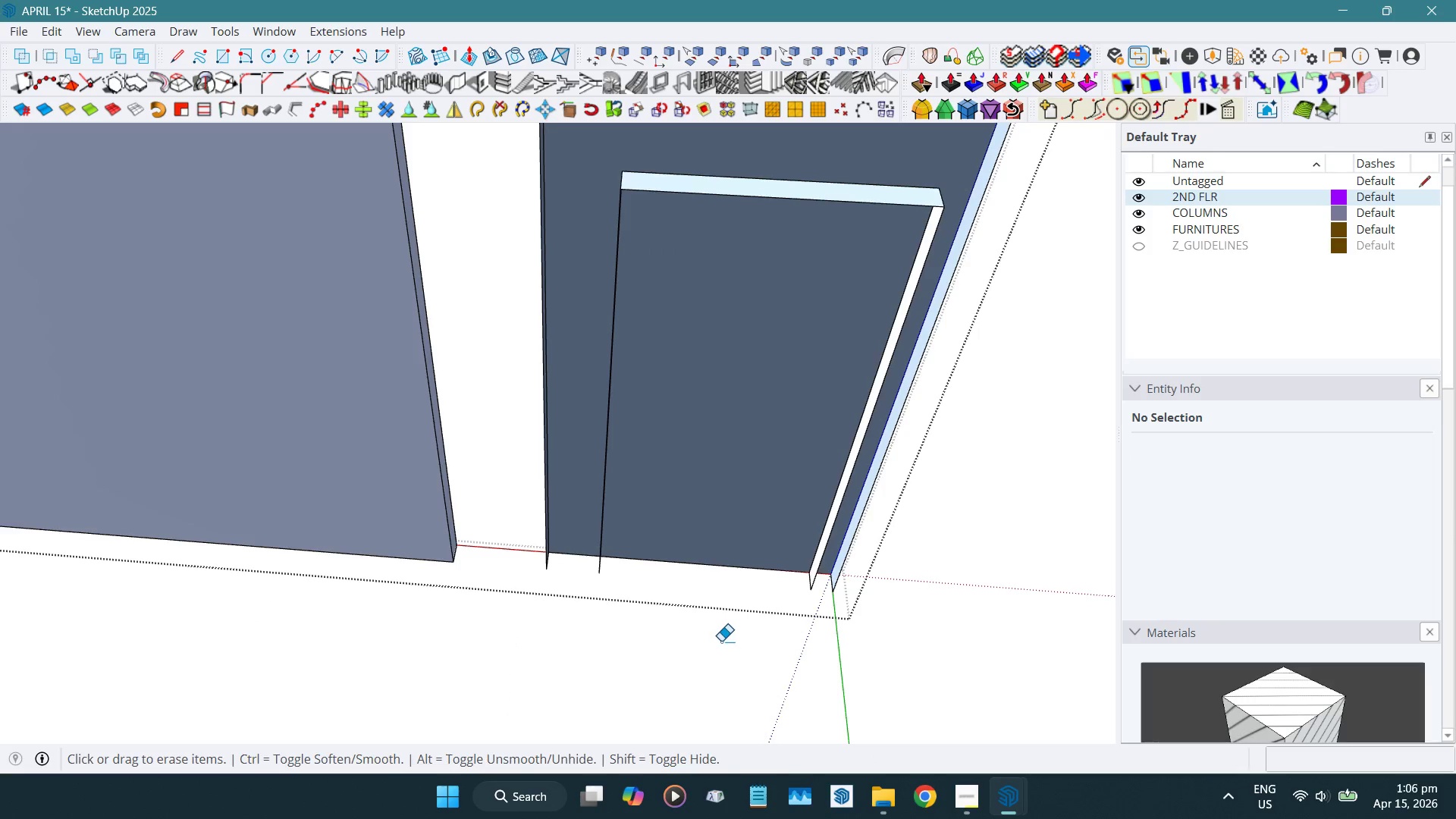 
key(Control+Z)
 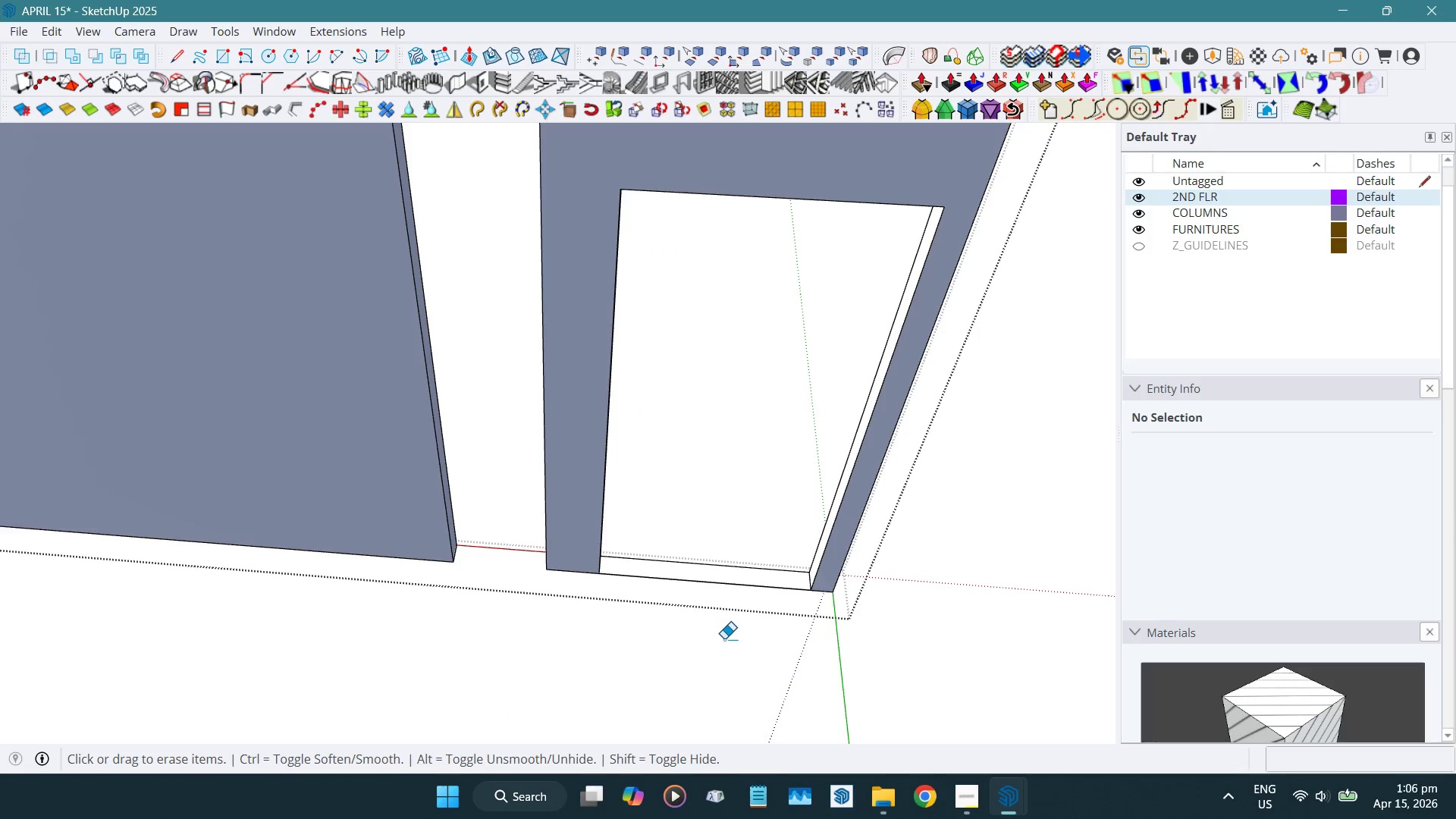 
key(Control+Z)
 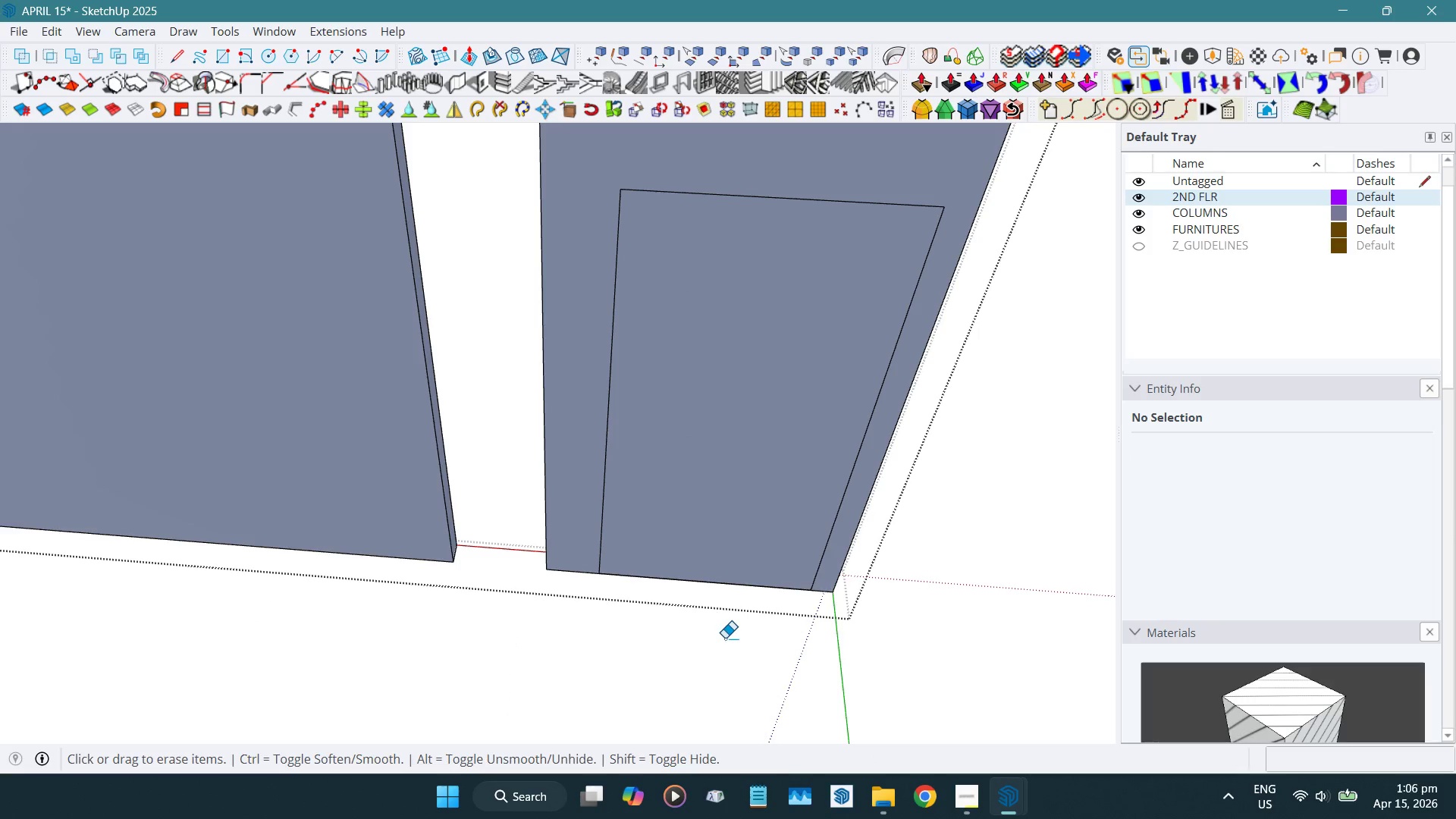 
key(Space)
 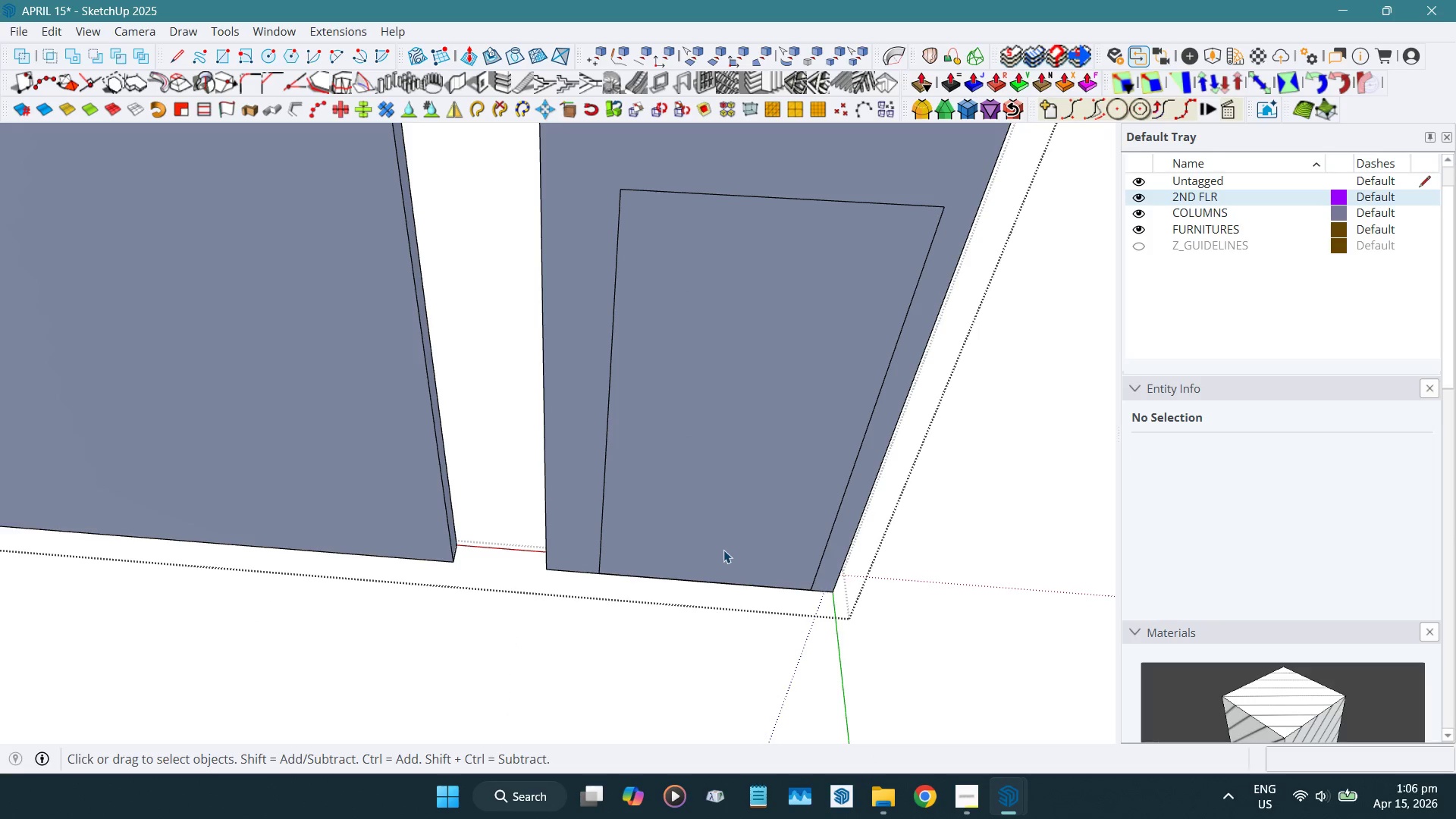 
key(Control+ControlLeft)
 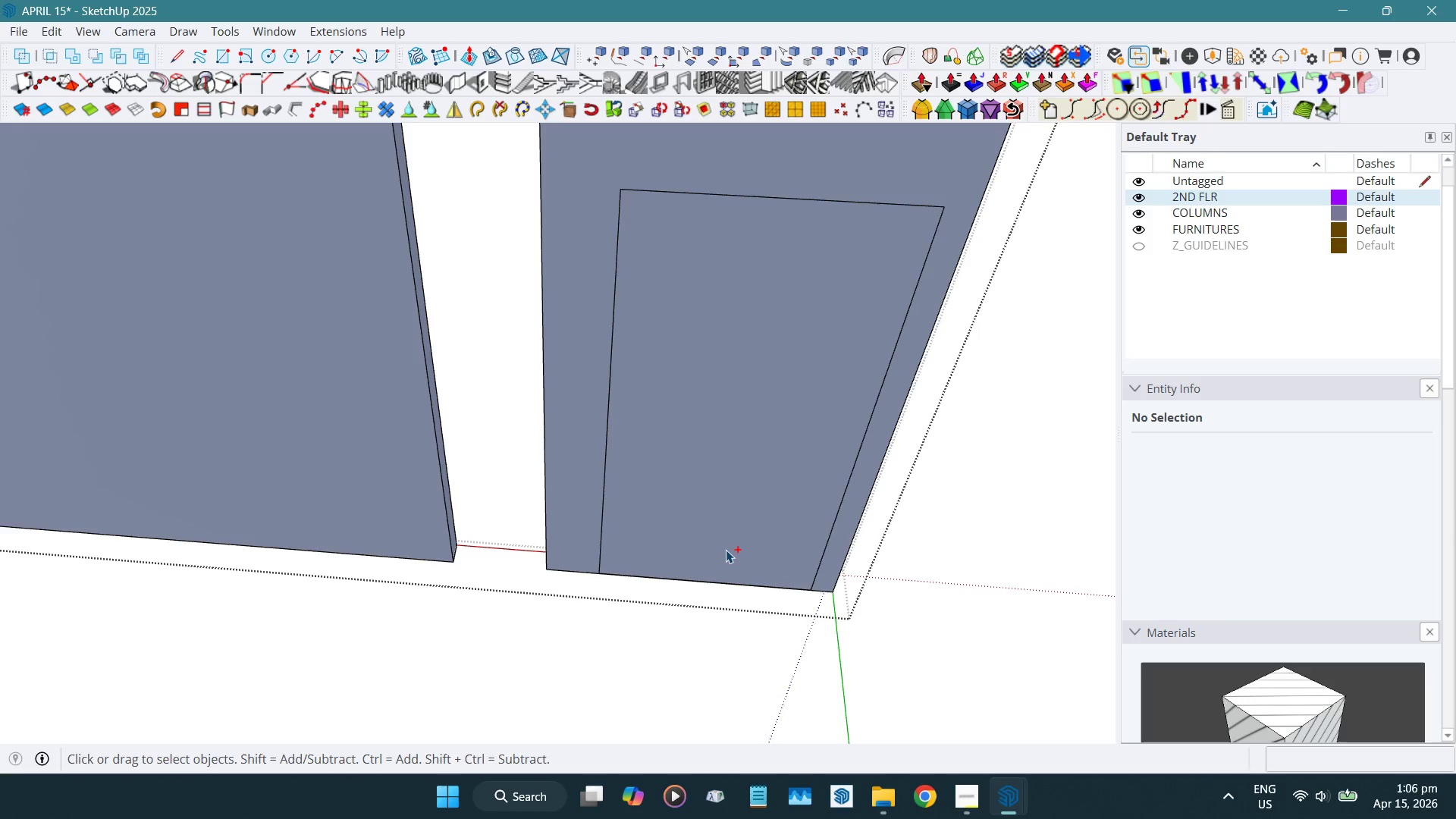 
key(Control+Z)
 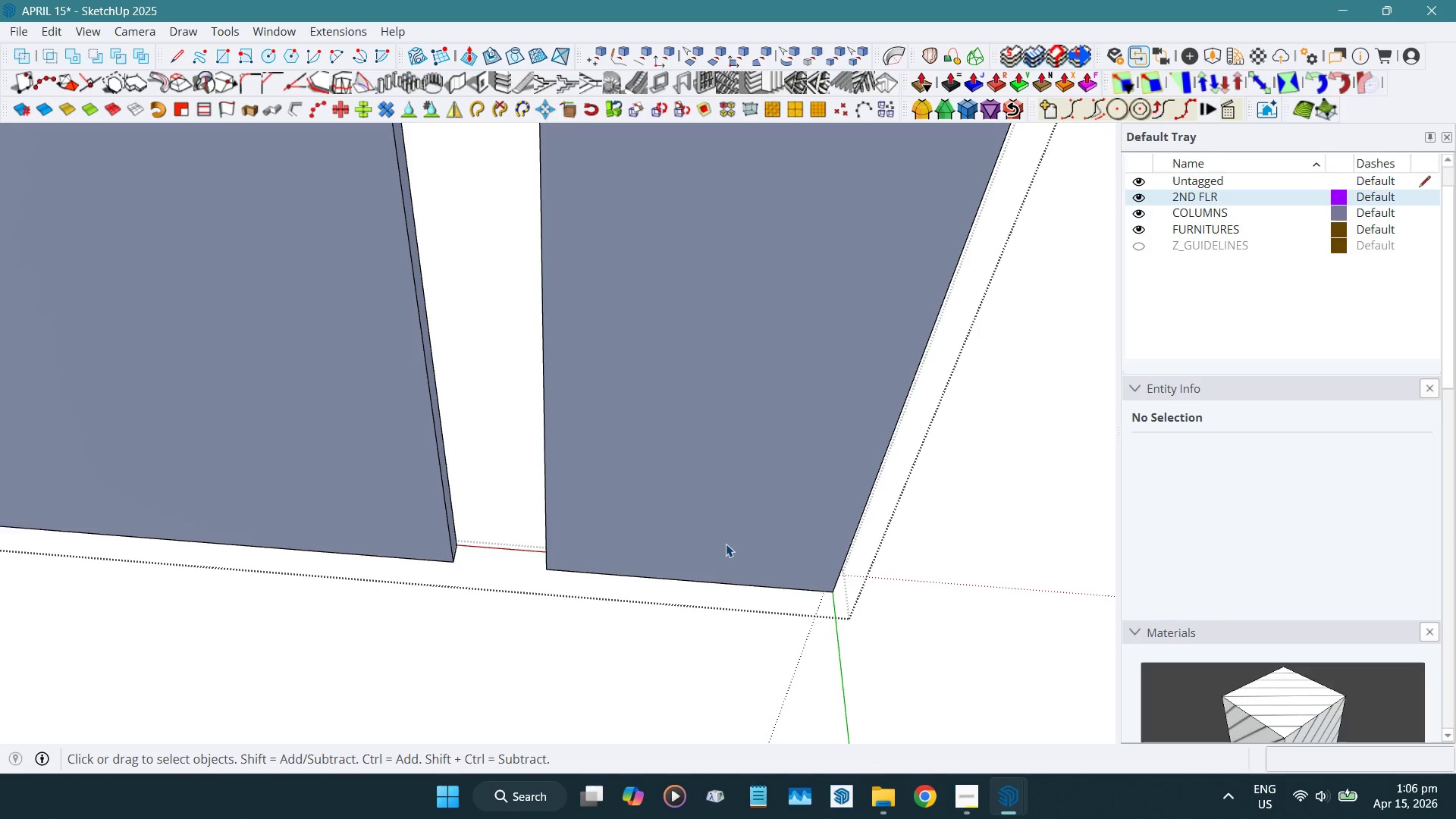 
left_click([726, 544])
 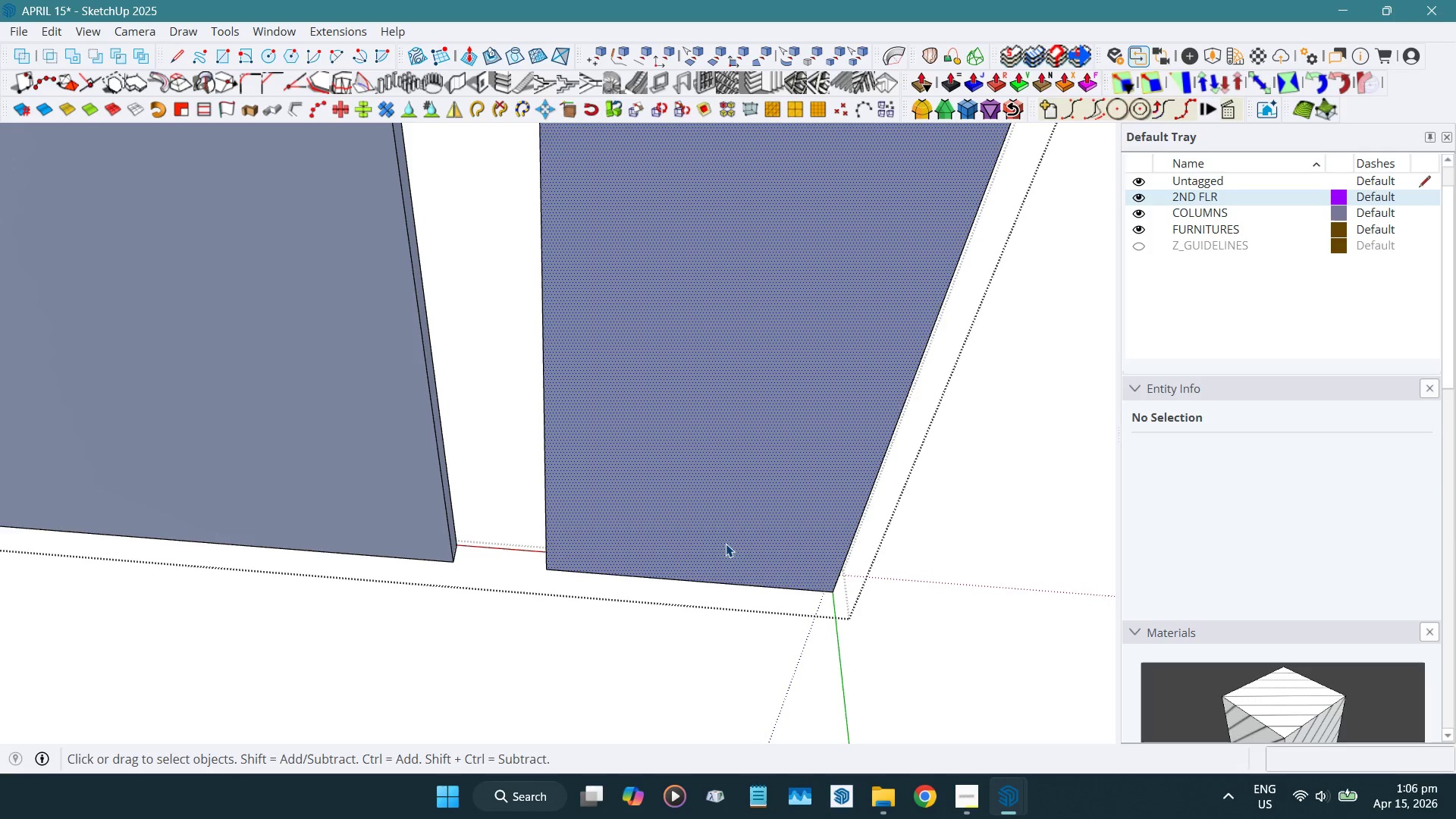 
key(Alt+H)
 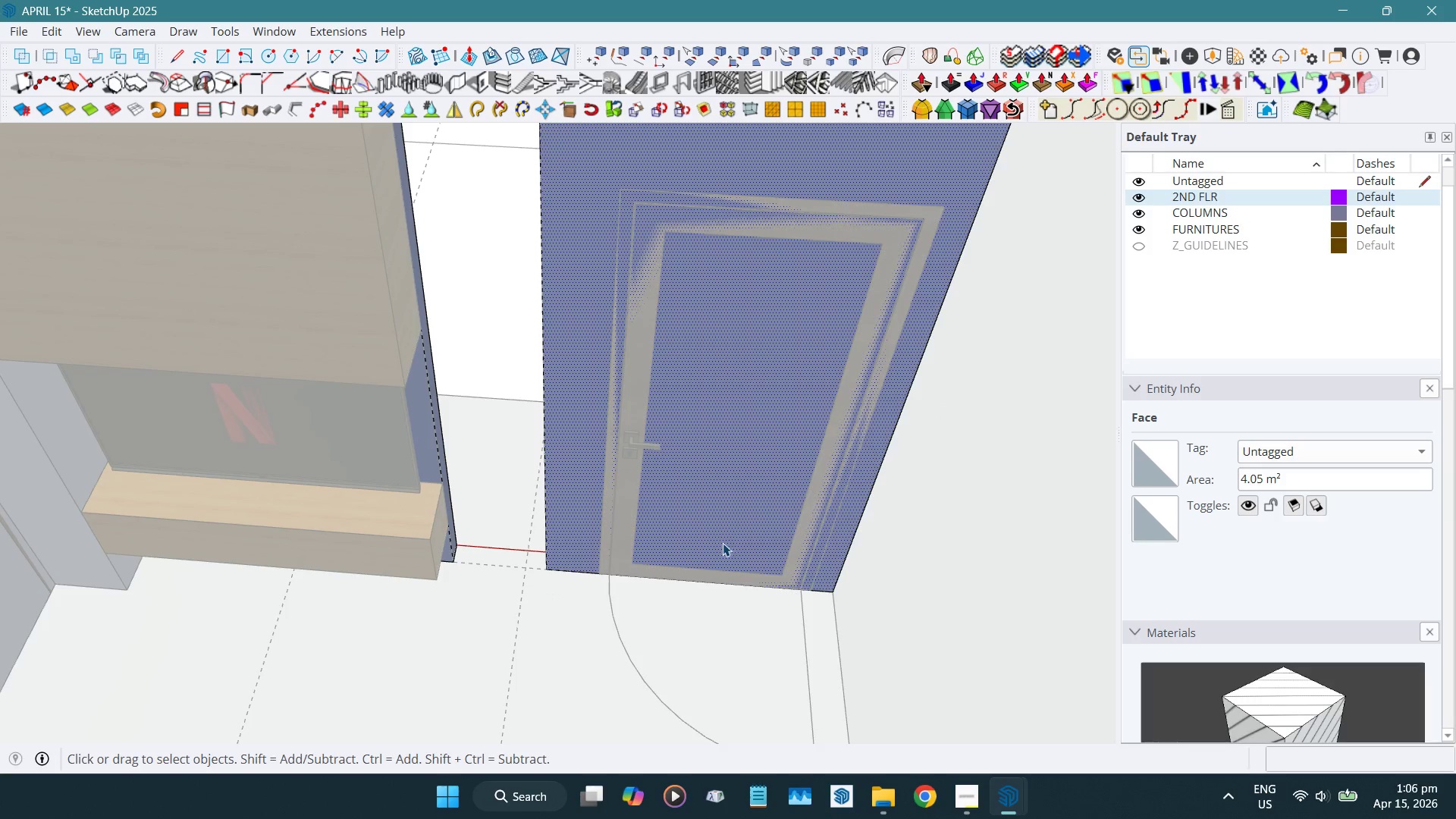 
hold_key(key=ShiftLeft, duration=0.56)
 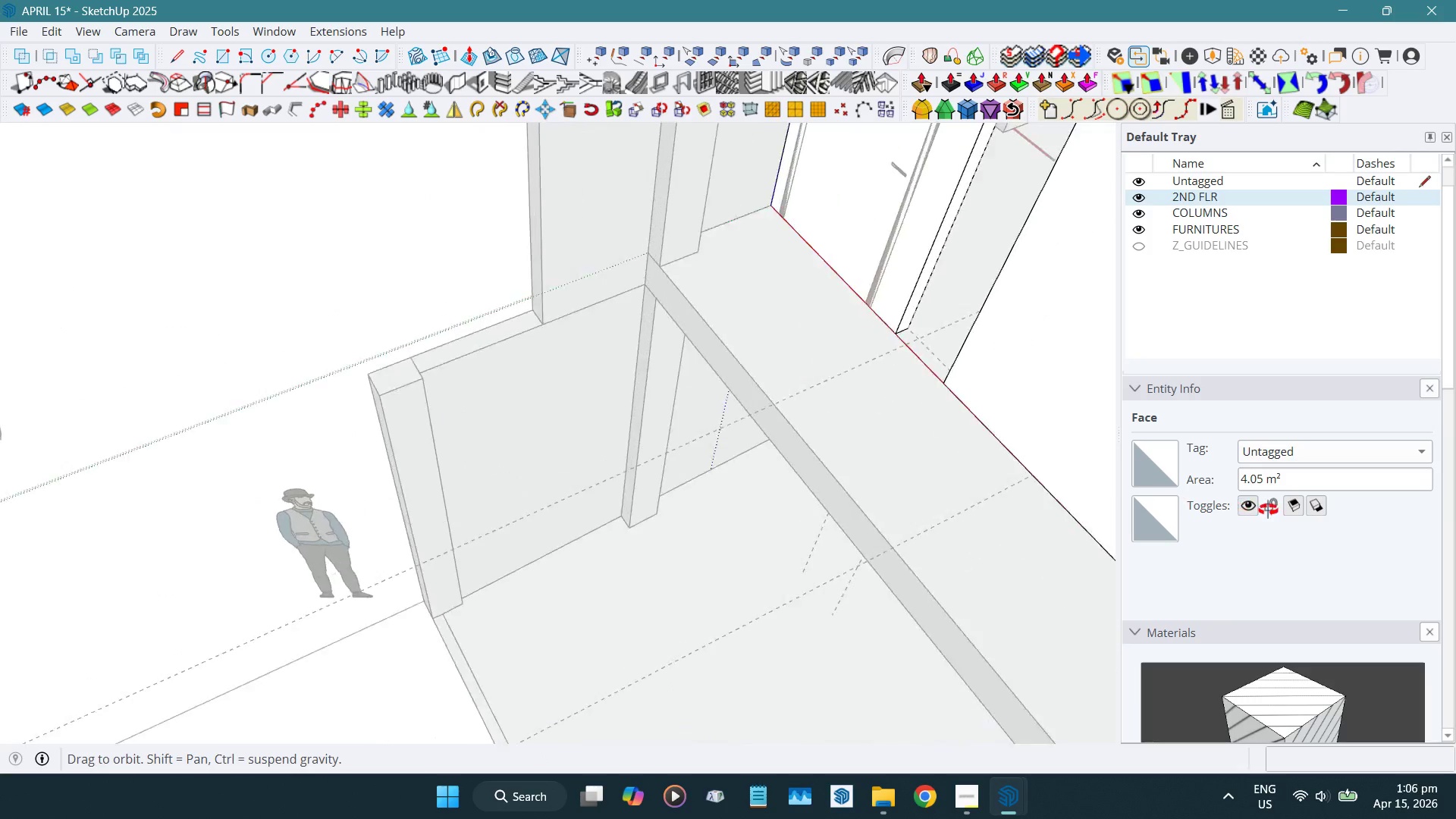 
hold_key(key=ShiftLeft, duration=1.44)
 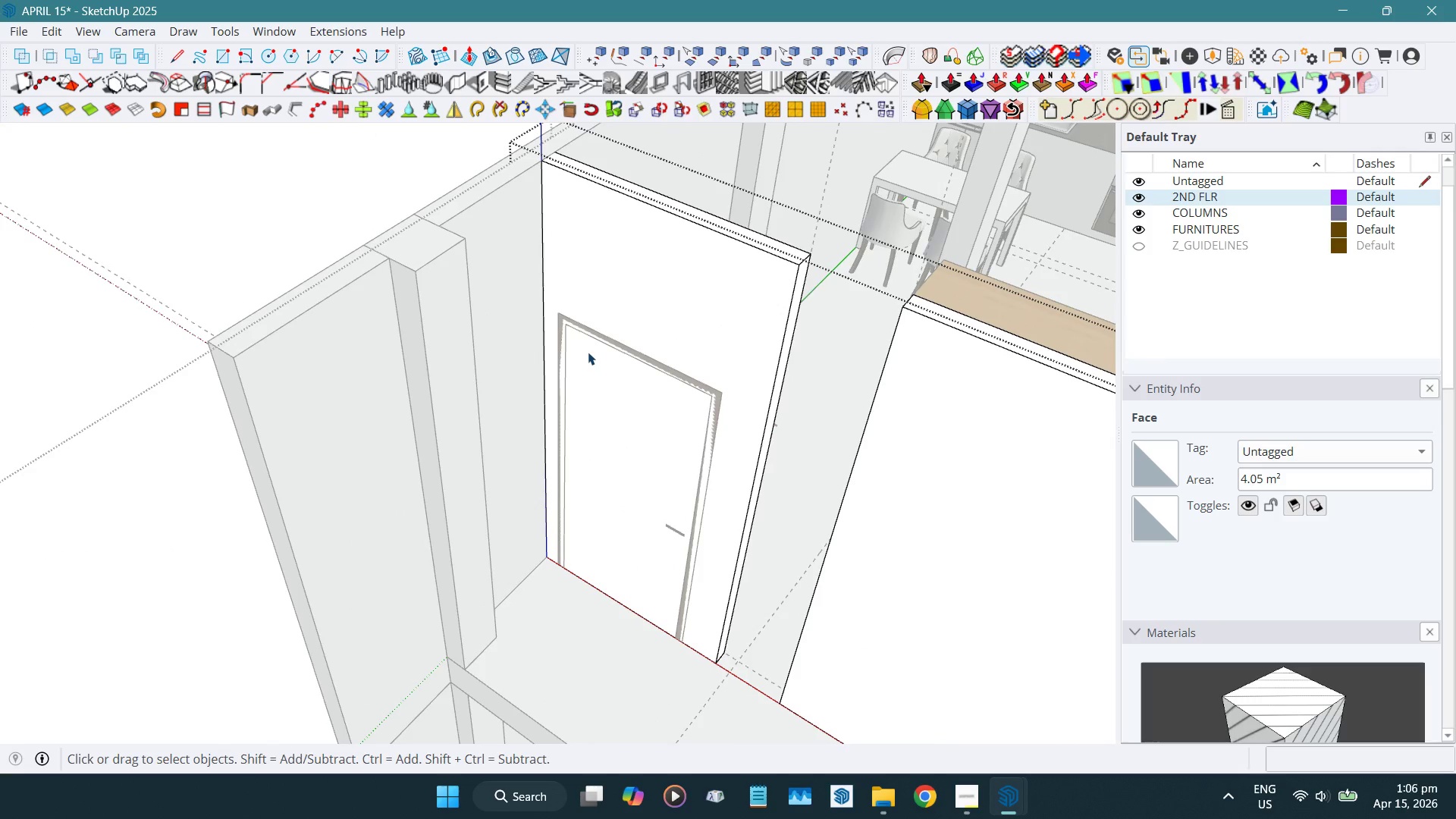 
key(R)
 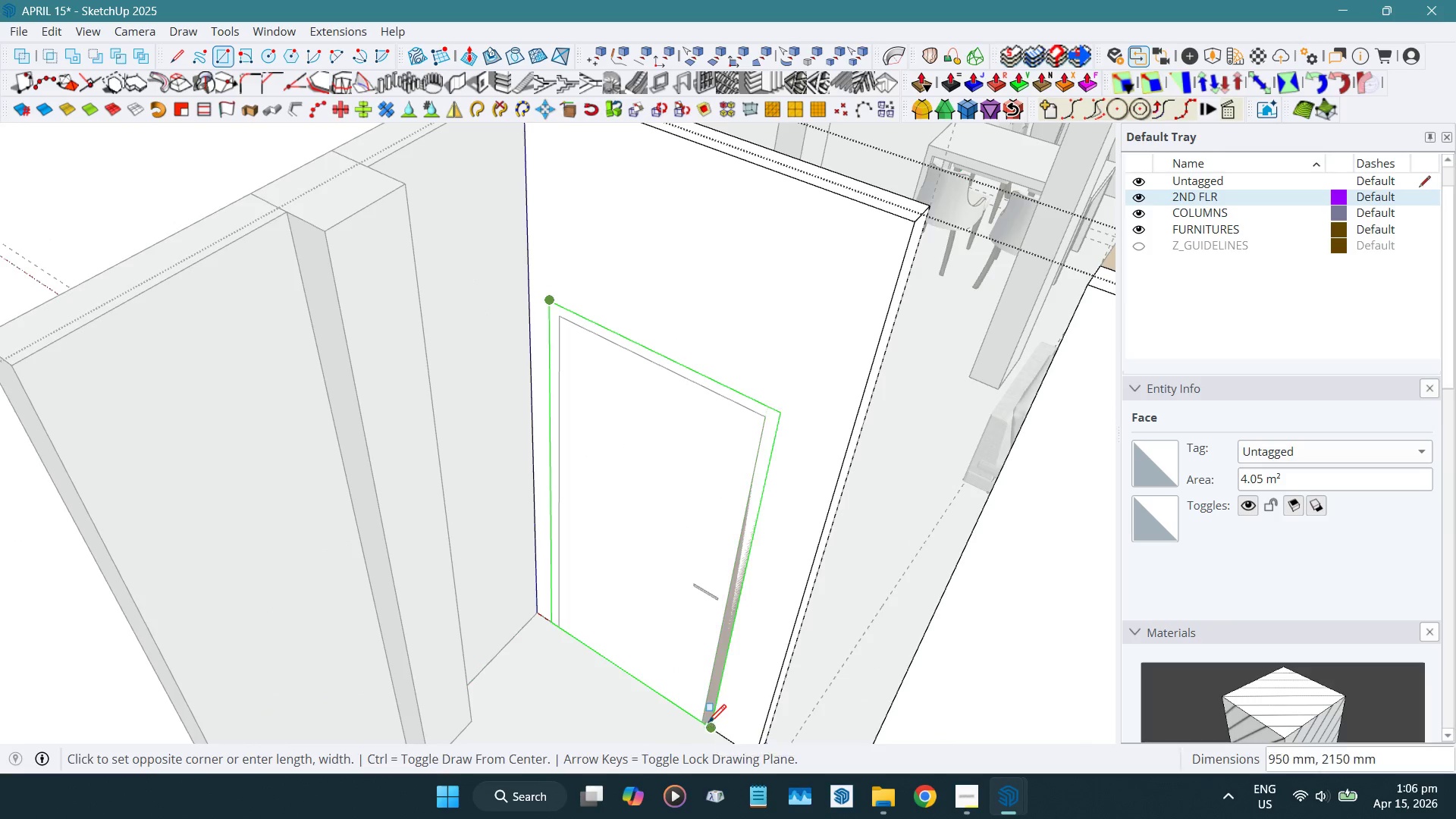 
scroll: coordinate [582, 344], scroll_direction: up, amount: 4.0
 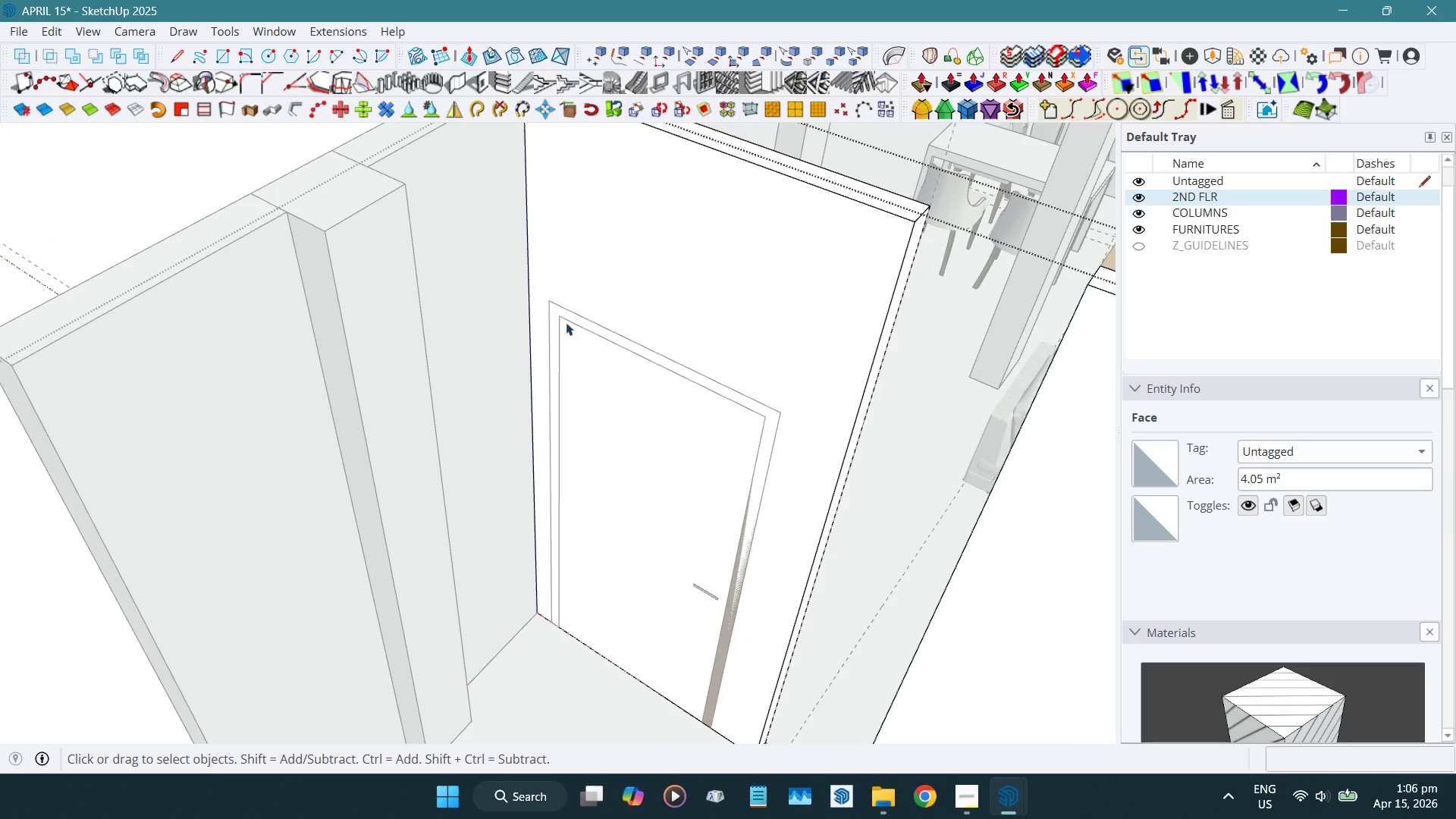 
left_click([708, 728])
 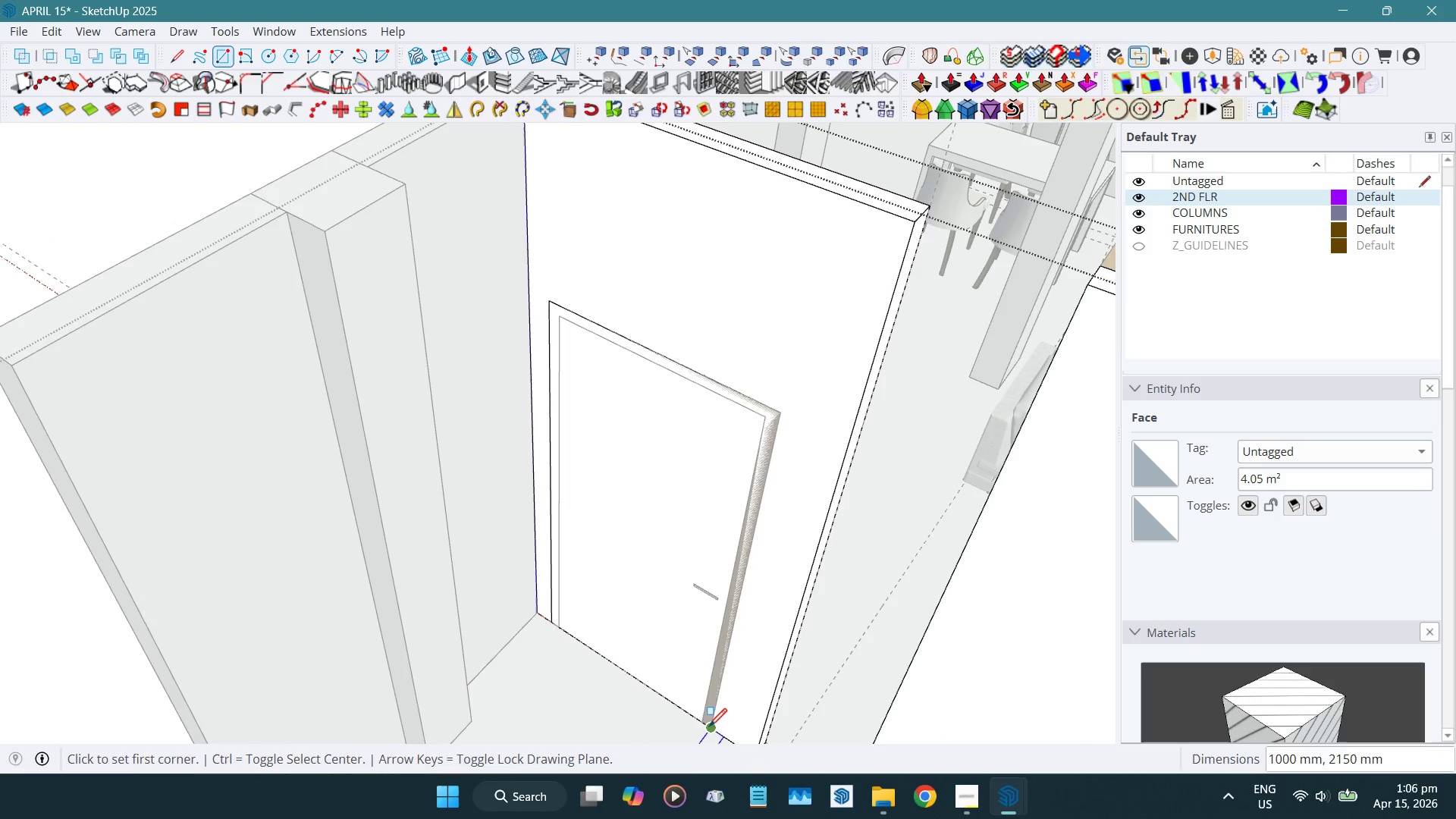 
key(Space)
 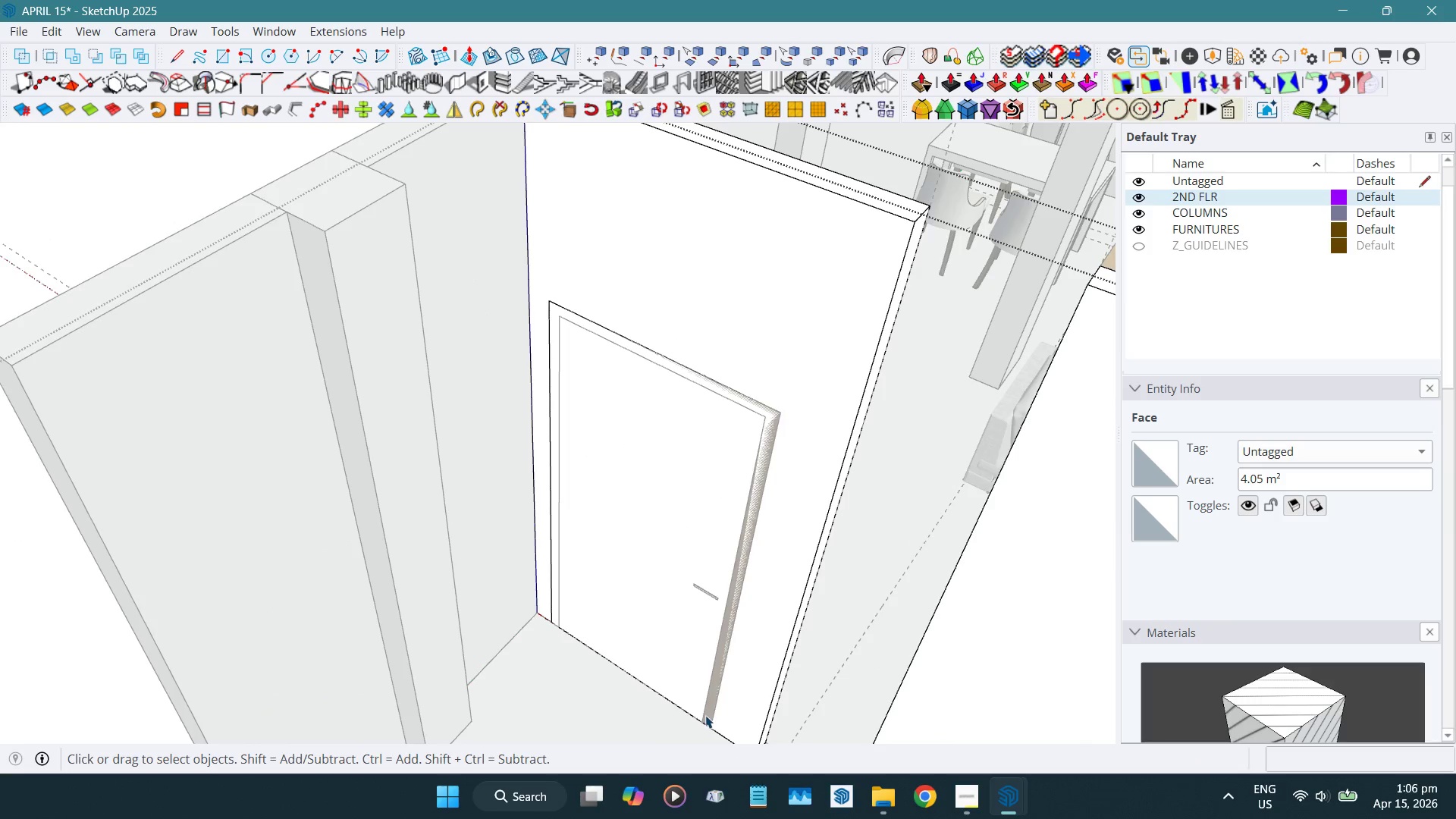 
key(Alt+H)
 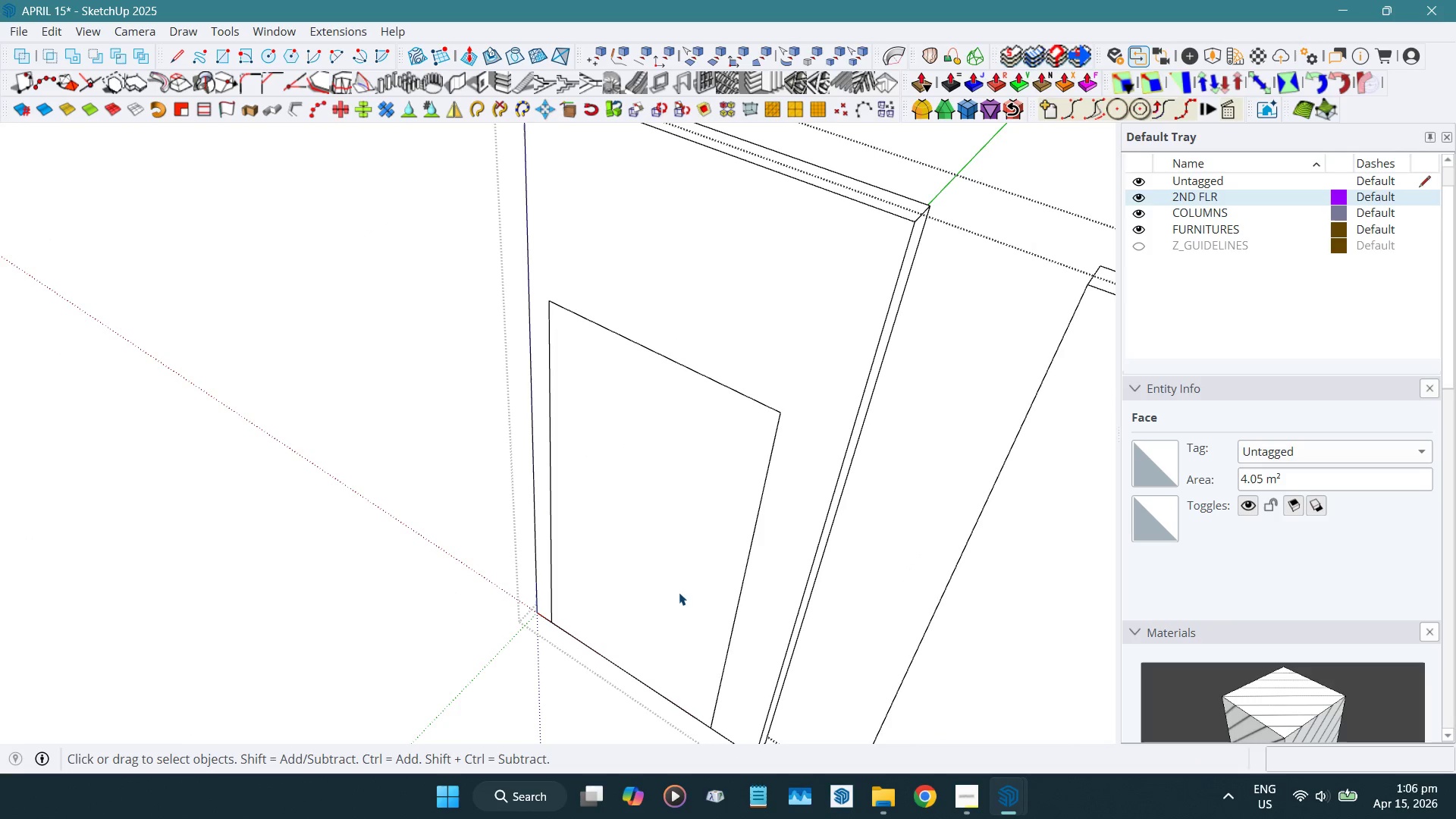 
left_click([679, 592])
 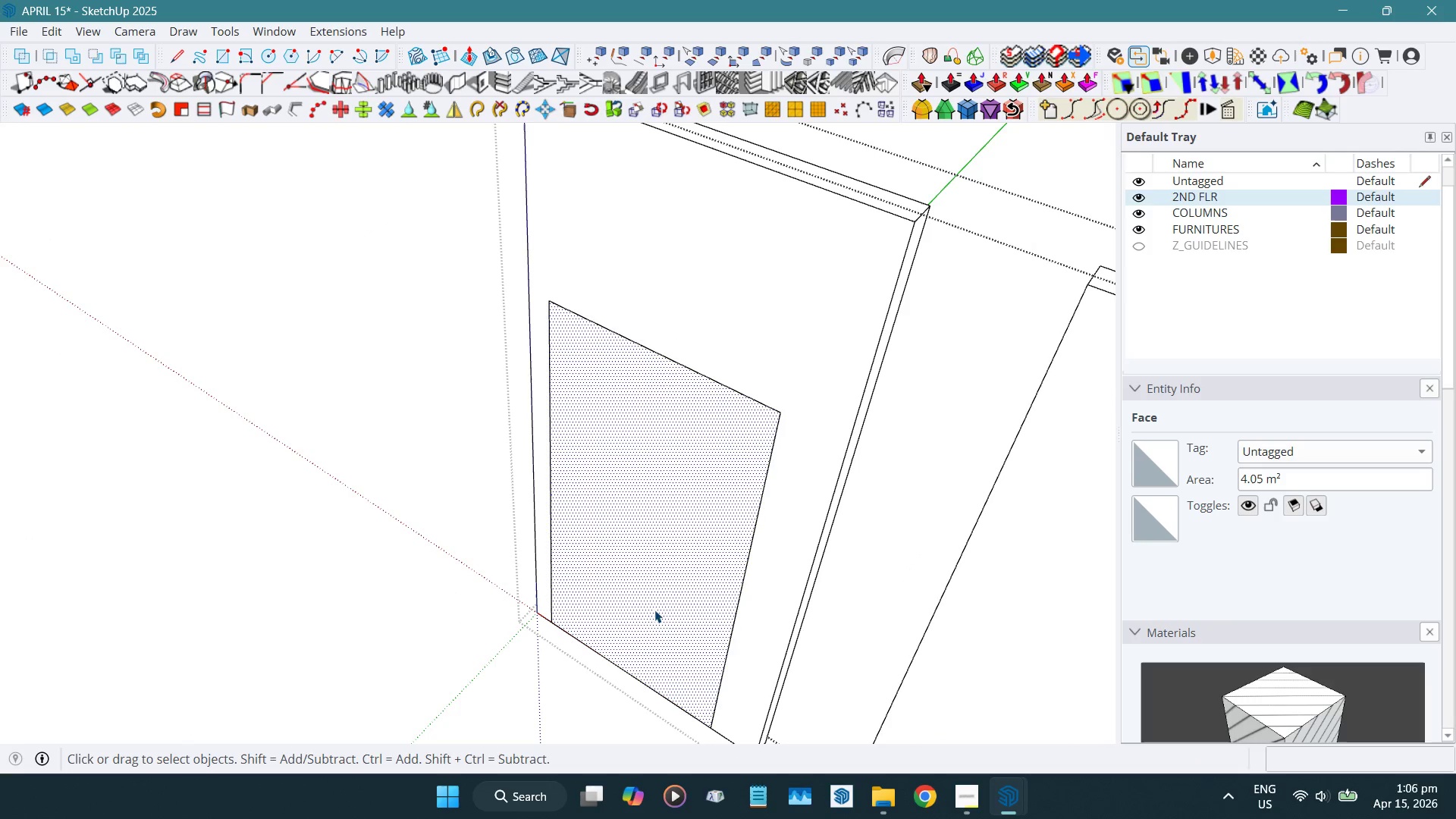 
key(Shift+ShiftLeft)
 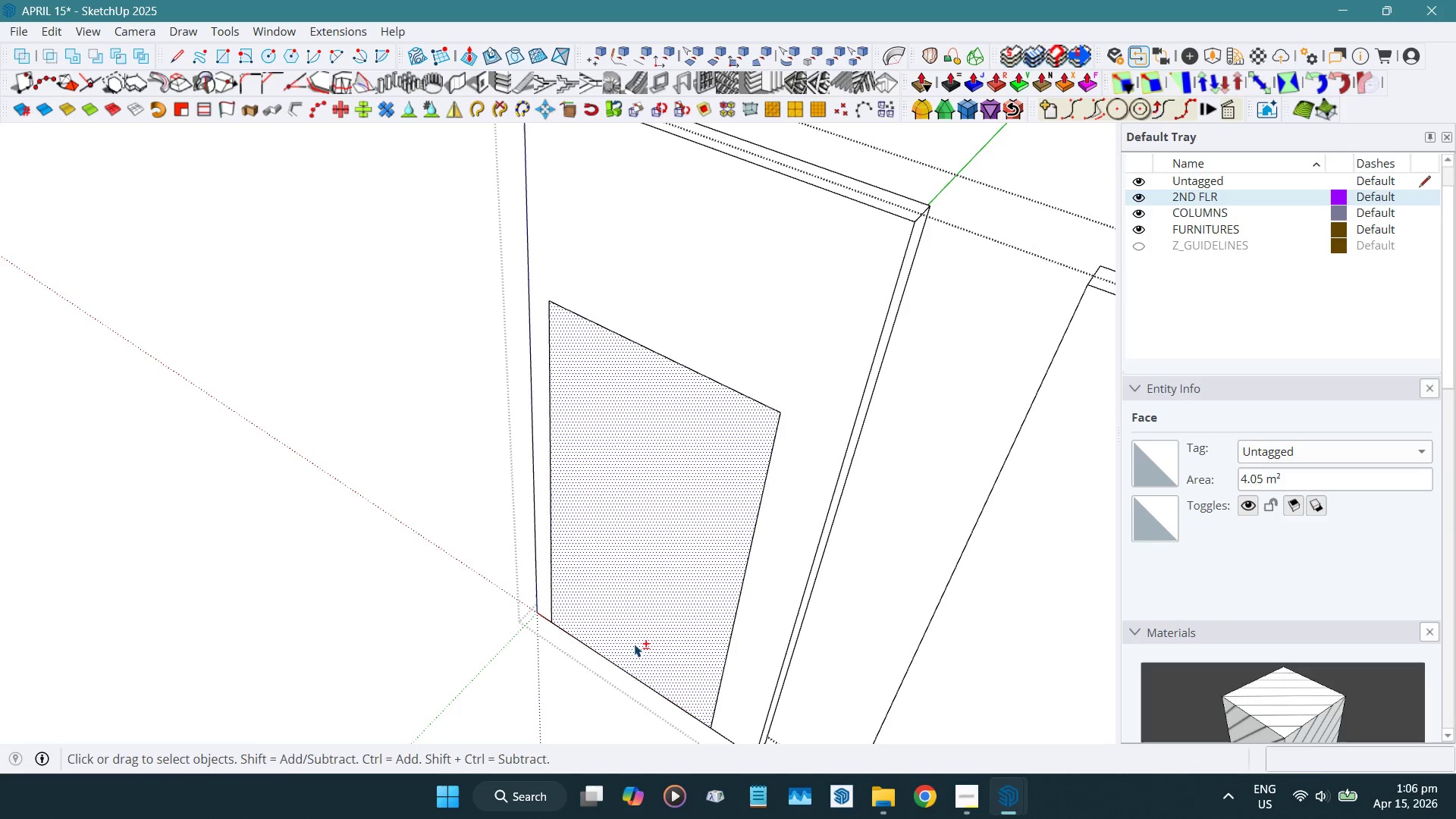 
key(Shift+D)
 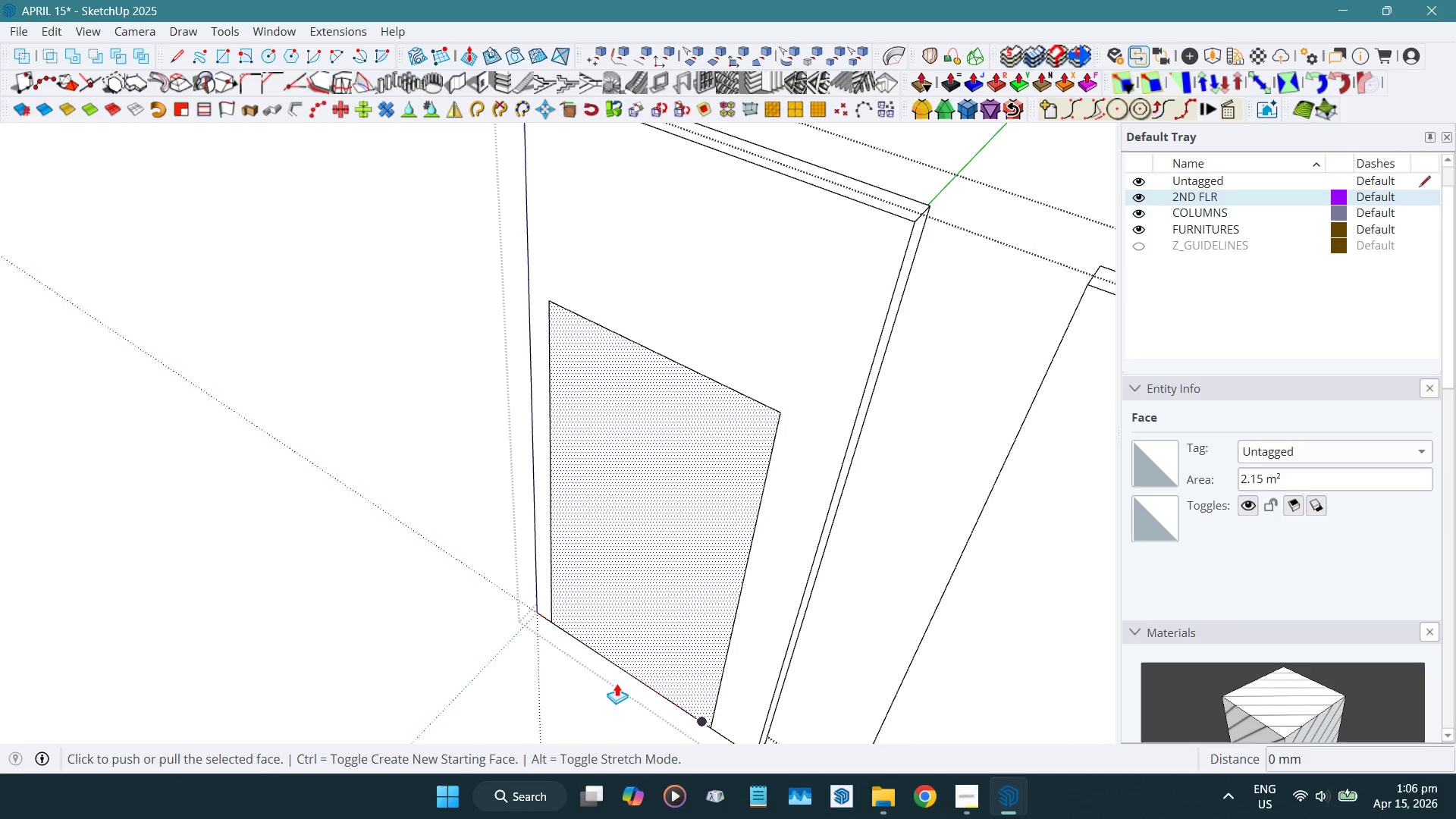 
left_click_drag(start_coordinate=[617, 679], to_coordinate=[698, 504])
 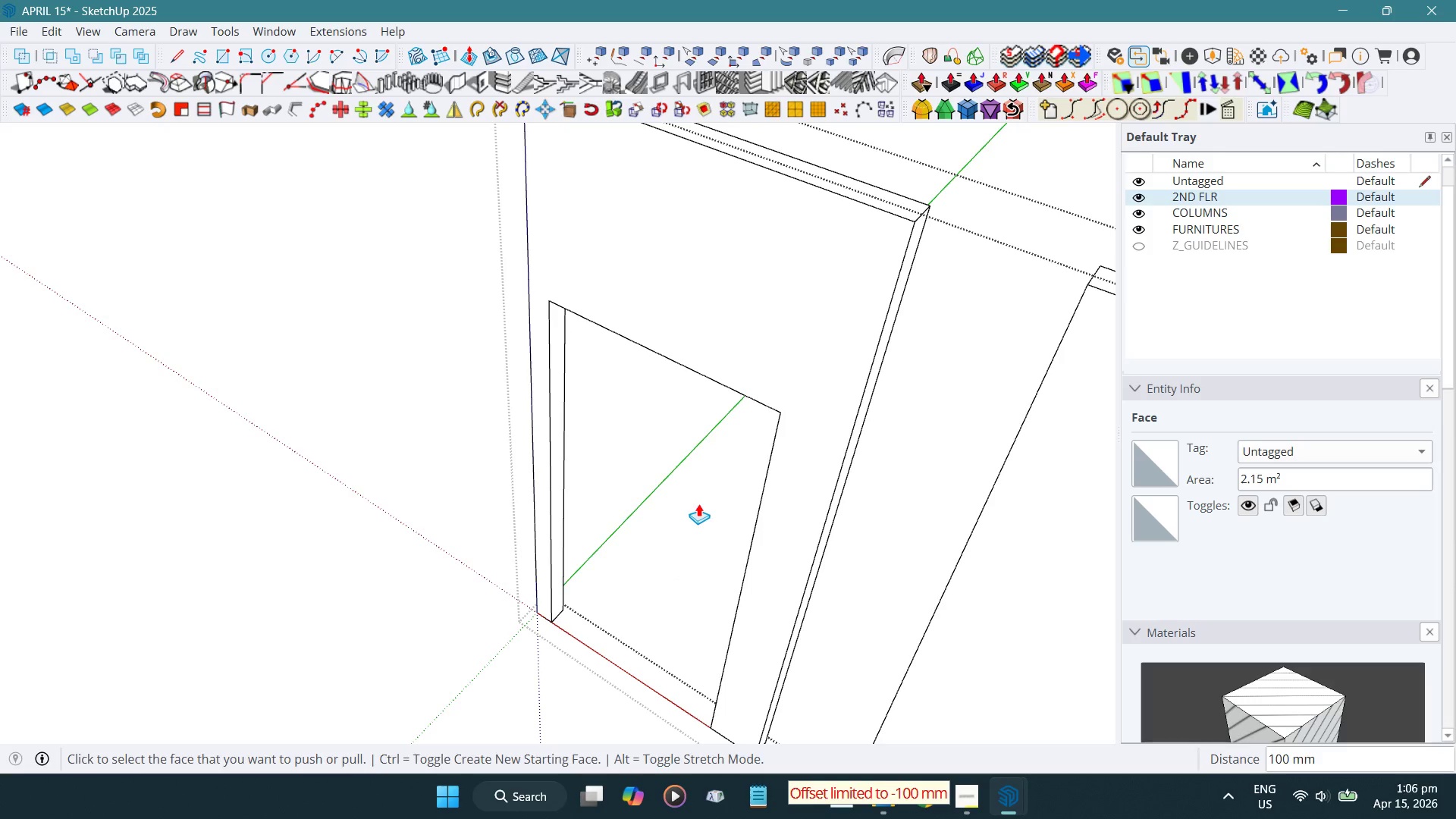 
key(Space)
 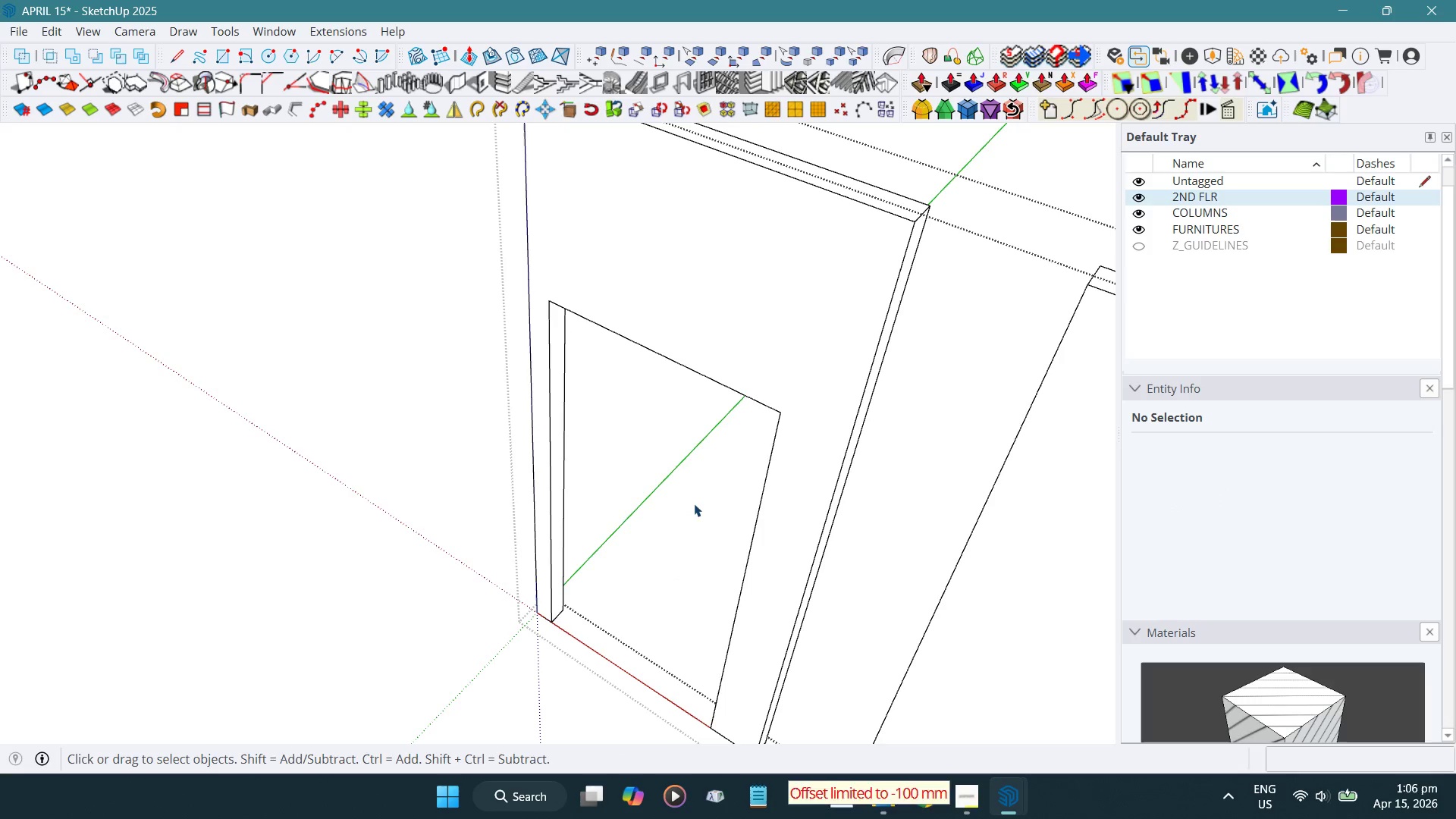 
key(Escape)
 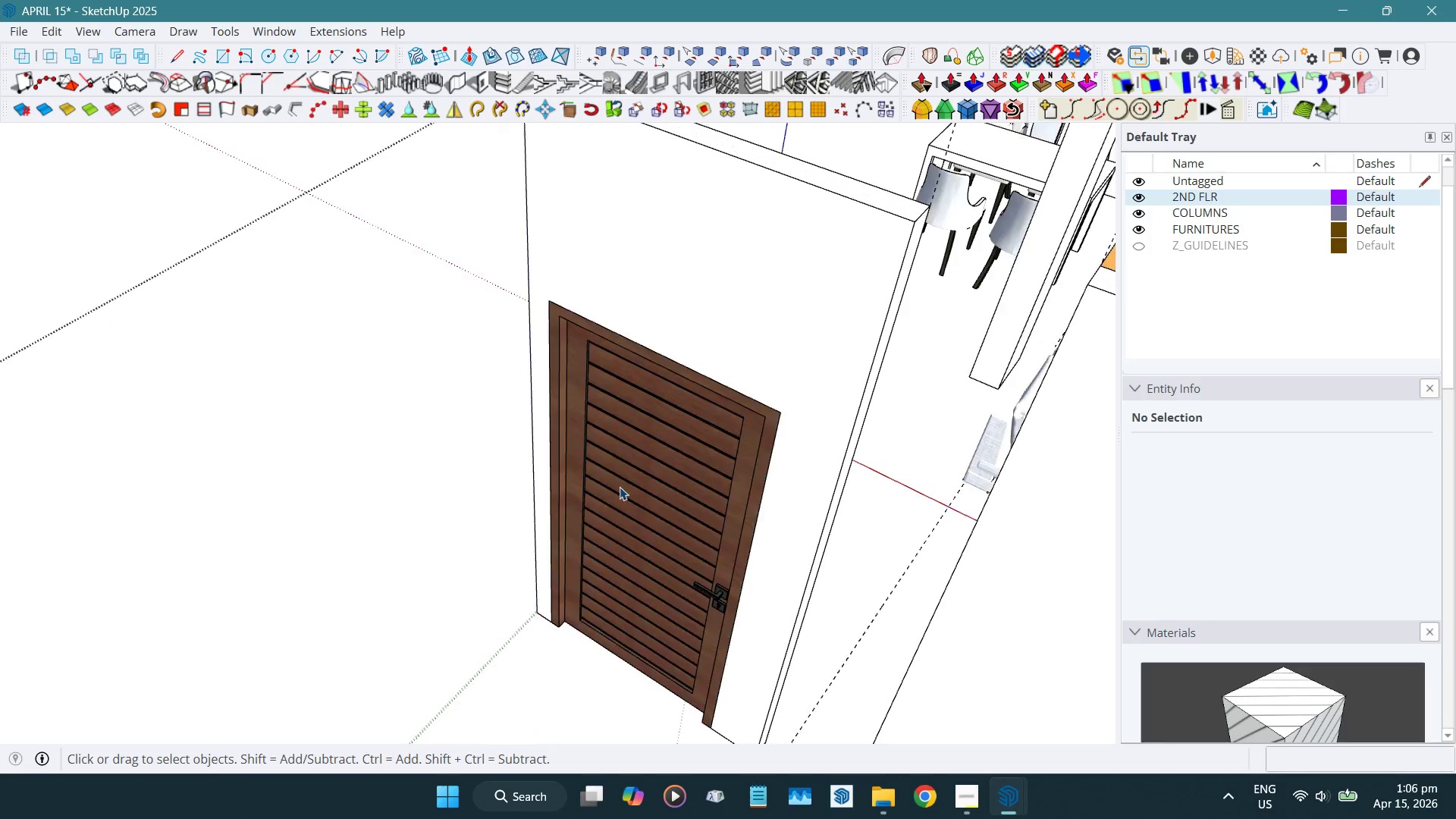 
scroll: coordinate [617, 485], scroll_direction: down, amount: 4.0
 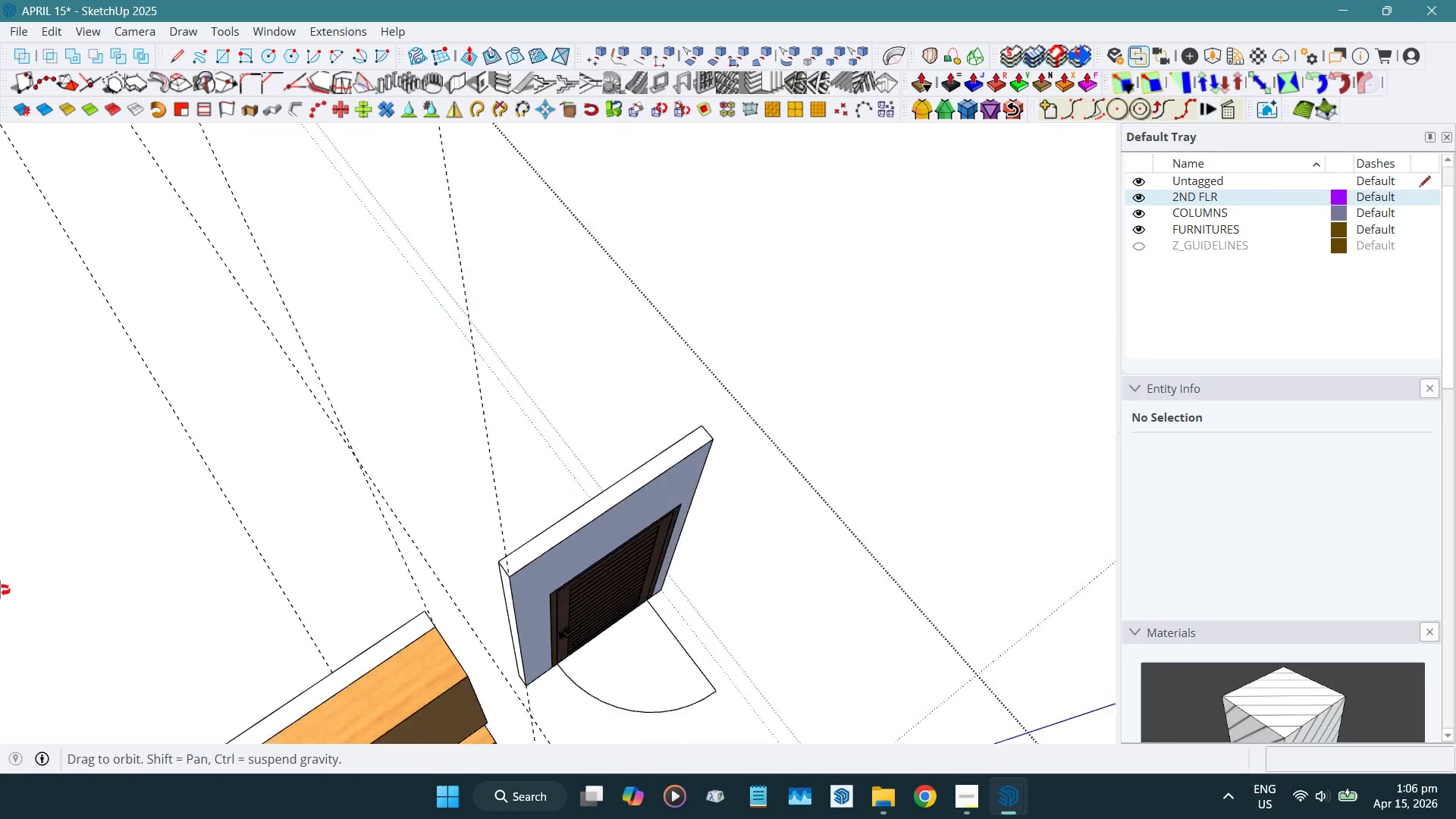 
key(Shift+ShiftLeft)
 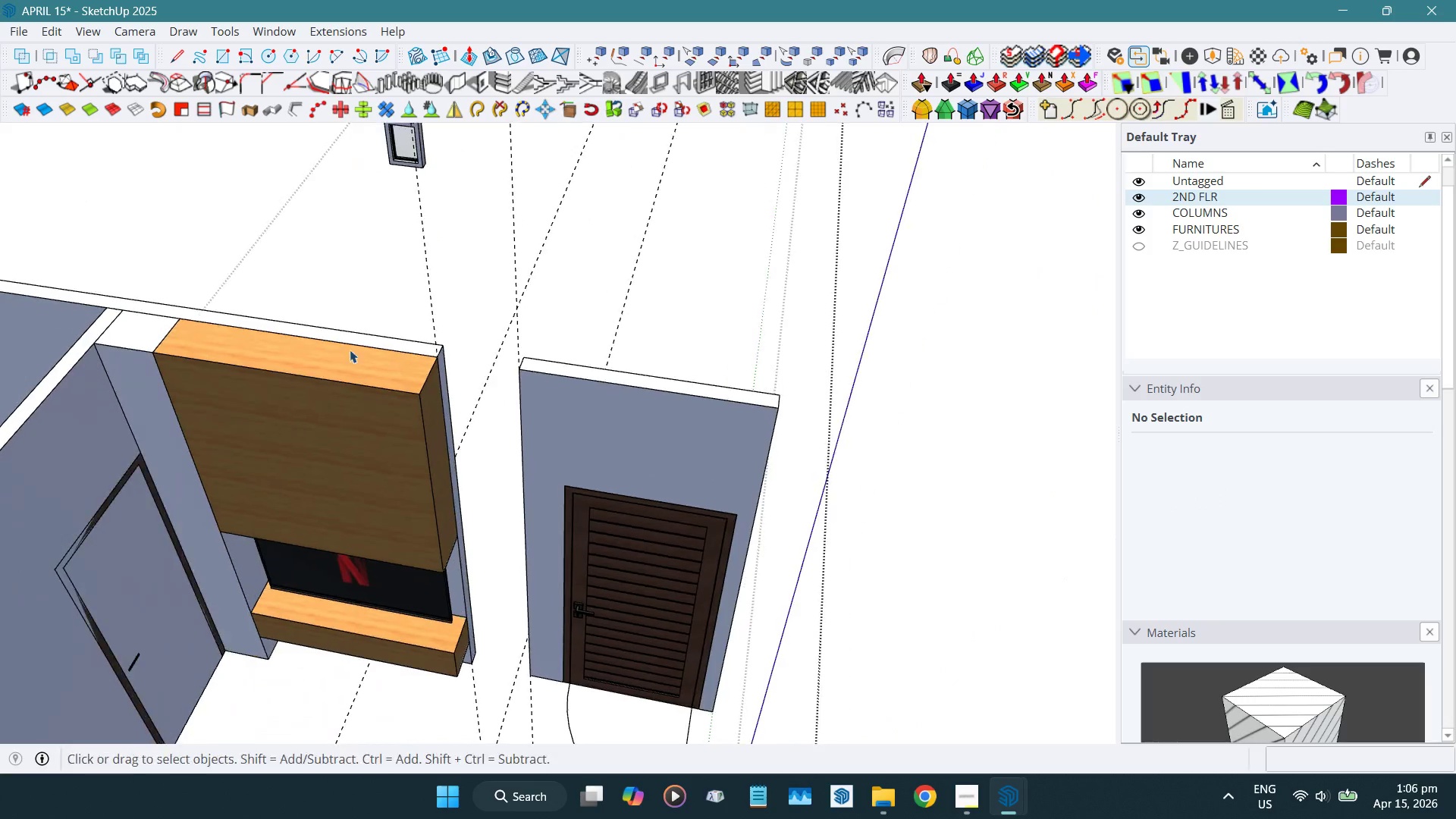 
scroll: coordinate [693, 415], scroll_direction: down, amount: 4.0
 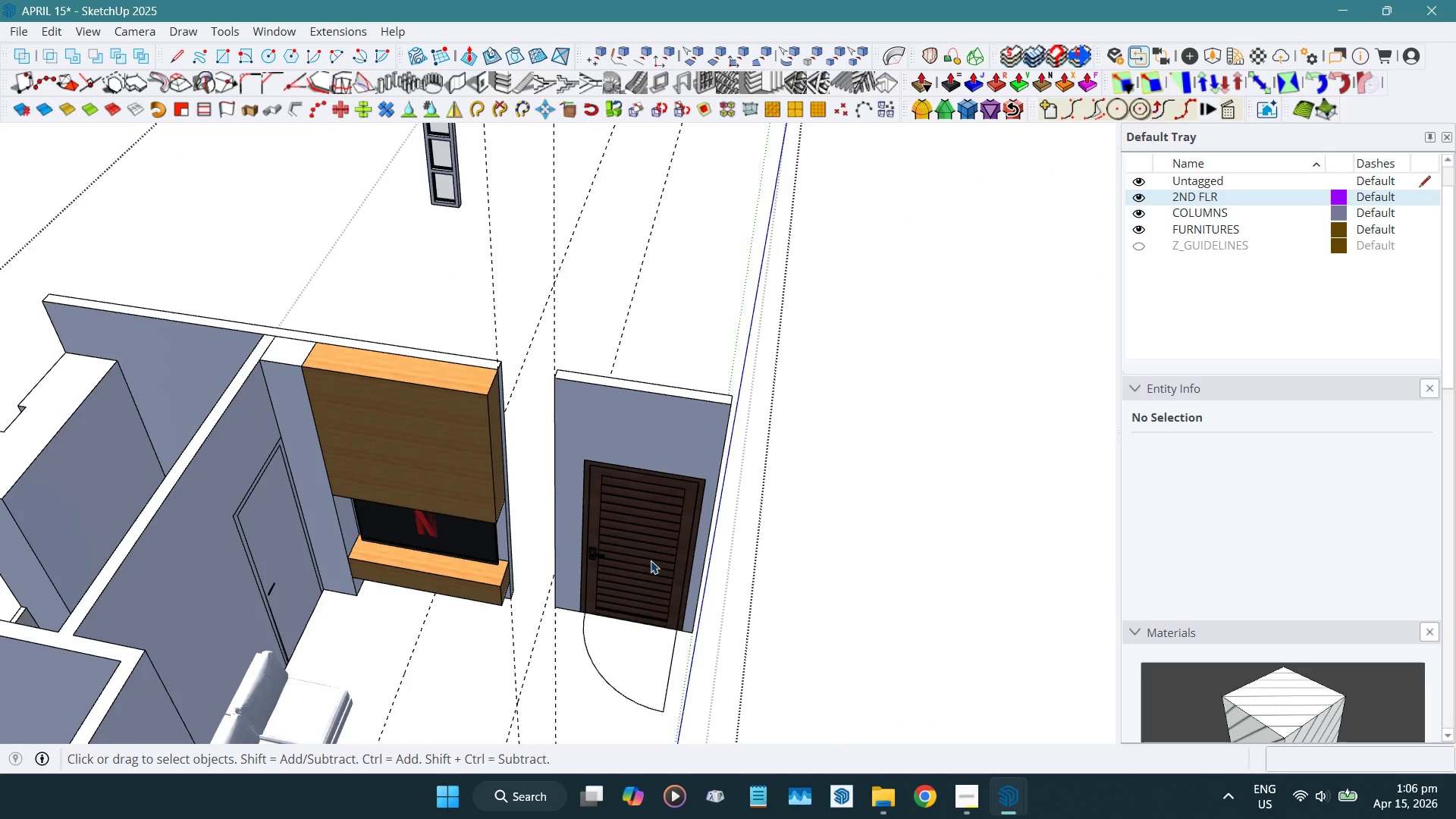 
key(Alt+H)
 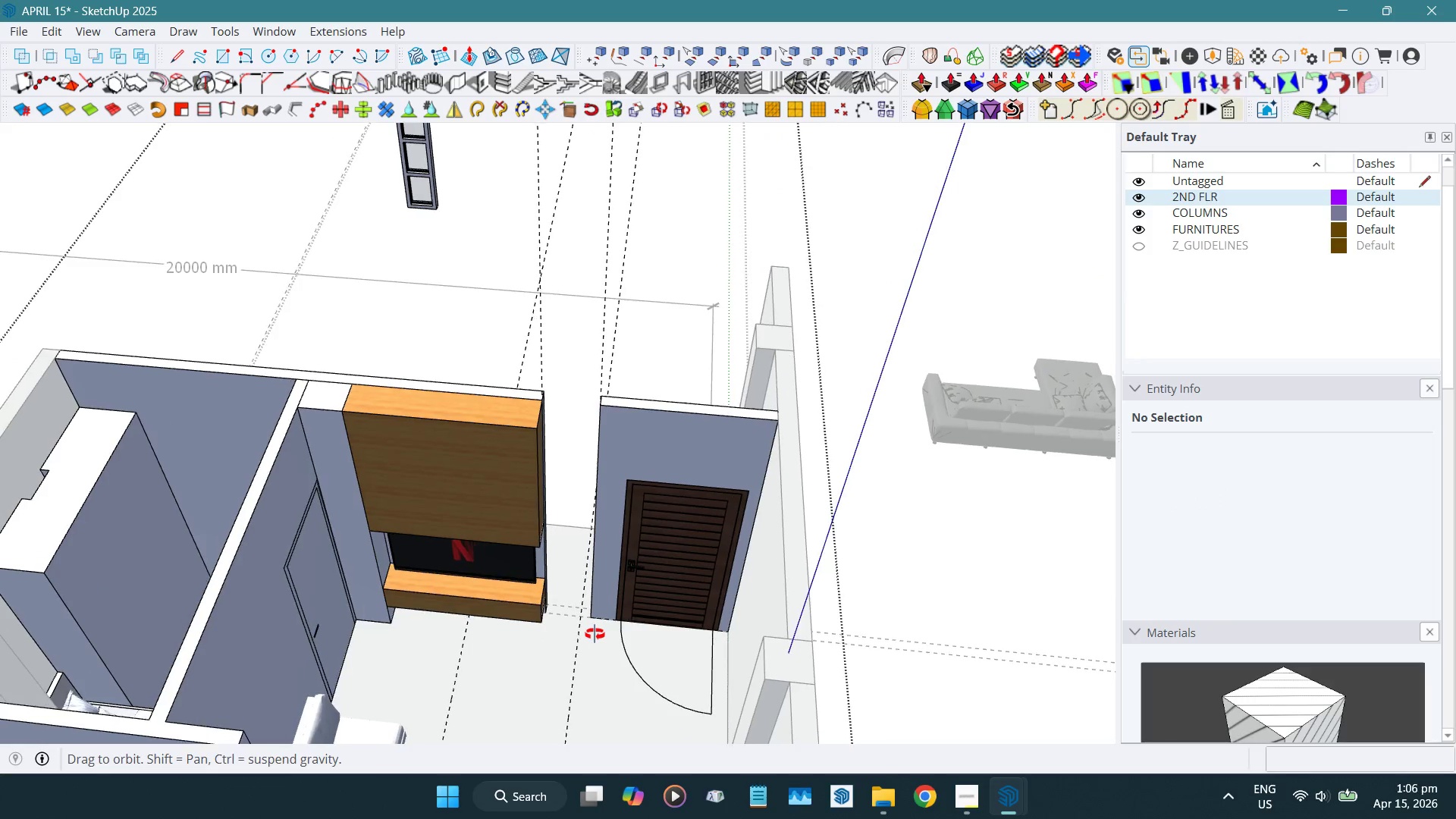 
key(Shift+ShiftLeft)
 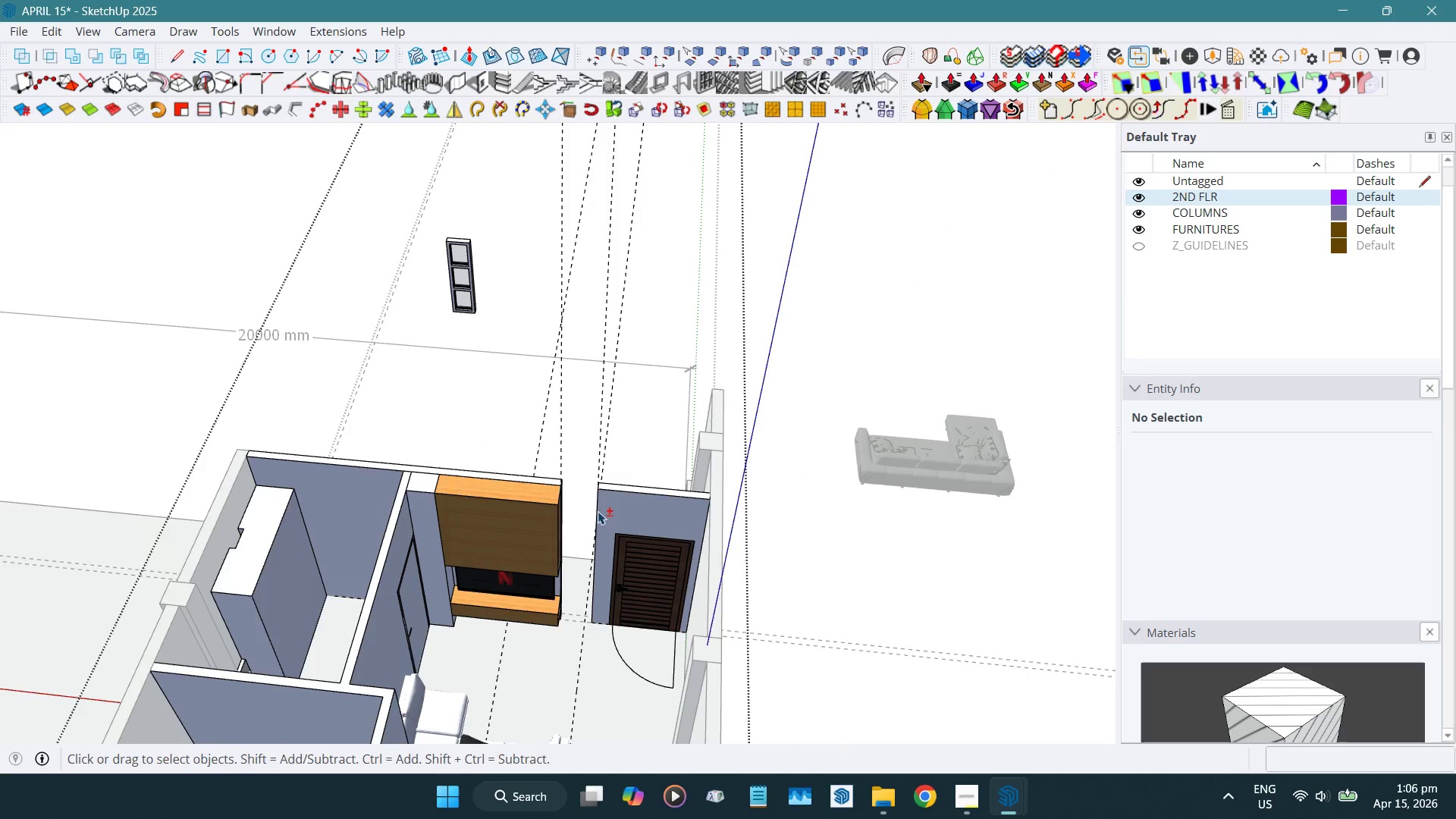 
key(Shift+E)
 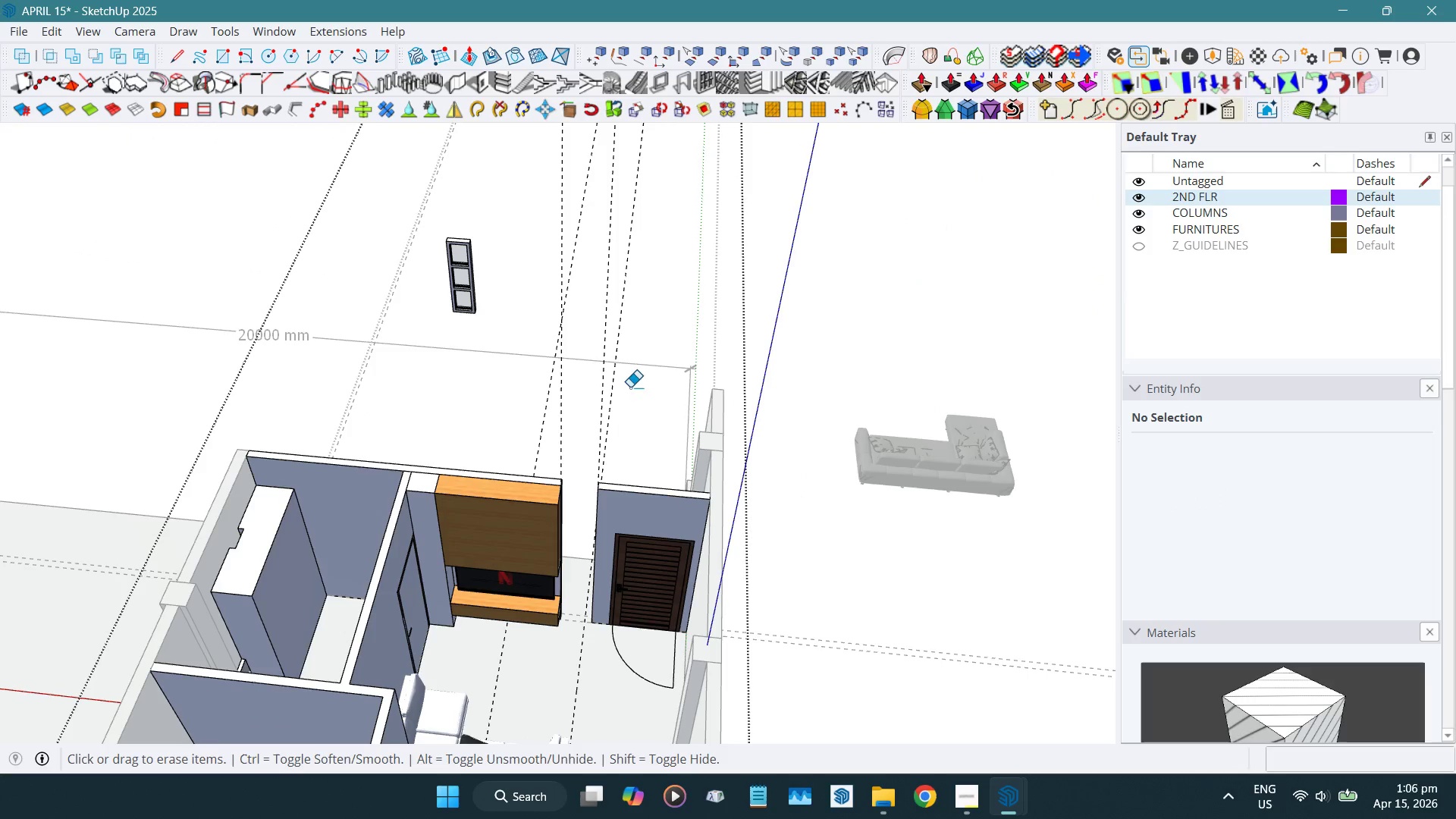 
scroll: coordinate [594, 635], scroll_direction: down, amount: 5.0
 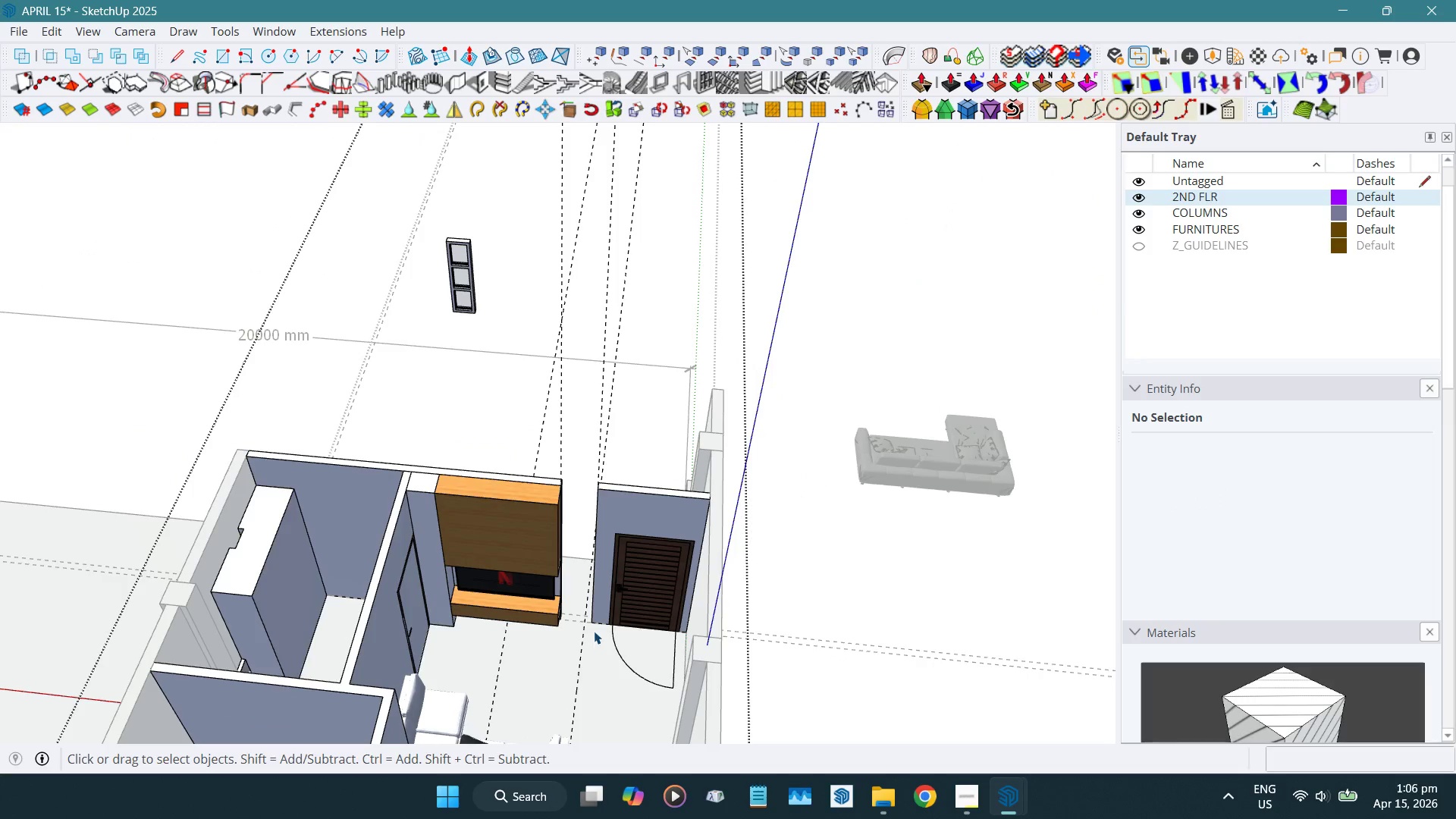 
left_click_drag(start_coordinate=[658, 356], to_coordinate=[522, 369])
 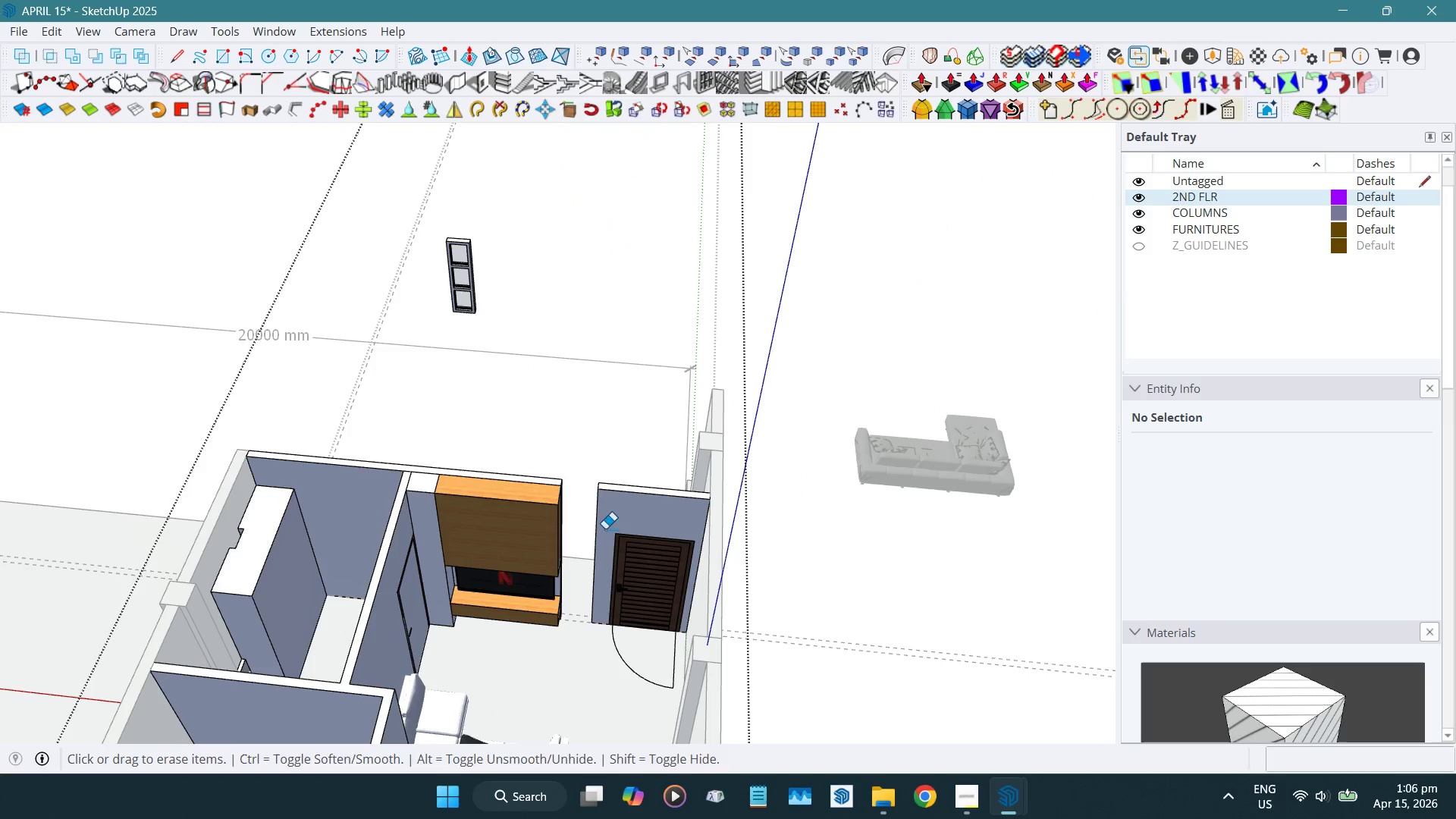 
key(Space)
 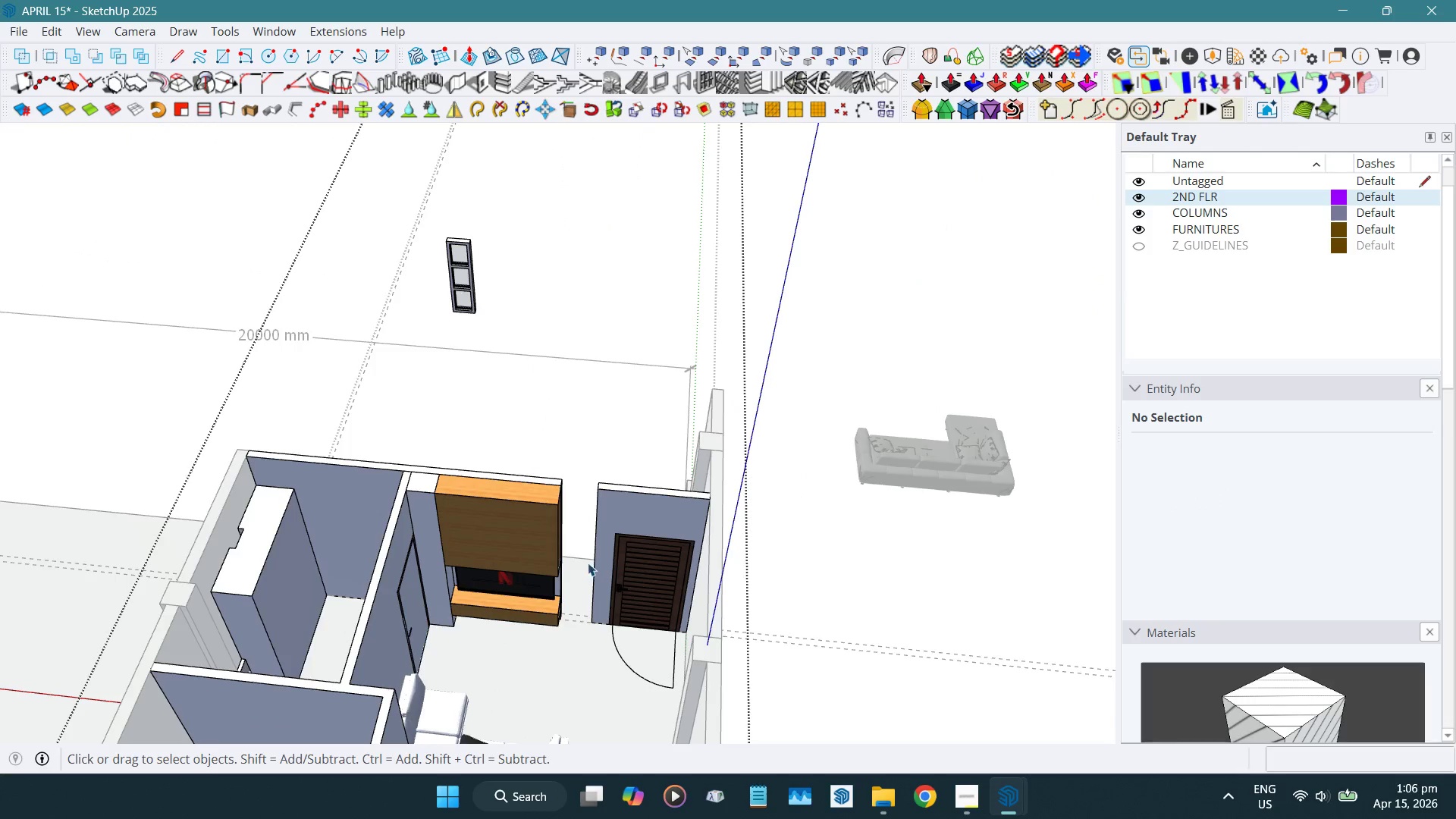 
scroll: coordinate [557, 465], scroll_direction: up, amount: 8.0
 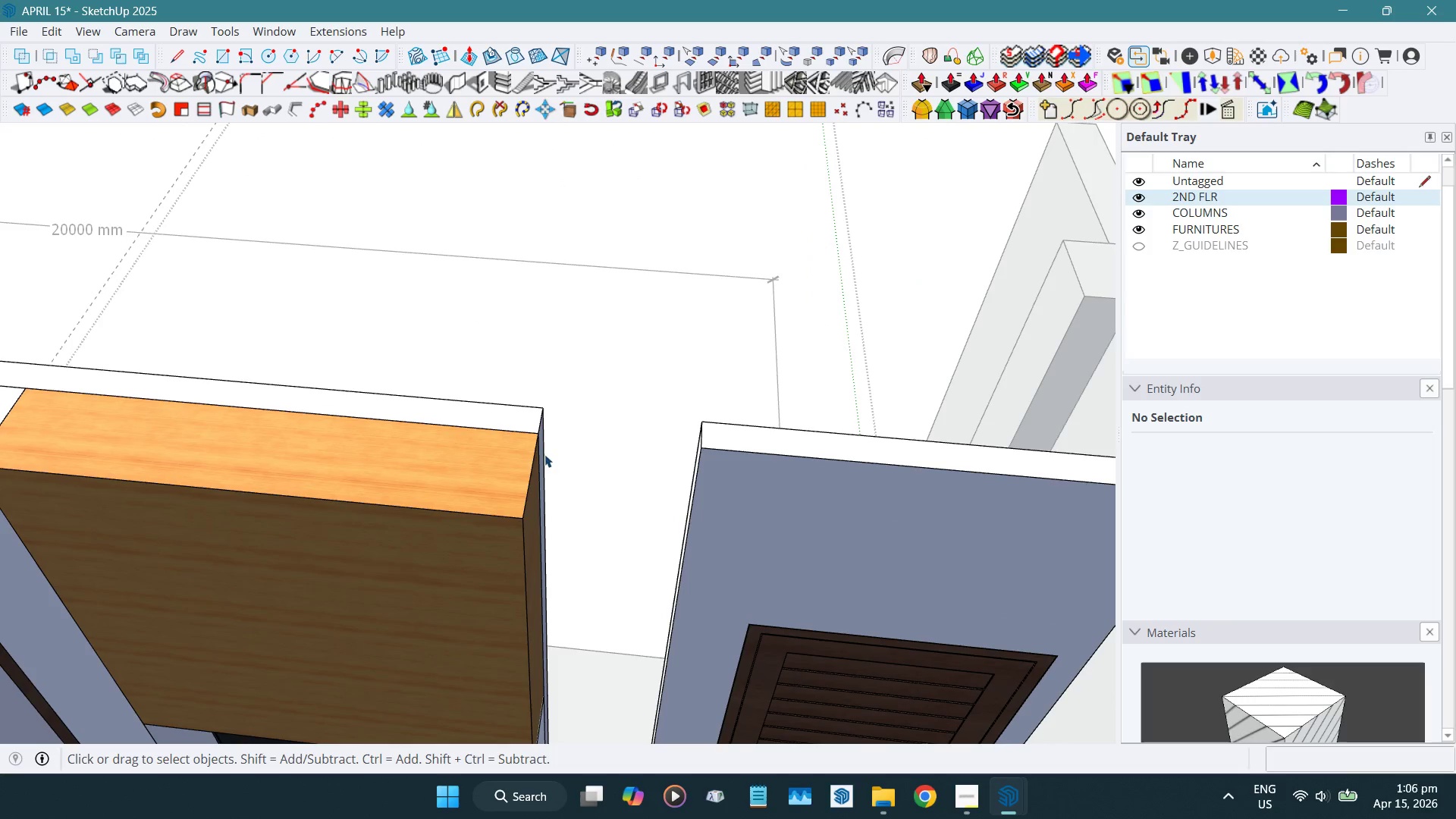 
key(R)
 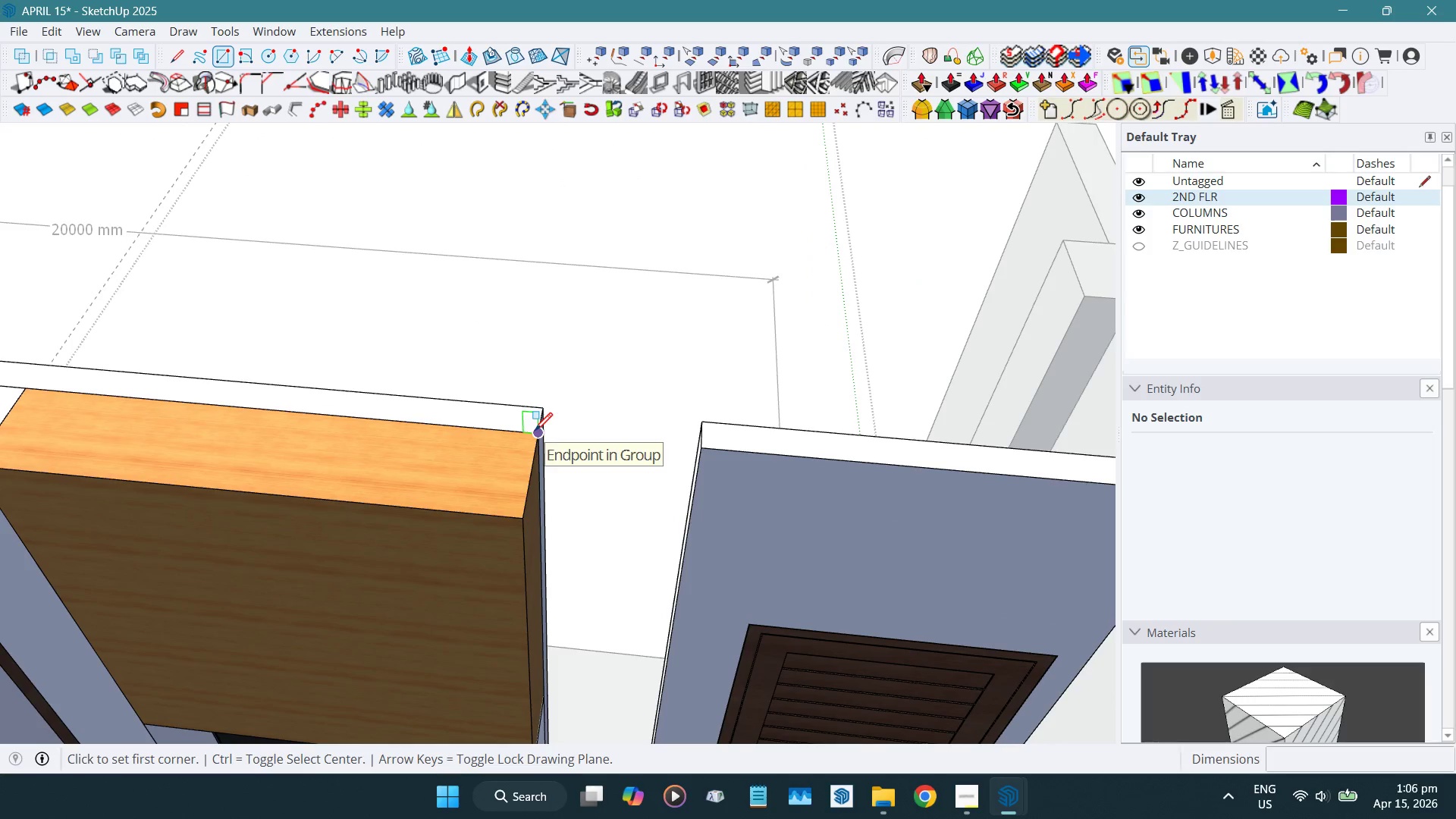 
left_click([535, 432])
 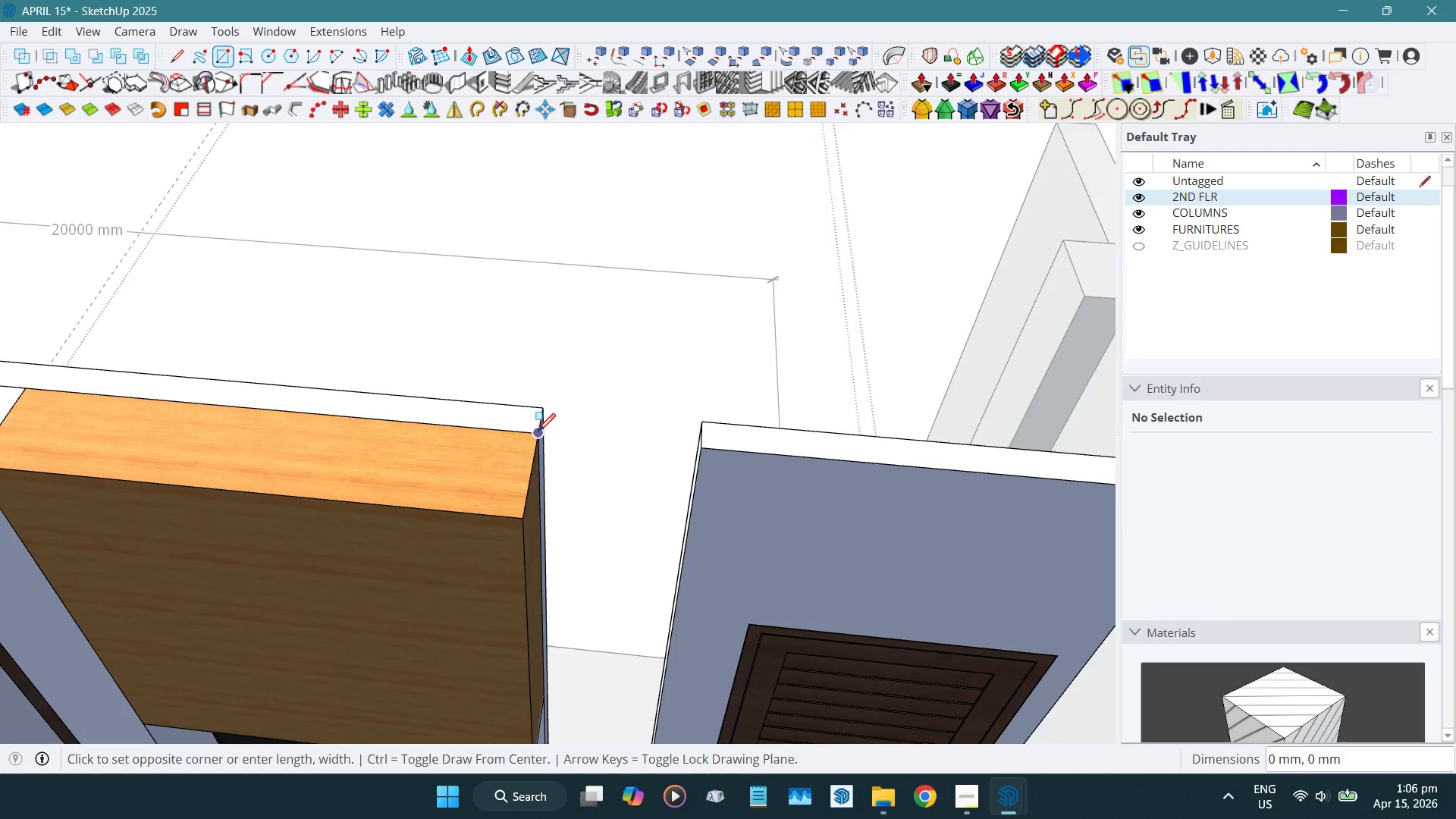 
scroll: coordinate [555, 437], scroll_direction: down, amount: 9.0
 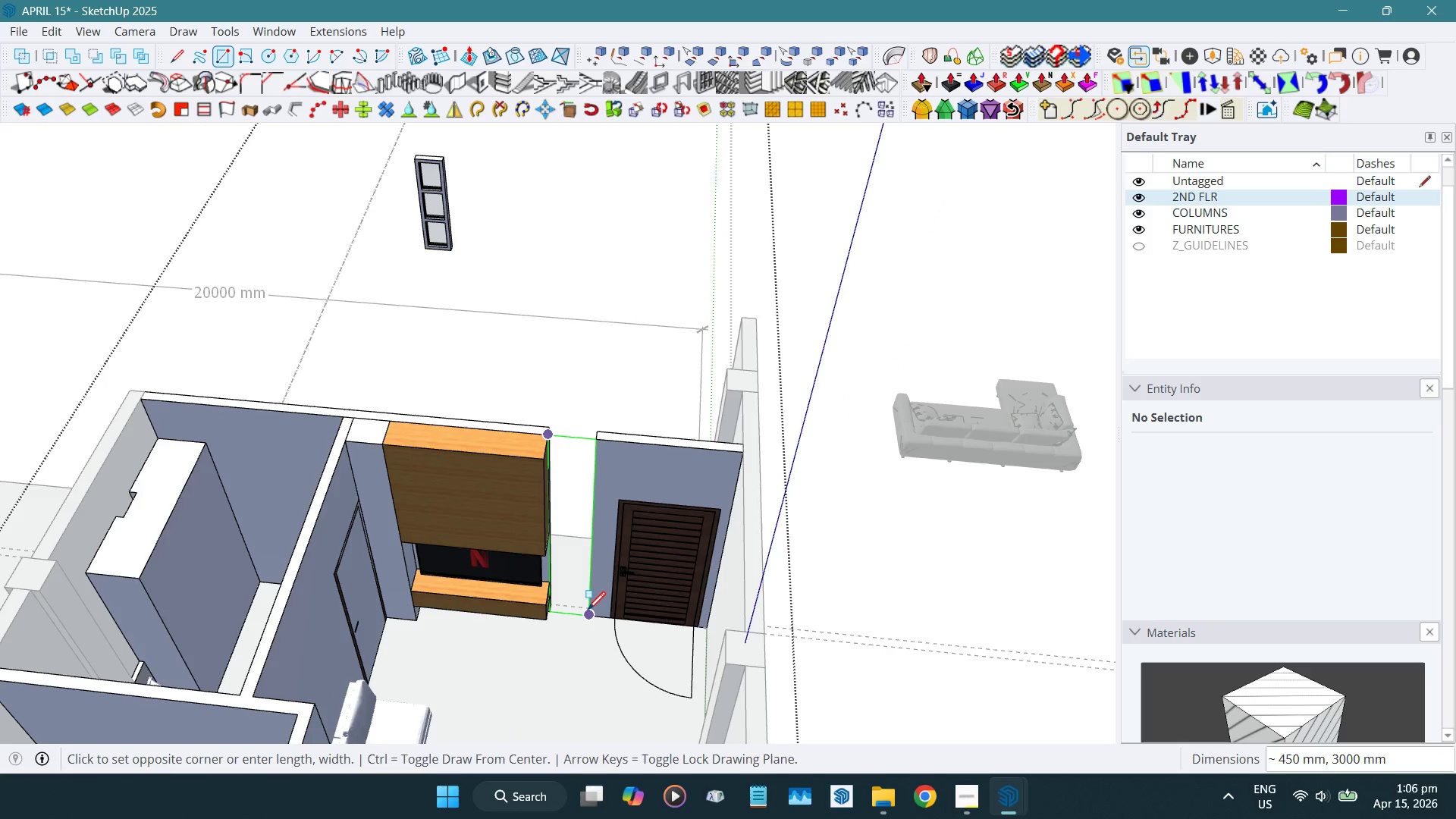 
left_click([590, 611])
 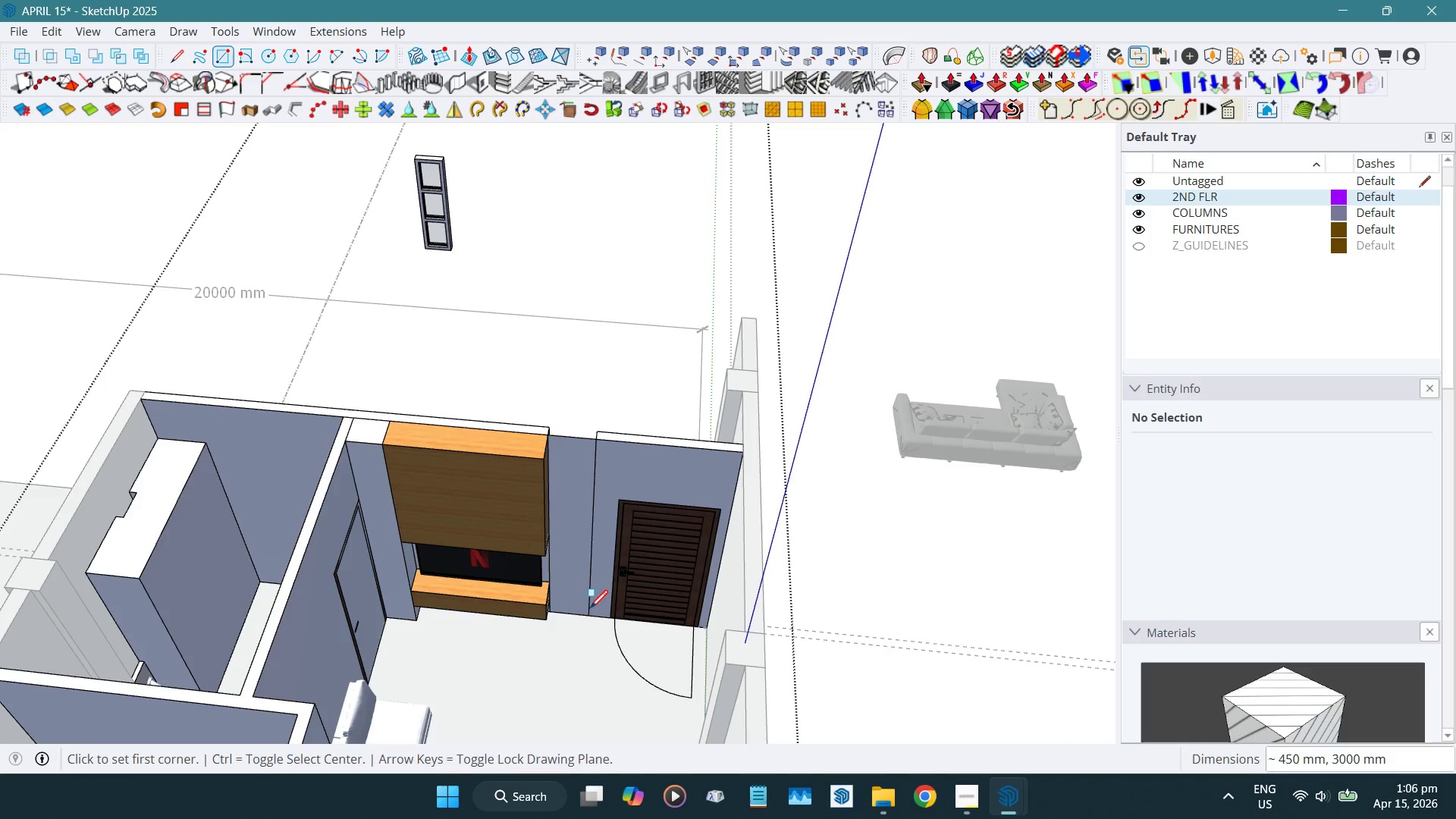 
key(Space)
 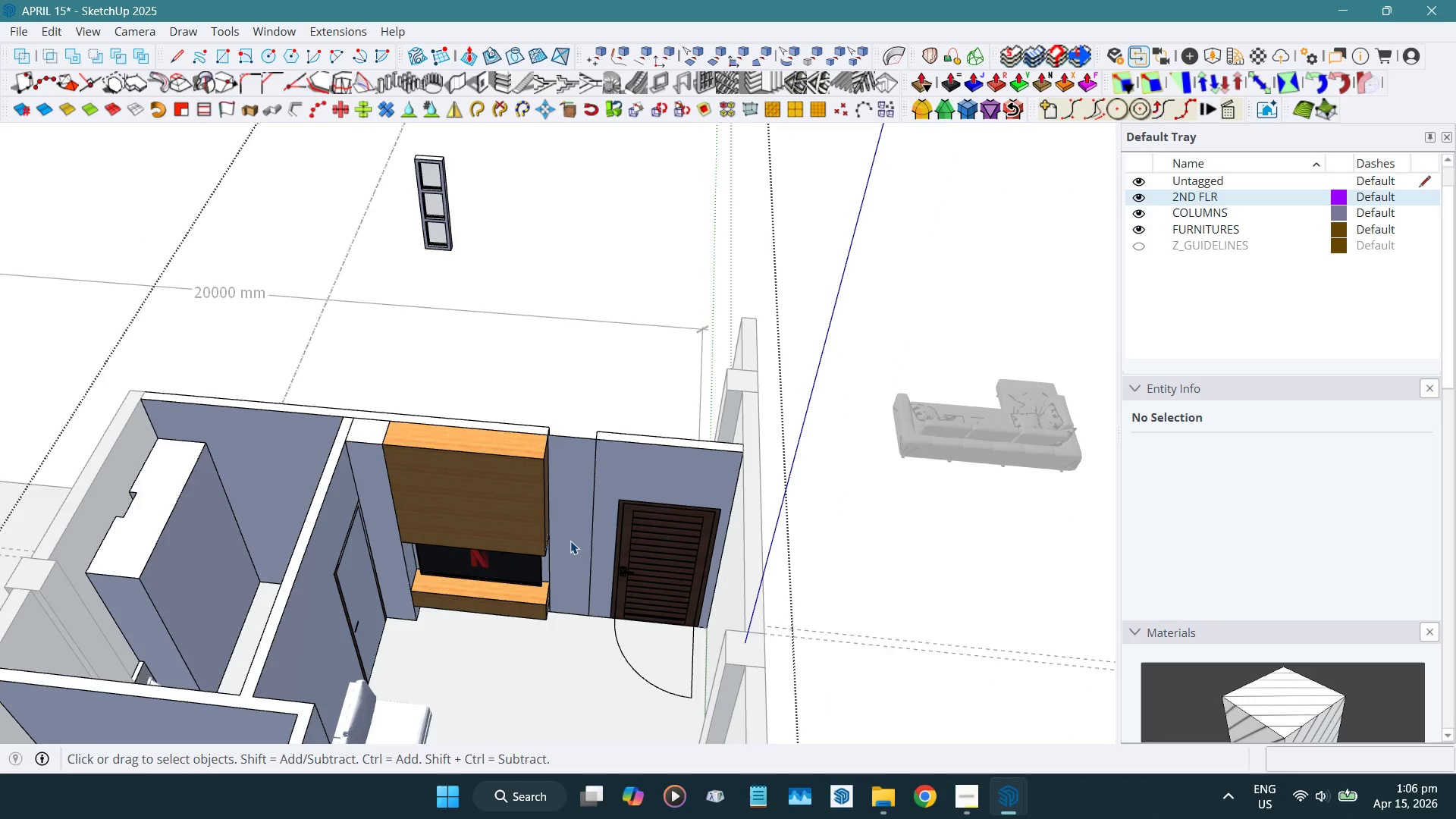 
left_click([570, 541])
 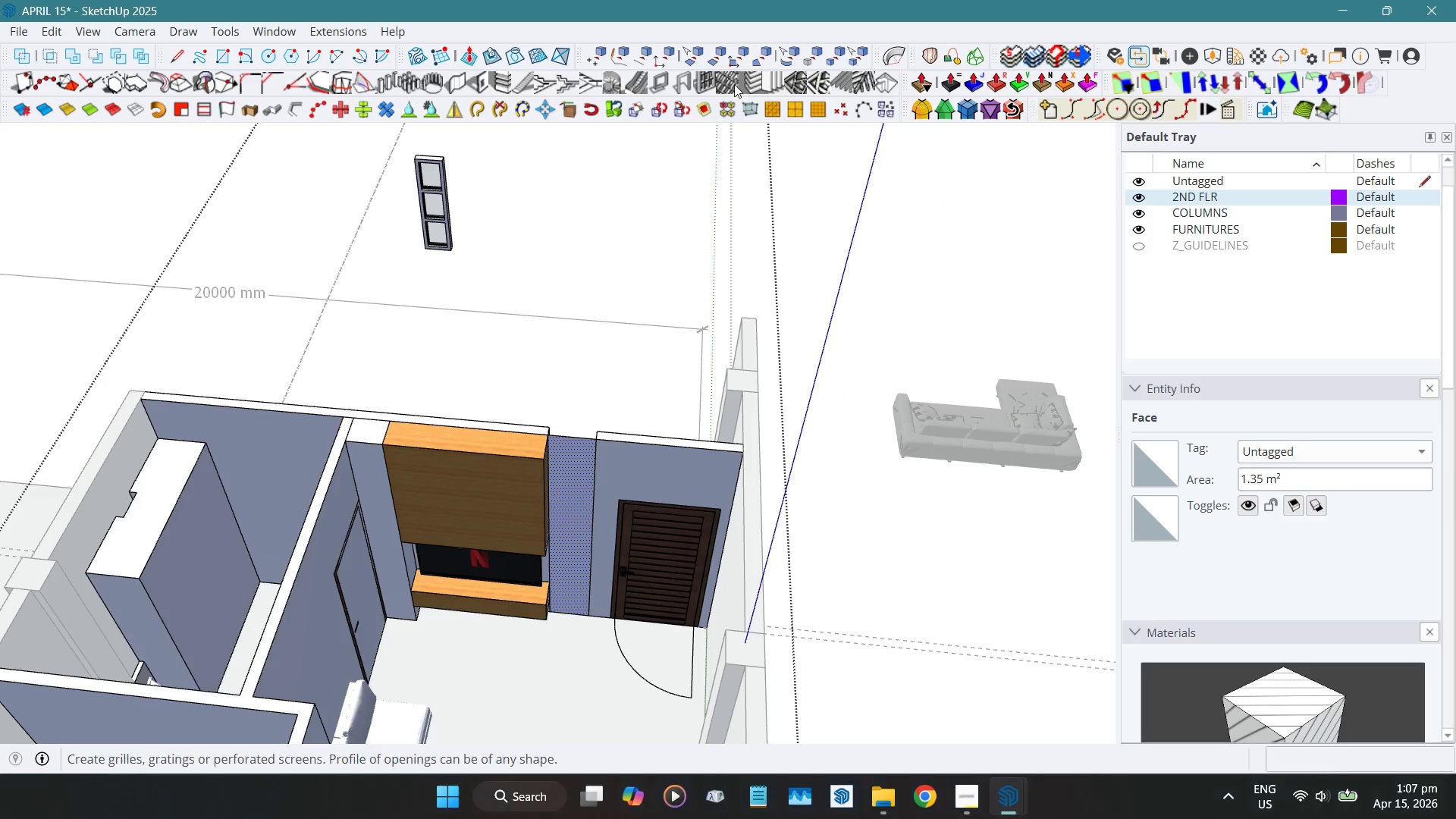 
left_click([733, 84])
 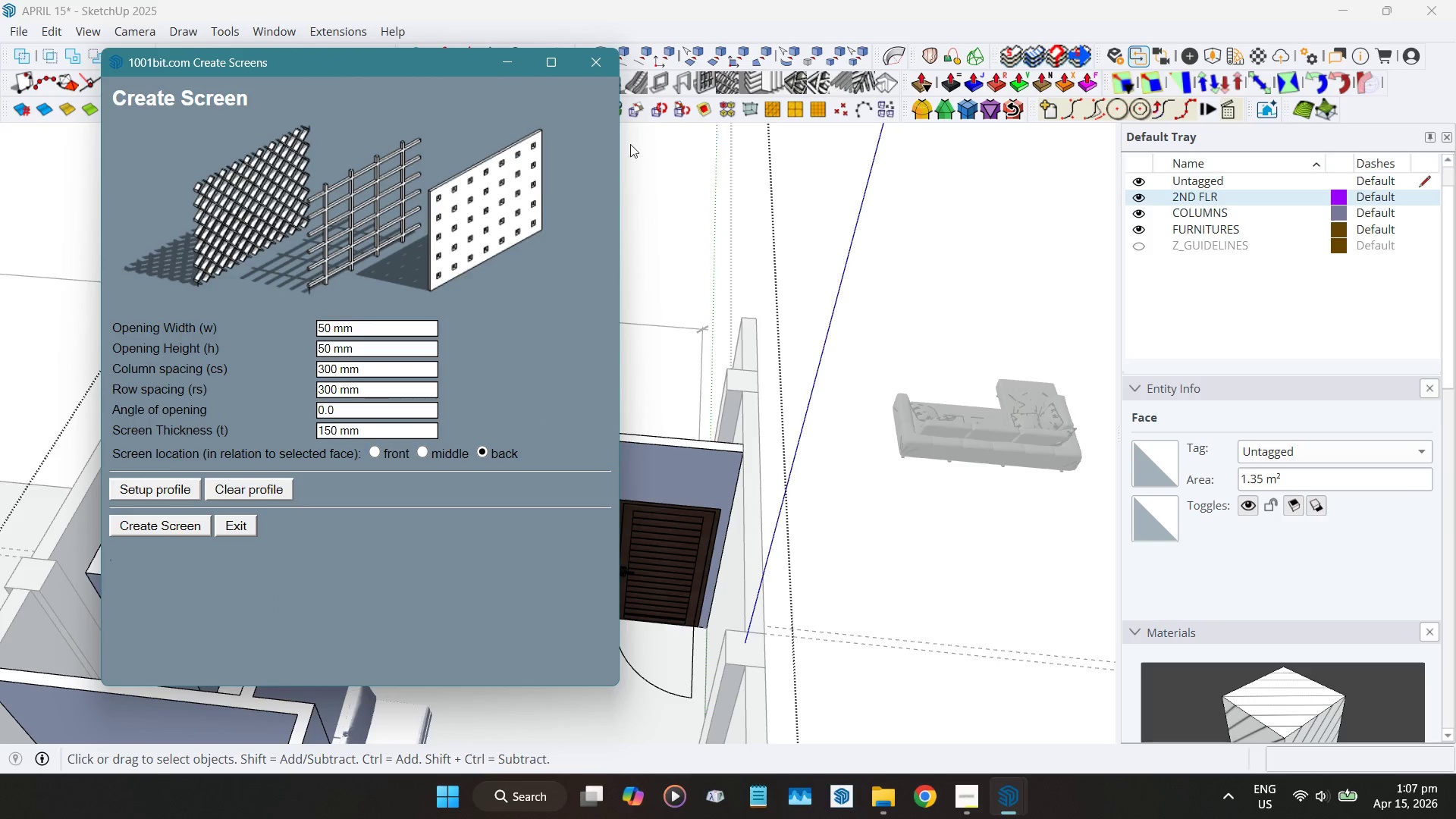 
left_click([589, 60])
 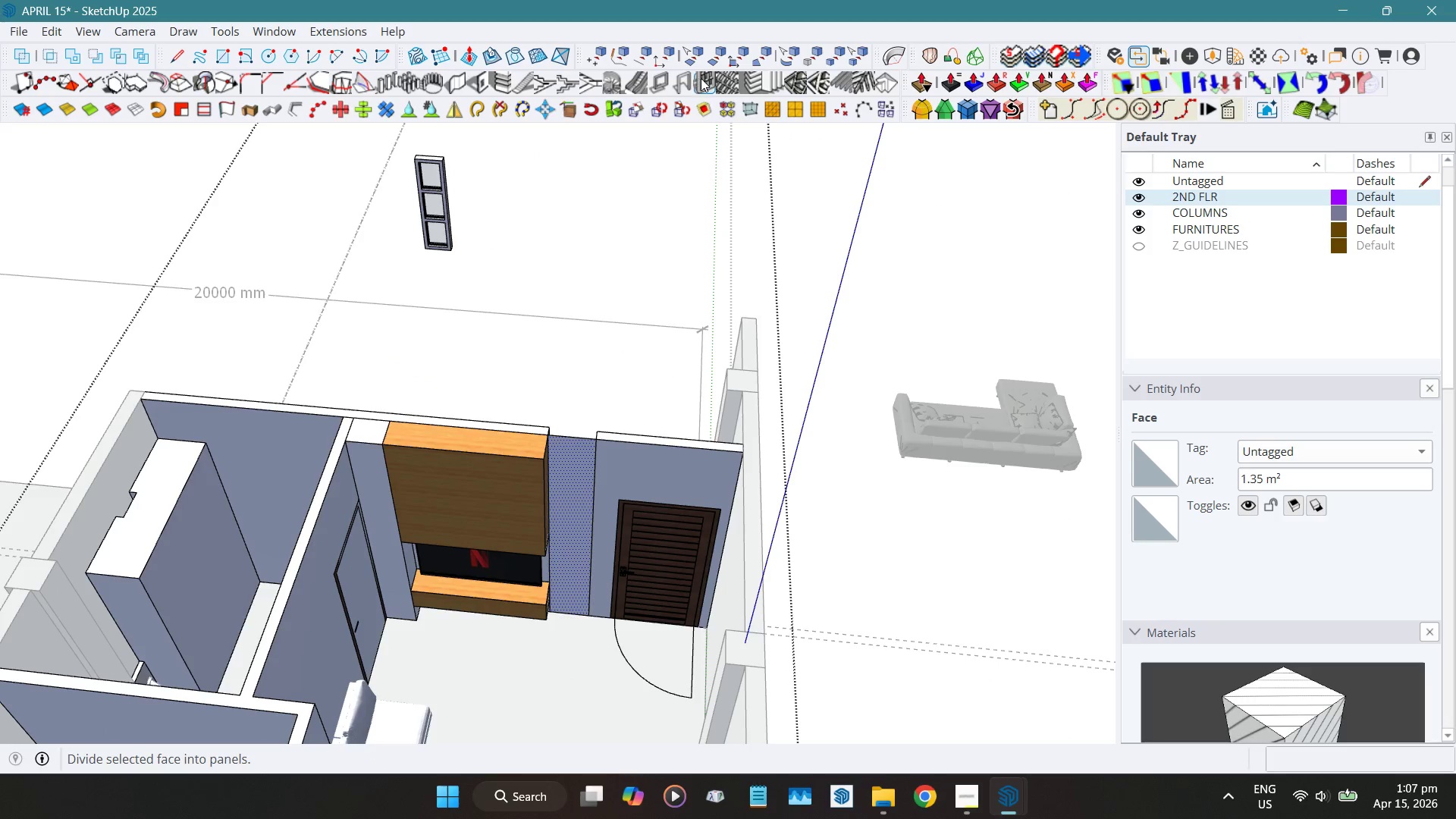 
left_click([706, 79])
 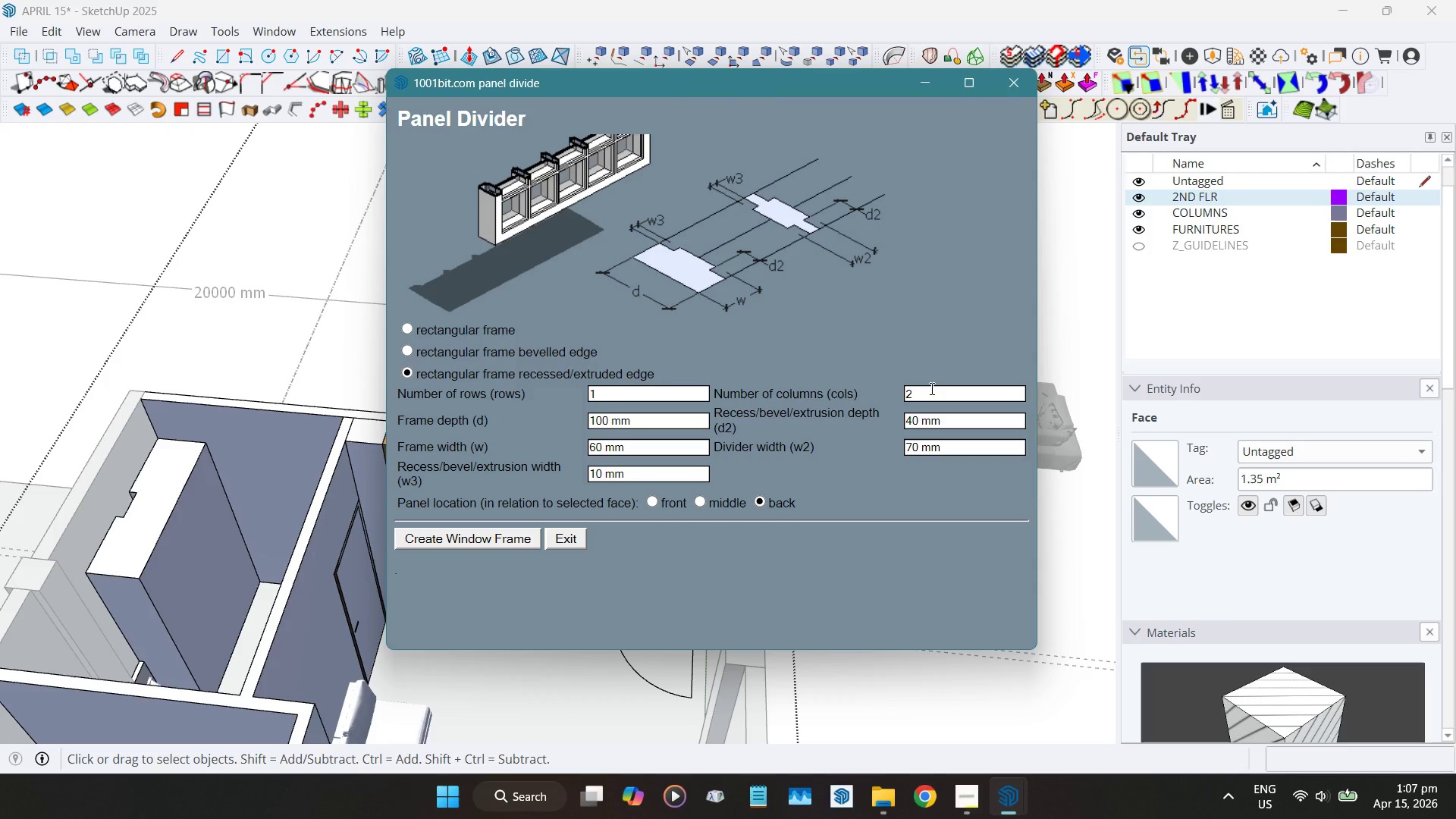 
left_click([930, 388])
 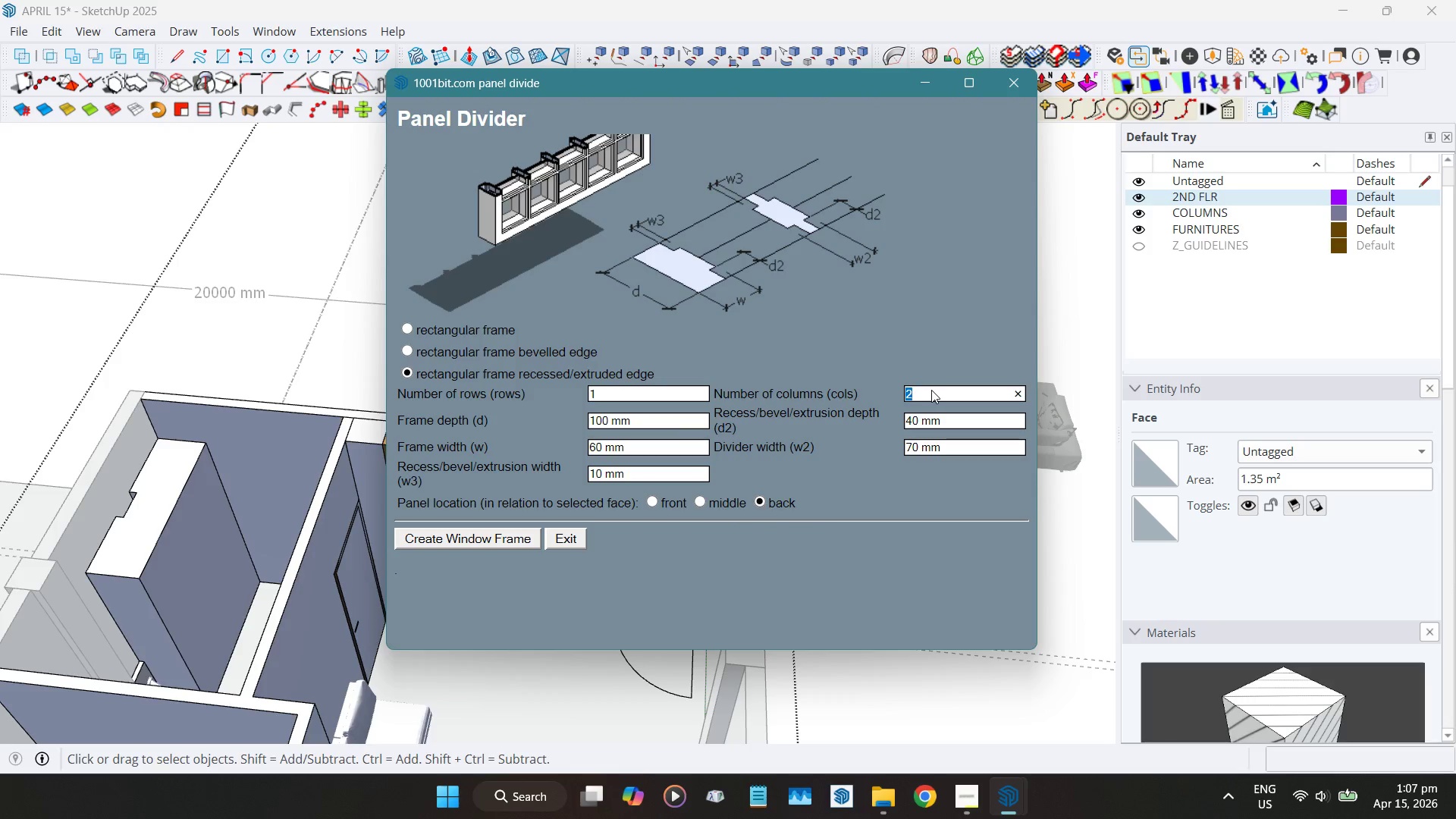 
key(1)
 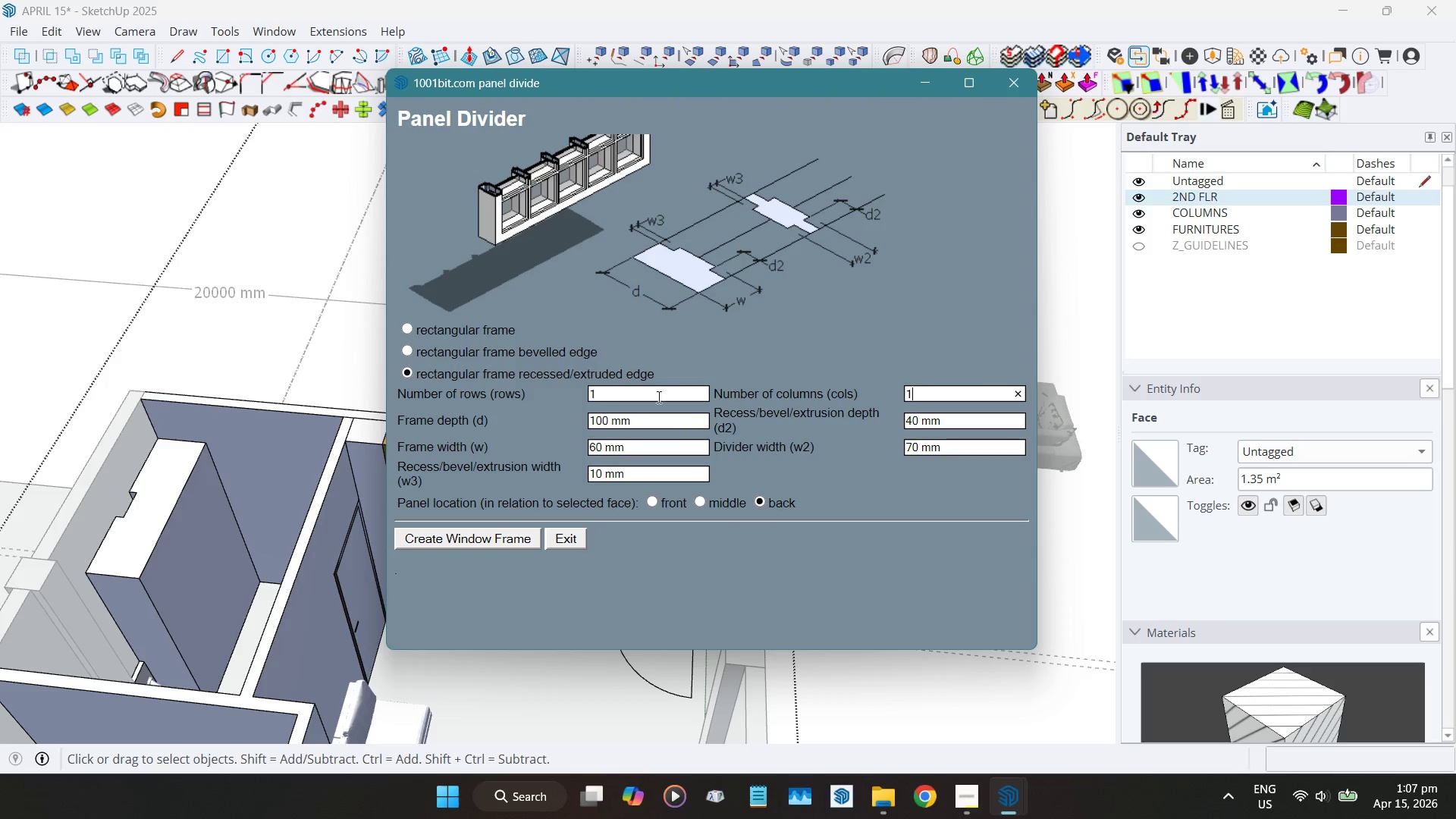 
left_click([657, 396])
 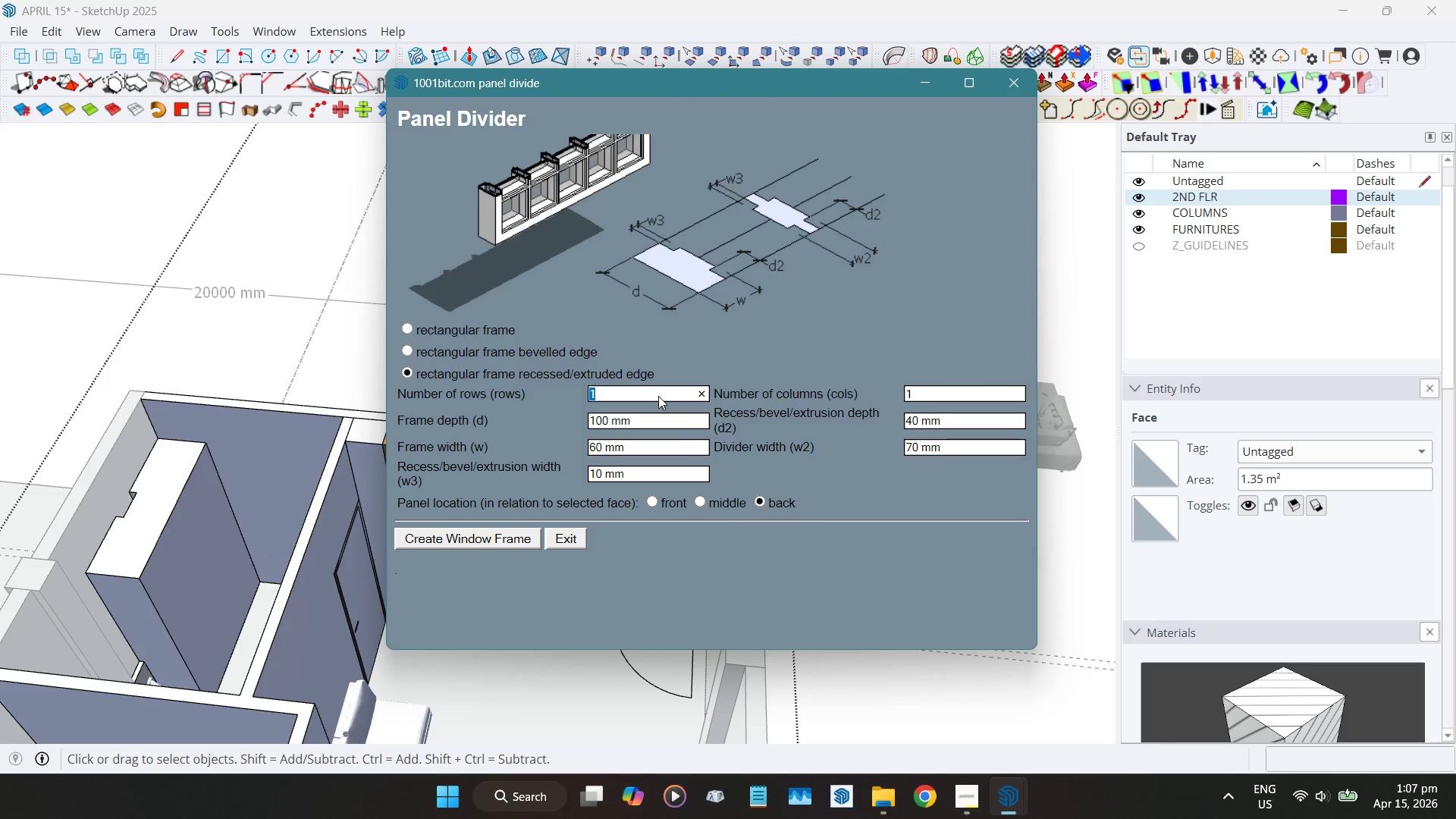 
key(6)
 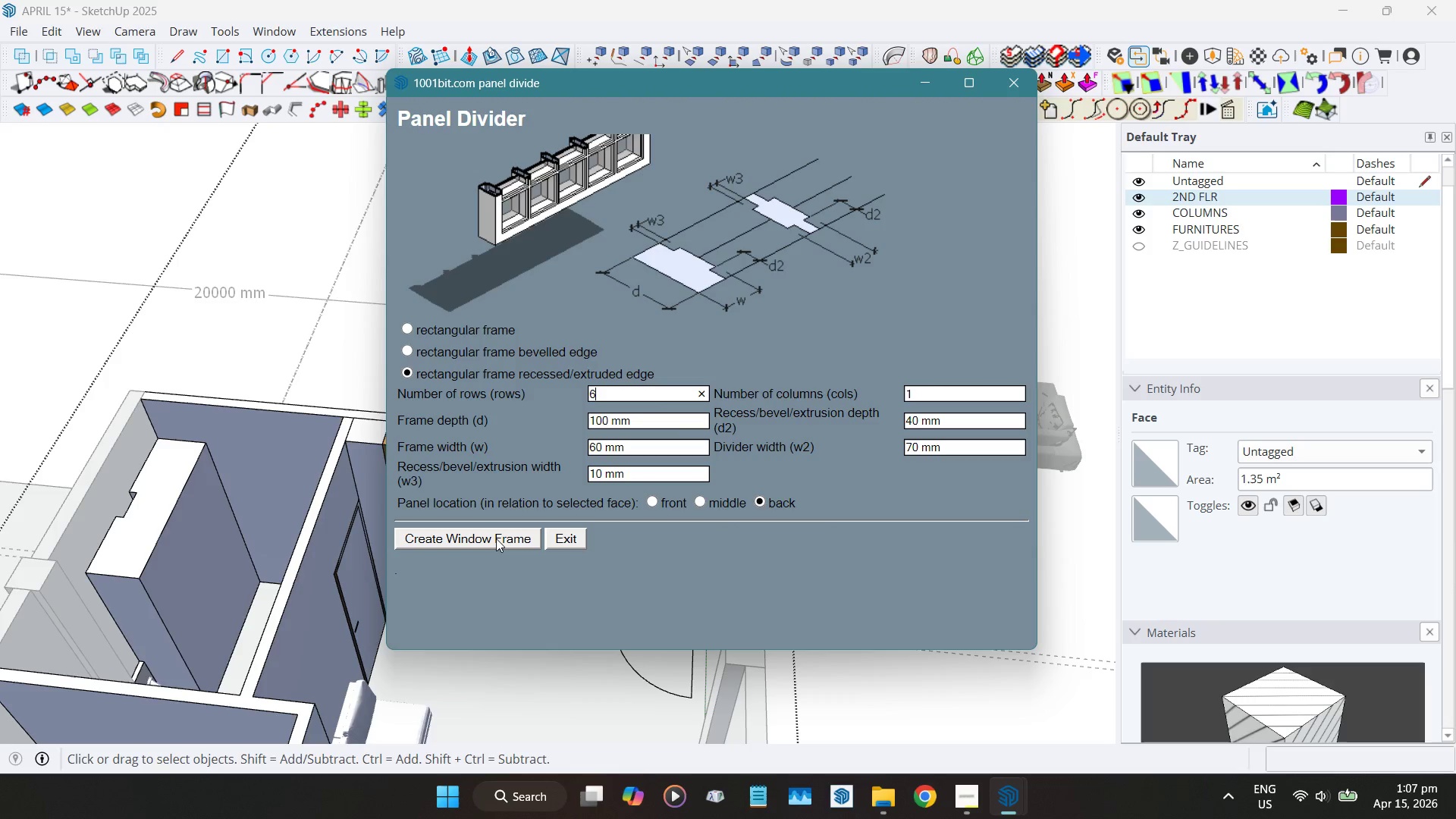 
left_click([498, 538])
 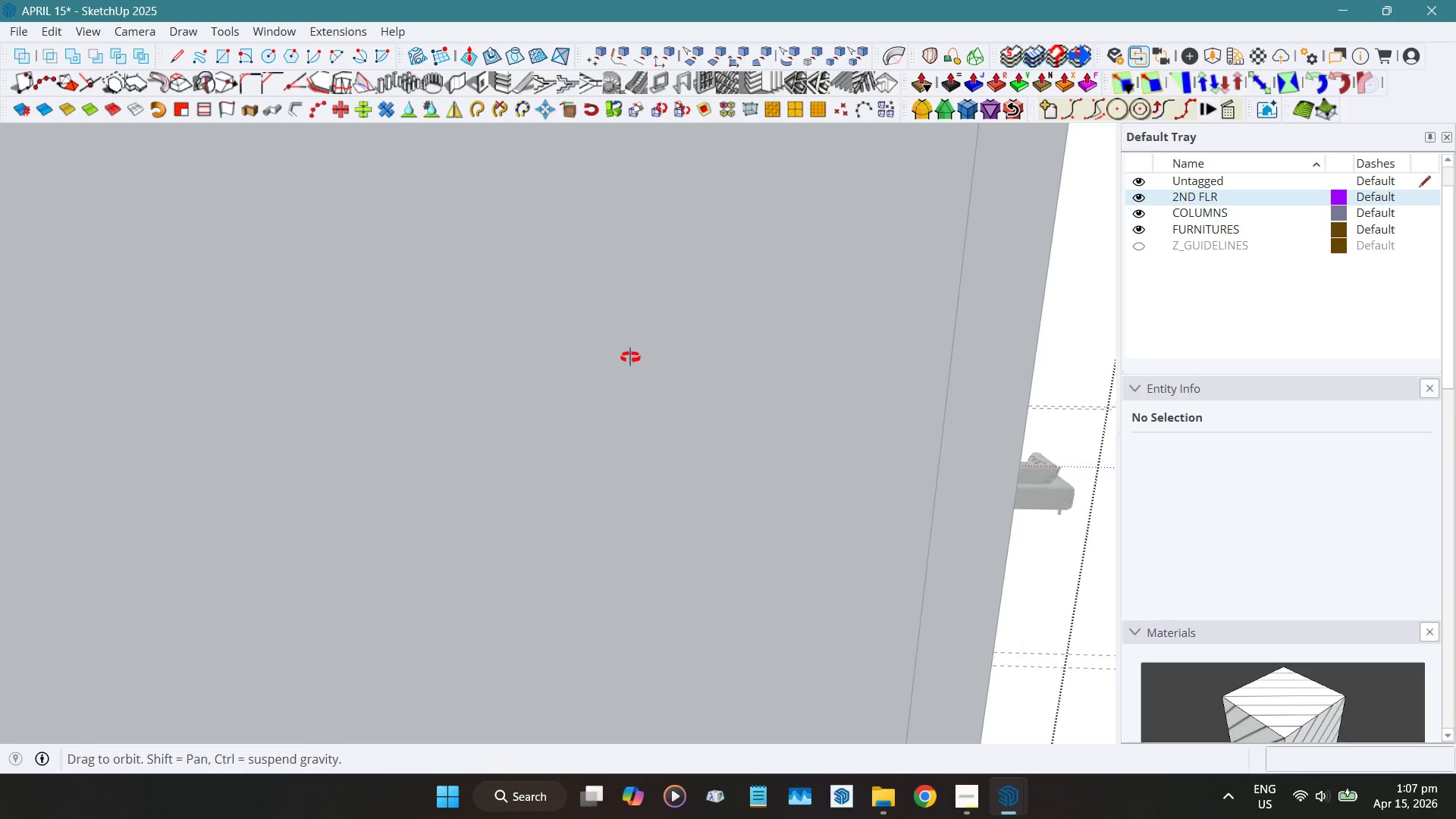 
scroll: coordinate [610, 346], scroll_direction: up, amount: 4.0
 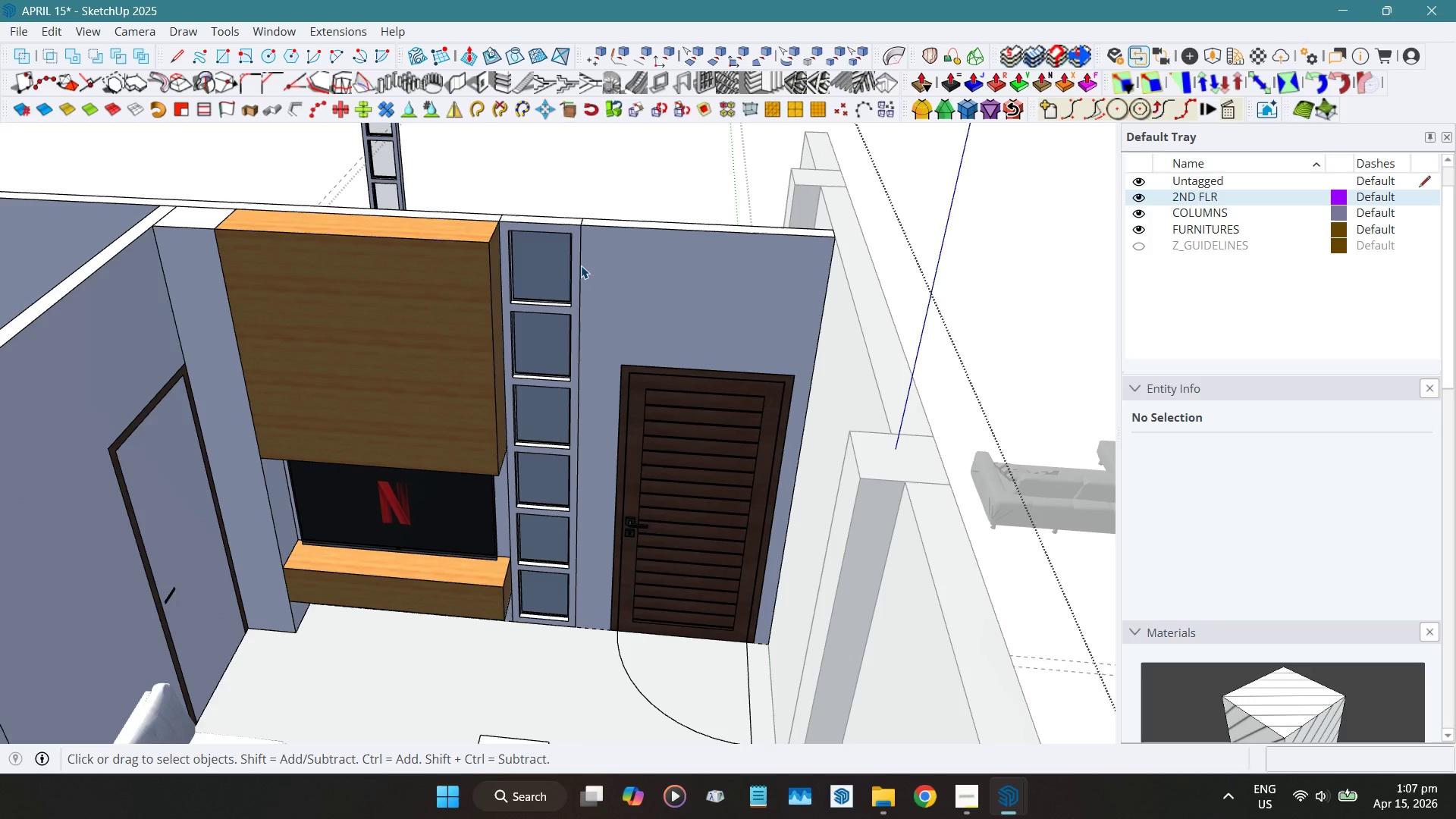 
left_click([581, 265])
 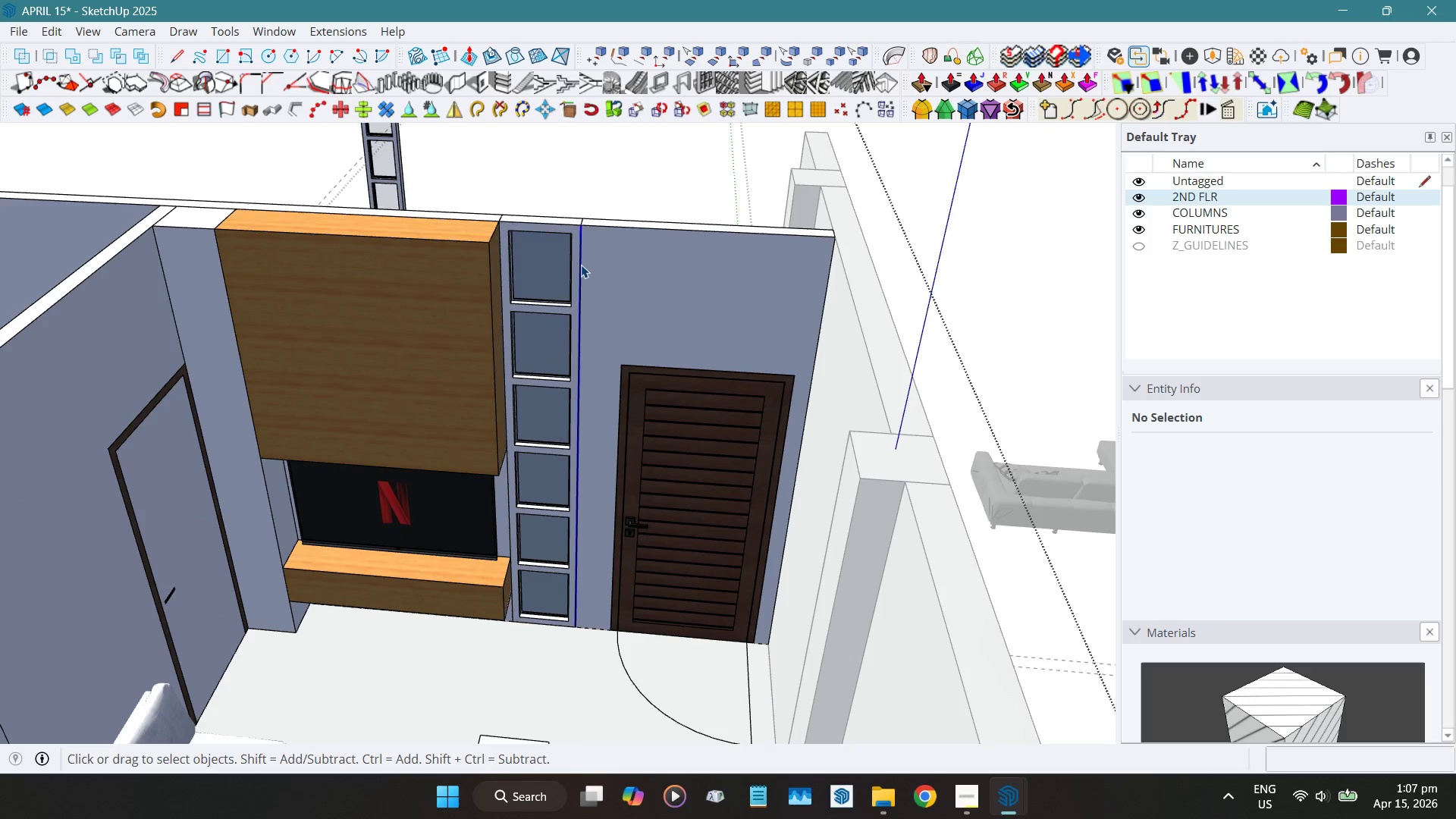 
double_click([581, 265])
 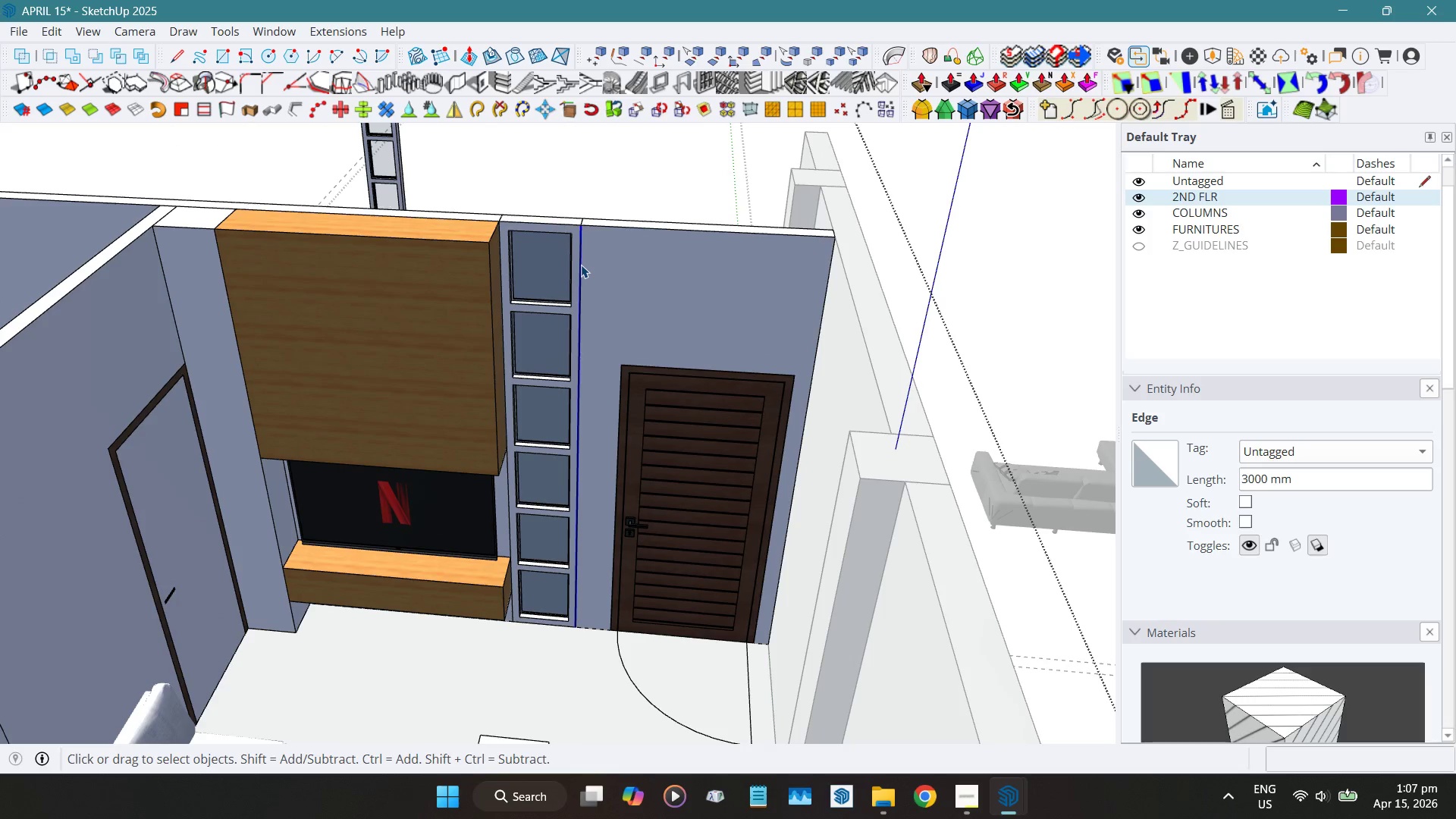 
triple_click([581, 265])
 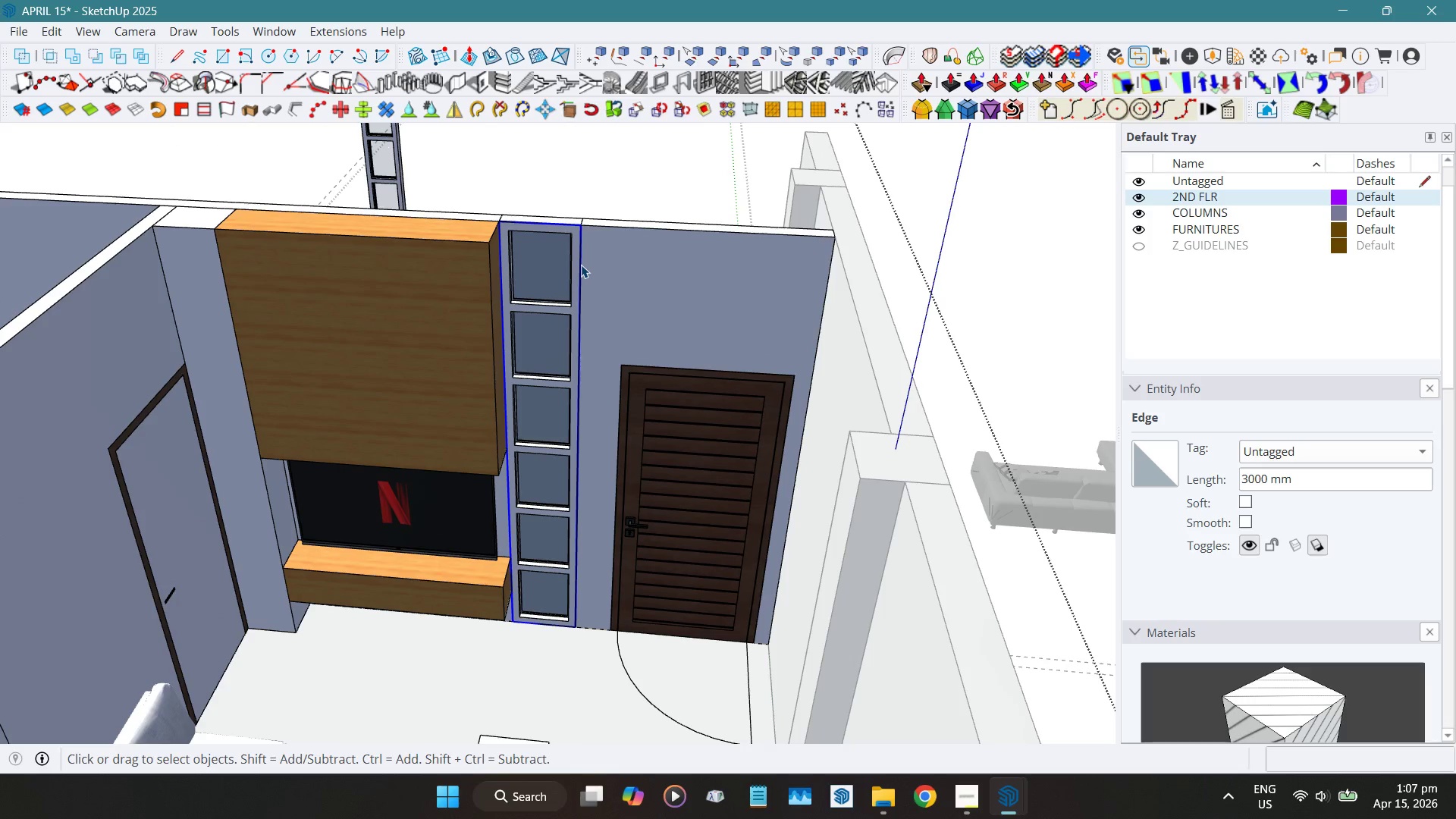 
triple_click([581, 265])
 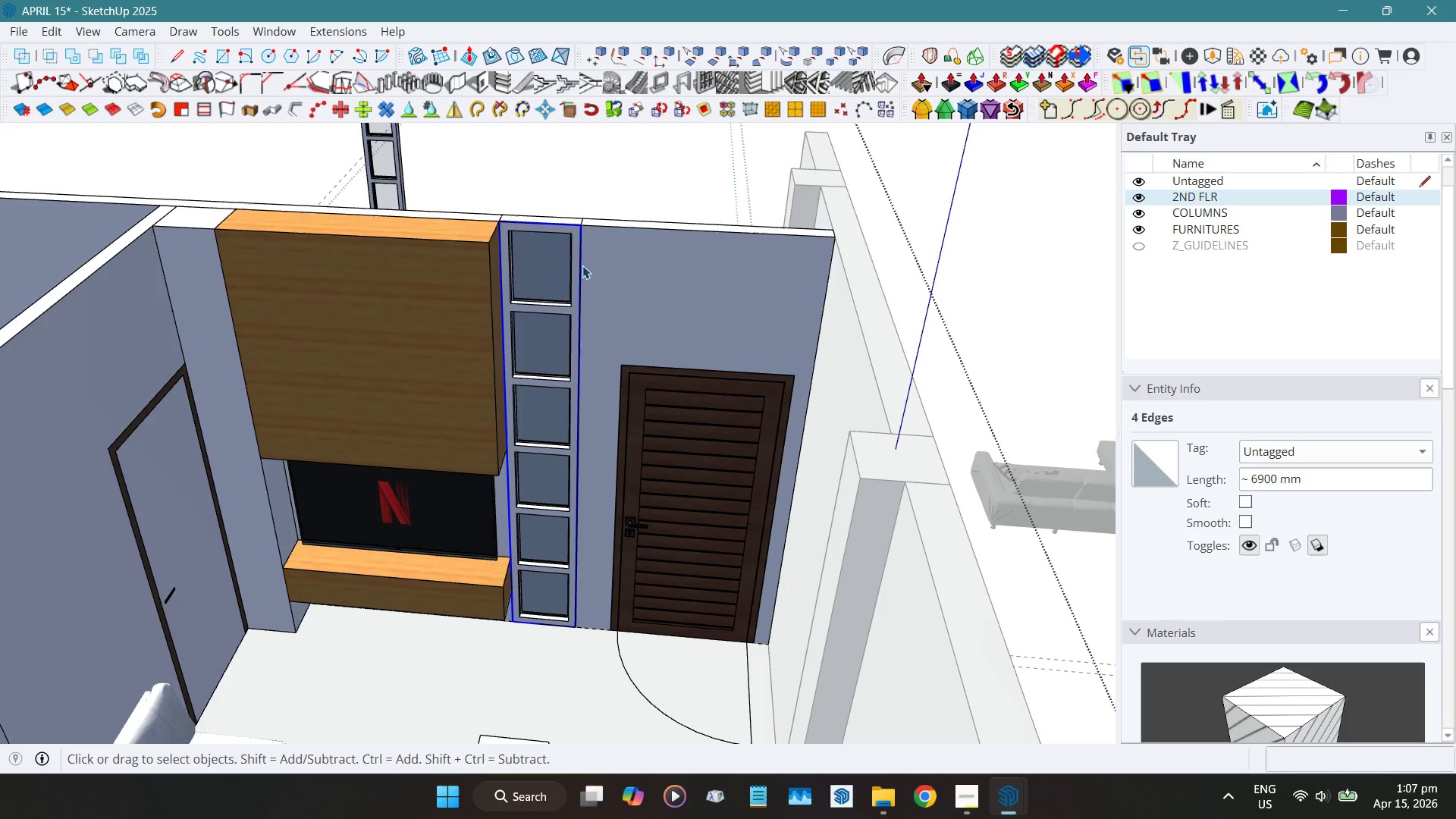 
key(Delete)
 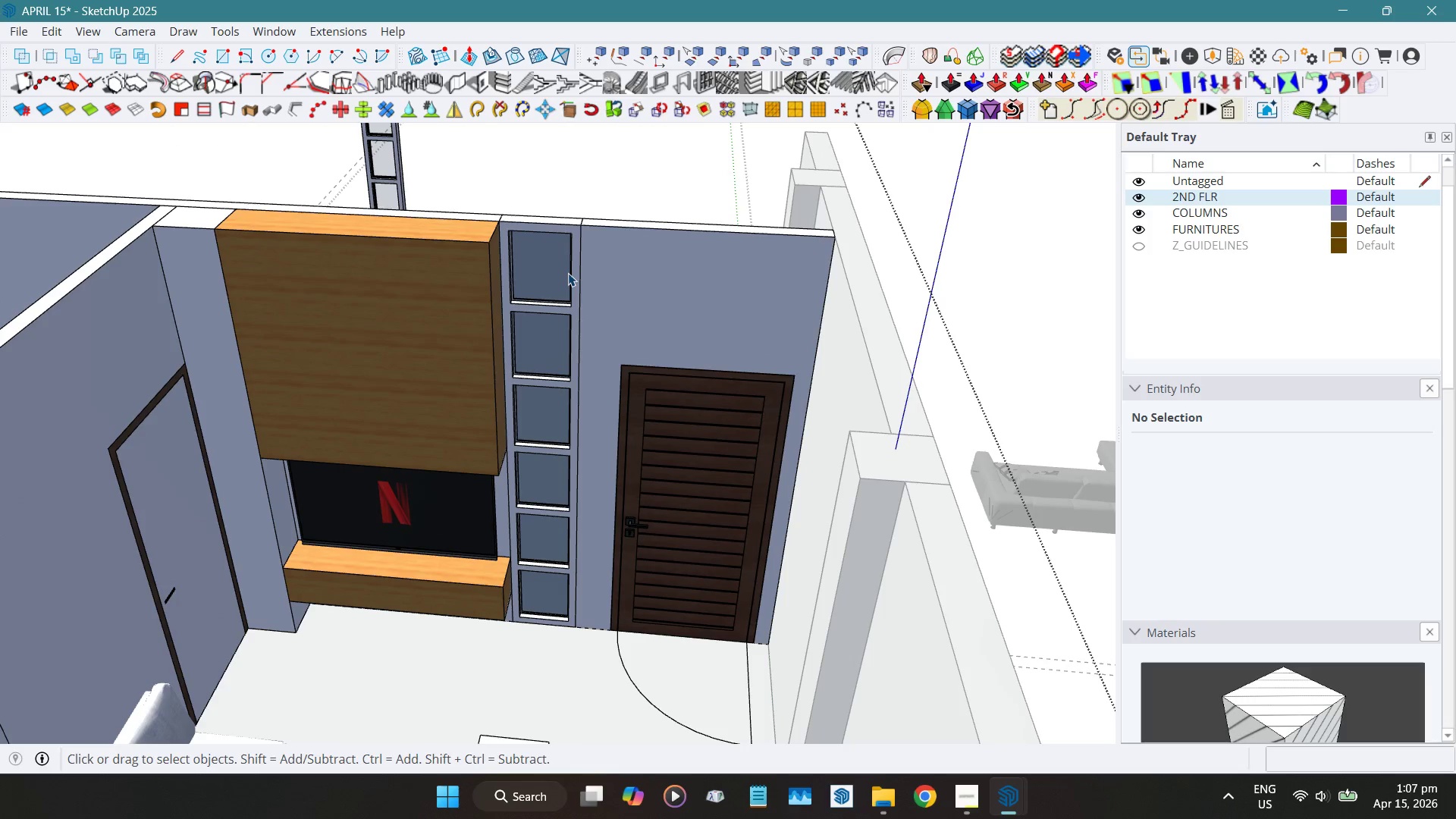 
scroll: coordinate [582, 291], scroll_direction: down, amount: 9.0
 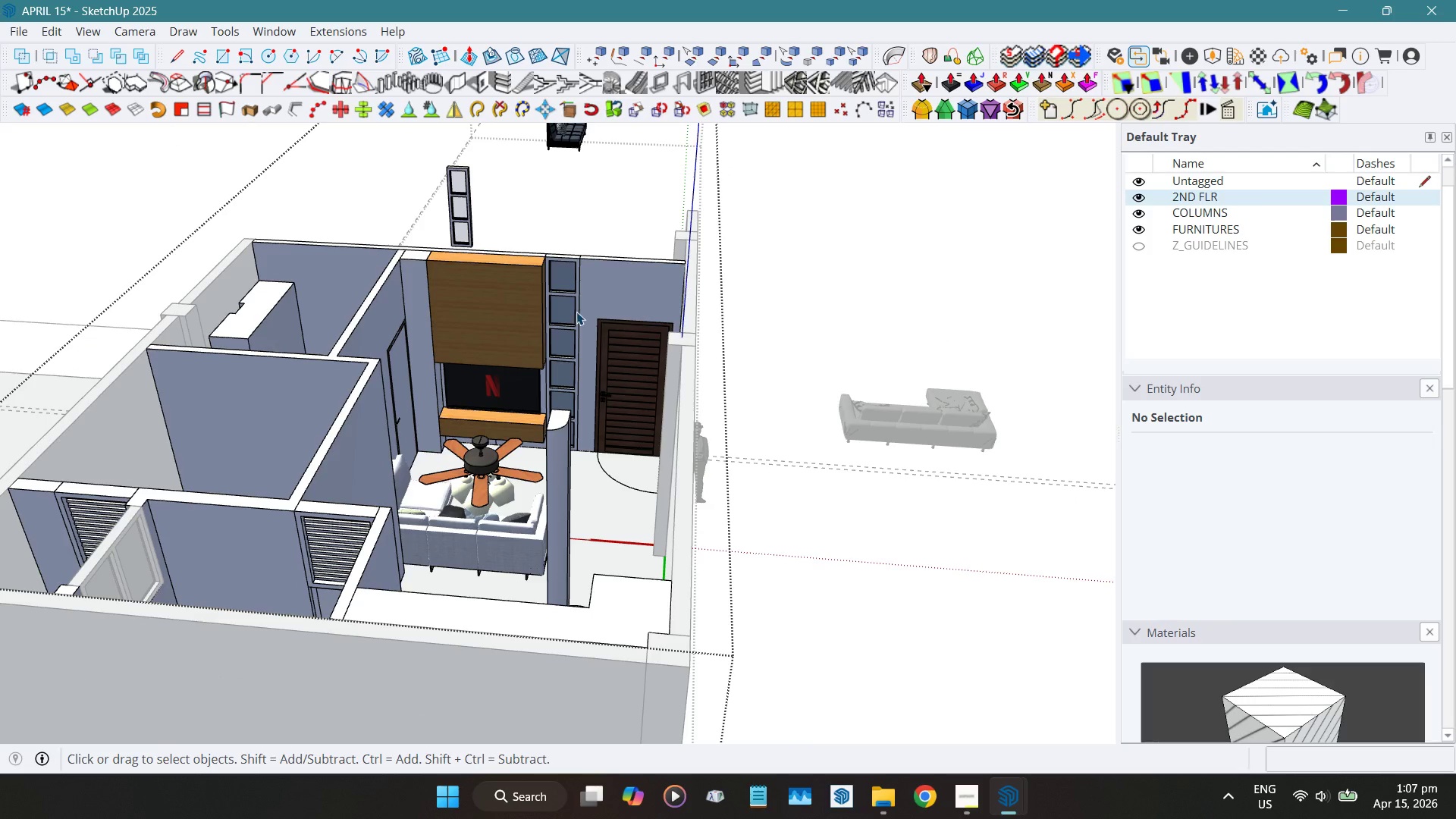 
hold_key(key=ShiftLeft, duration=0.45)
 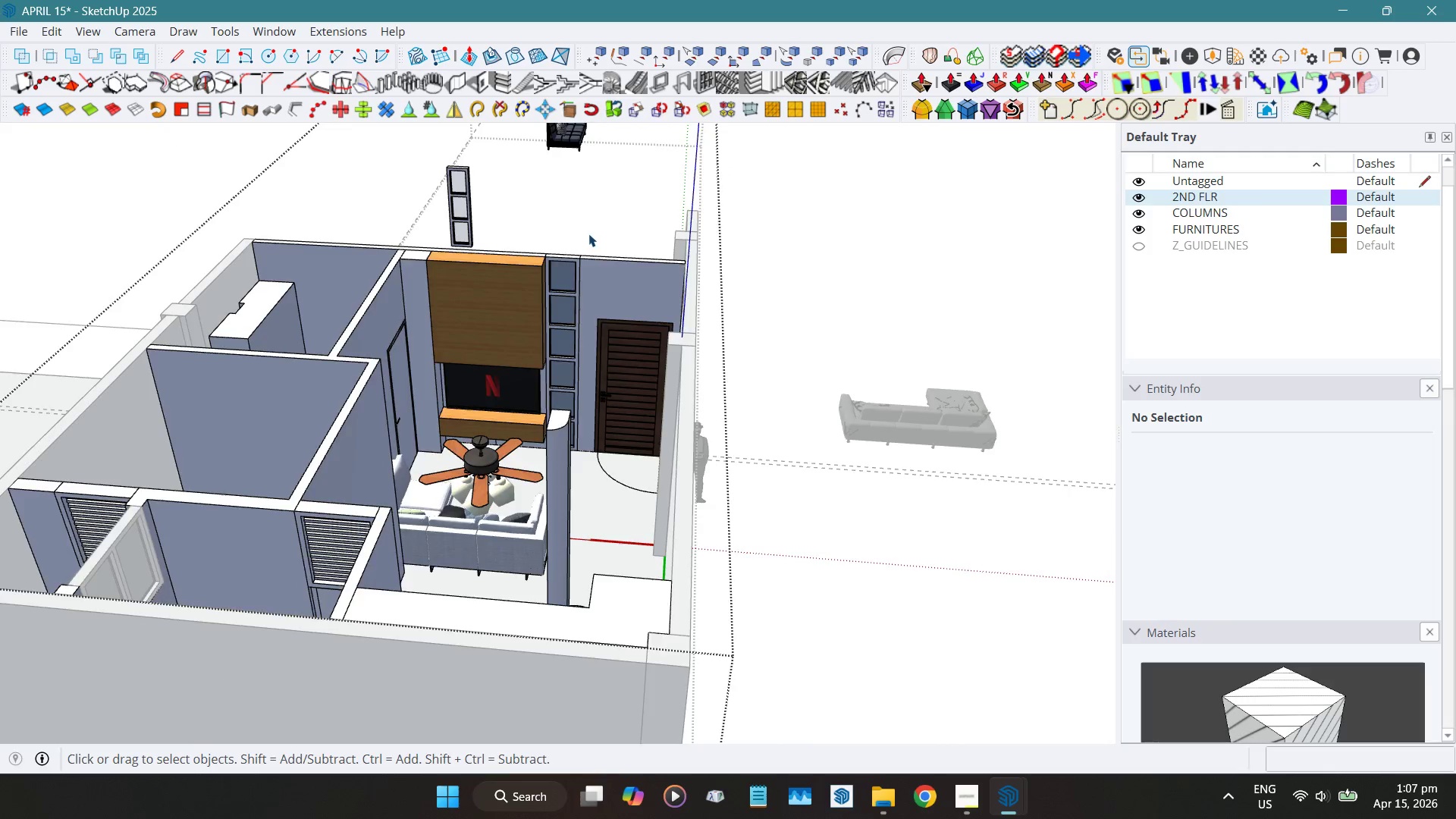 
left_click([538, 375])
 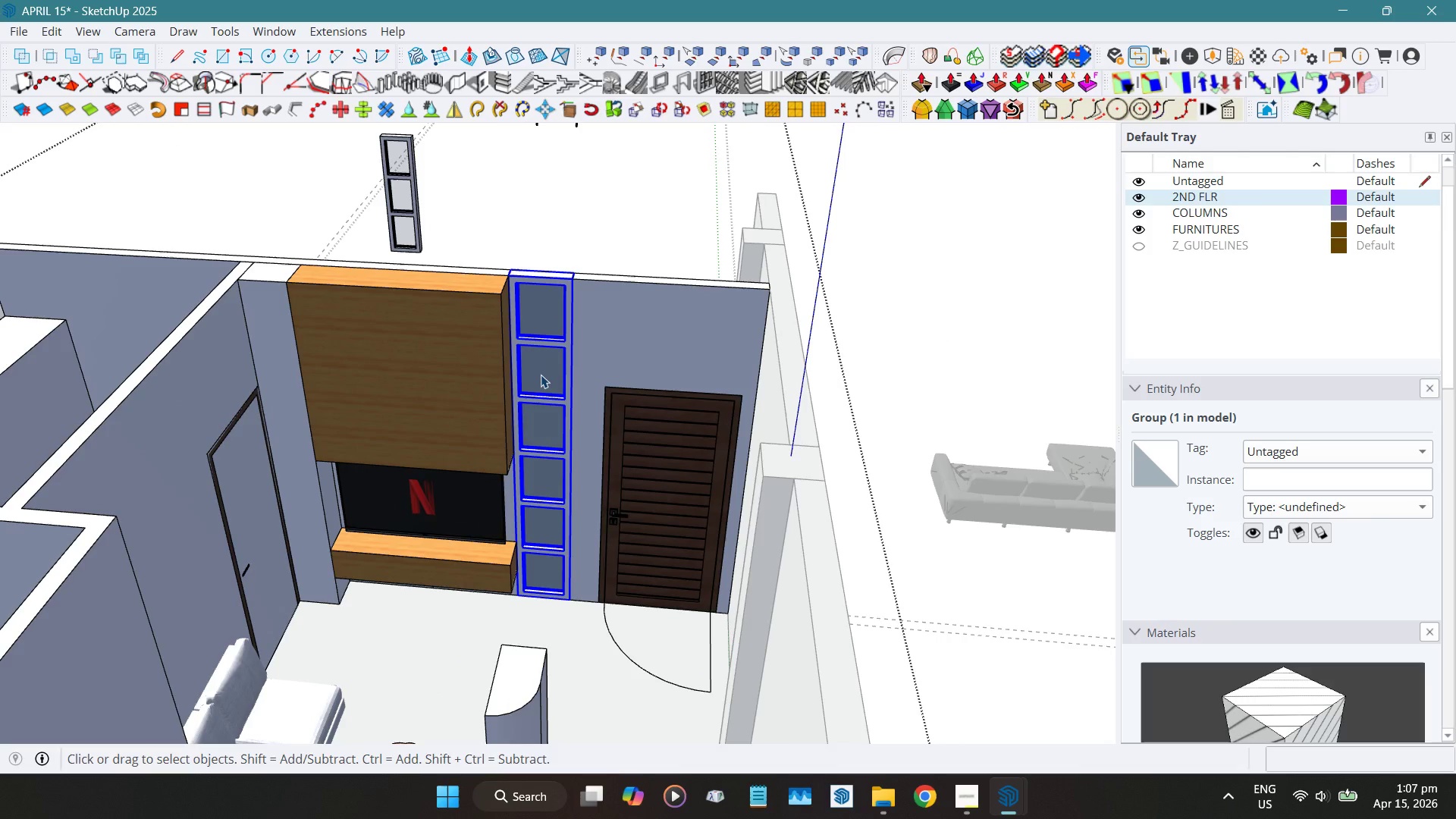 
scroll: coordinate [588, 238], scroll_direction: up, amount: 4.0
 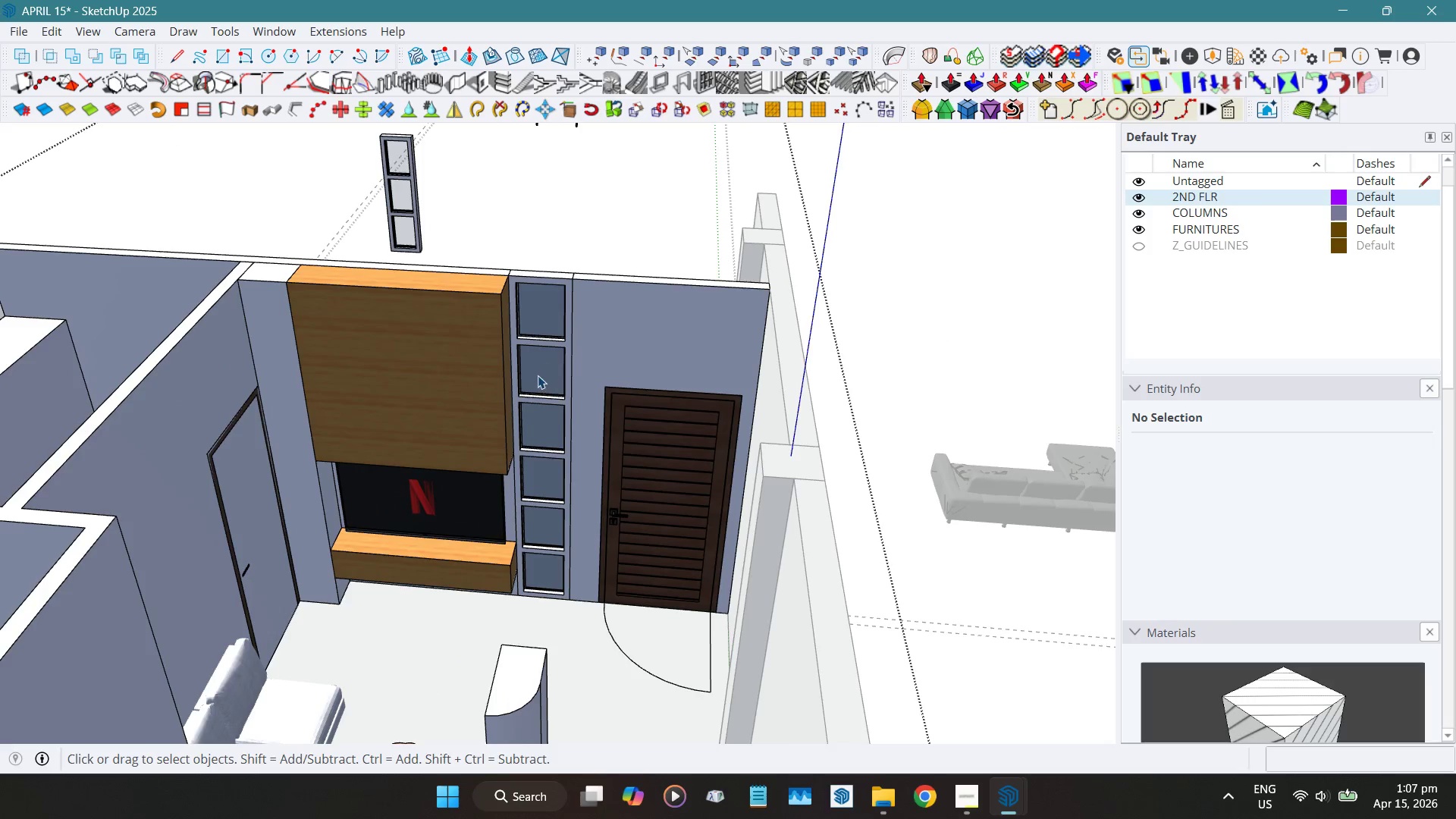 
right_click([541, 374])
 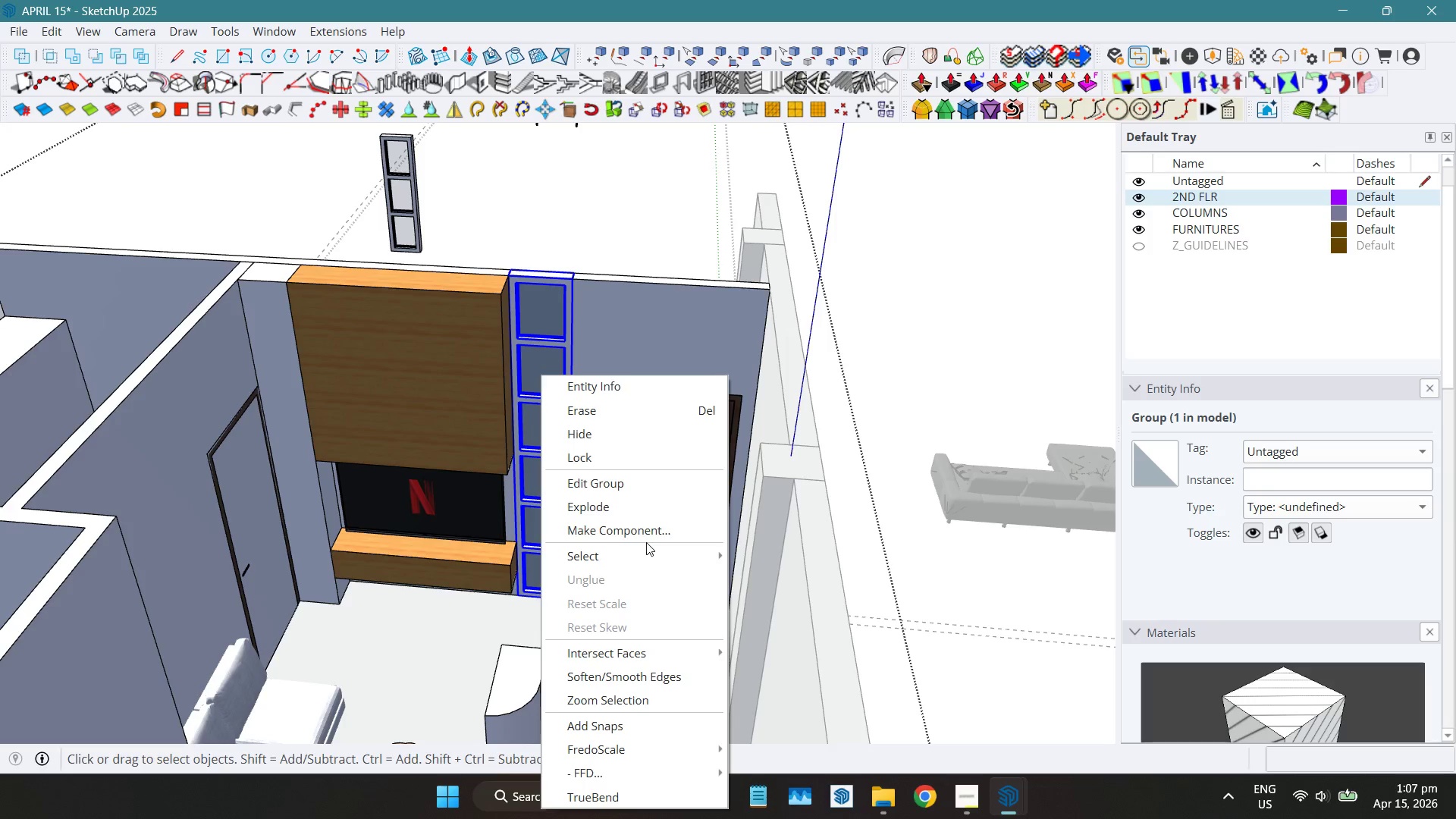 
left_click([646, 532])
 